 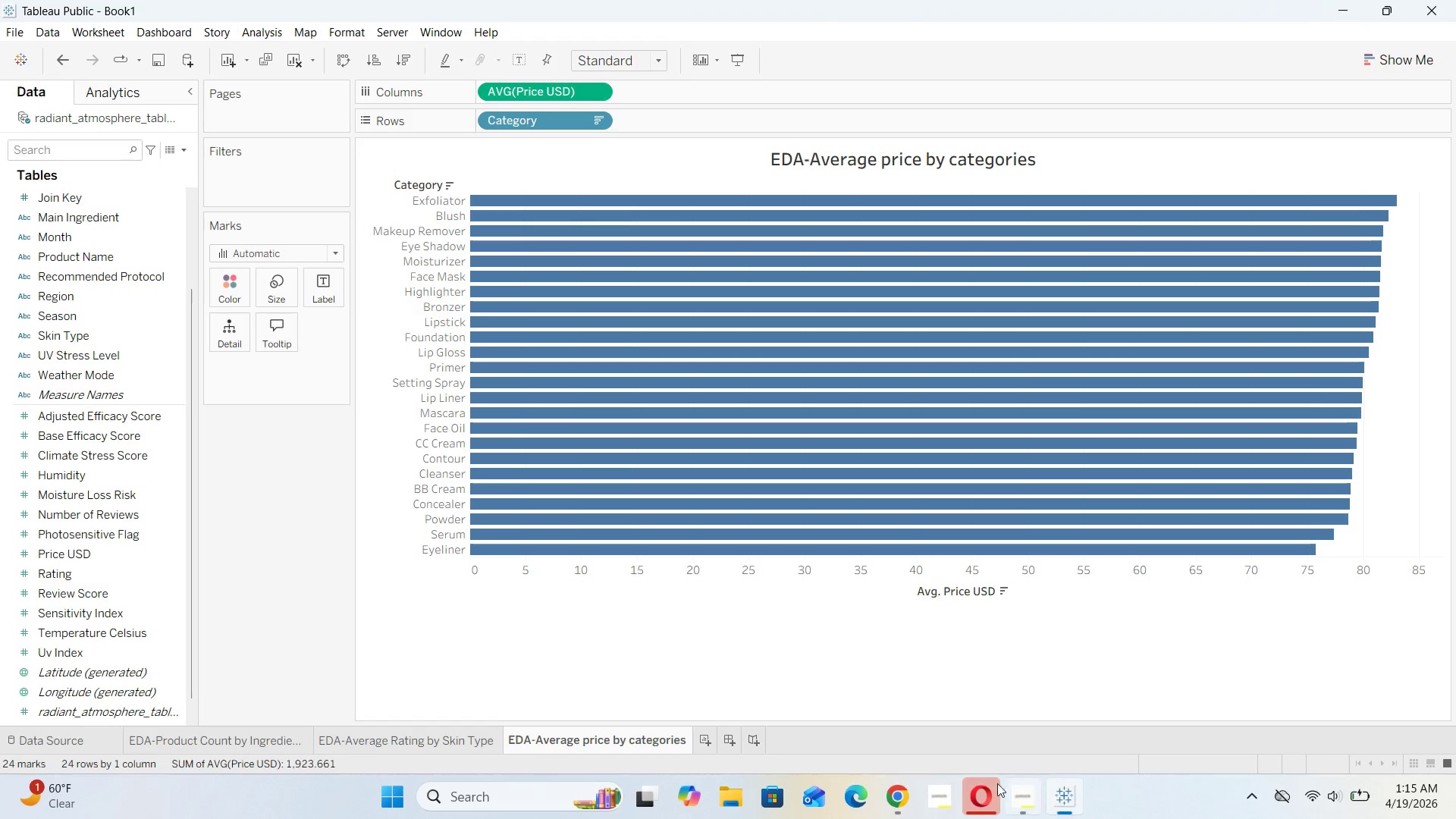 
left_click([711, 737])
 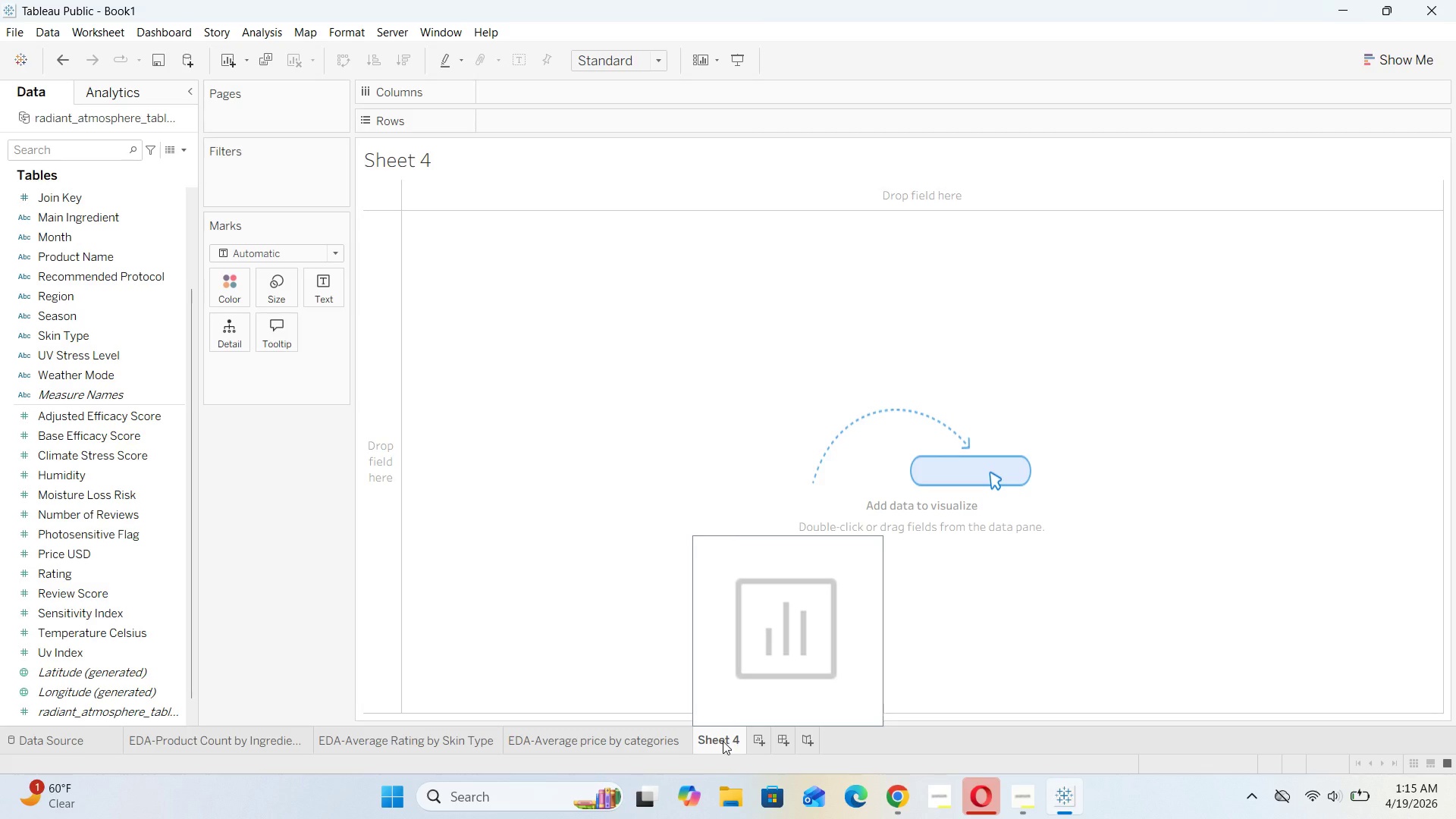 
wait(9.05)
 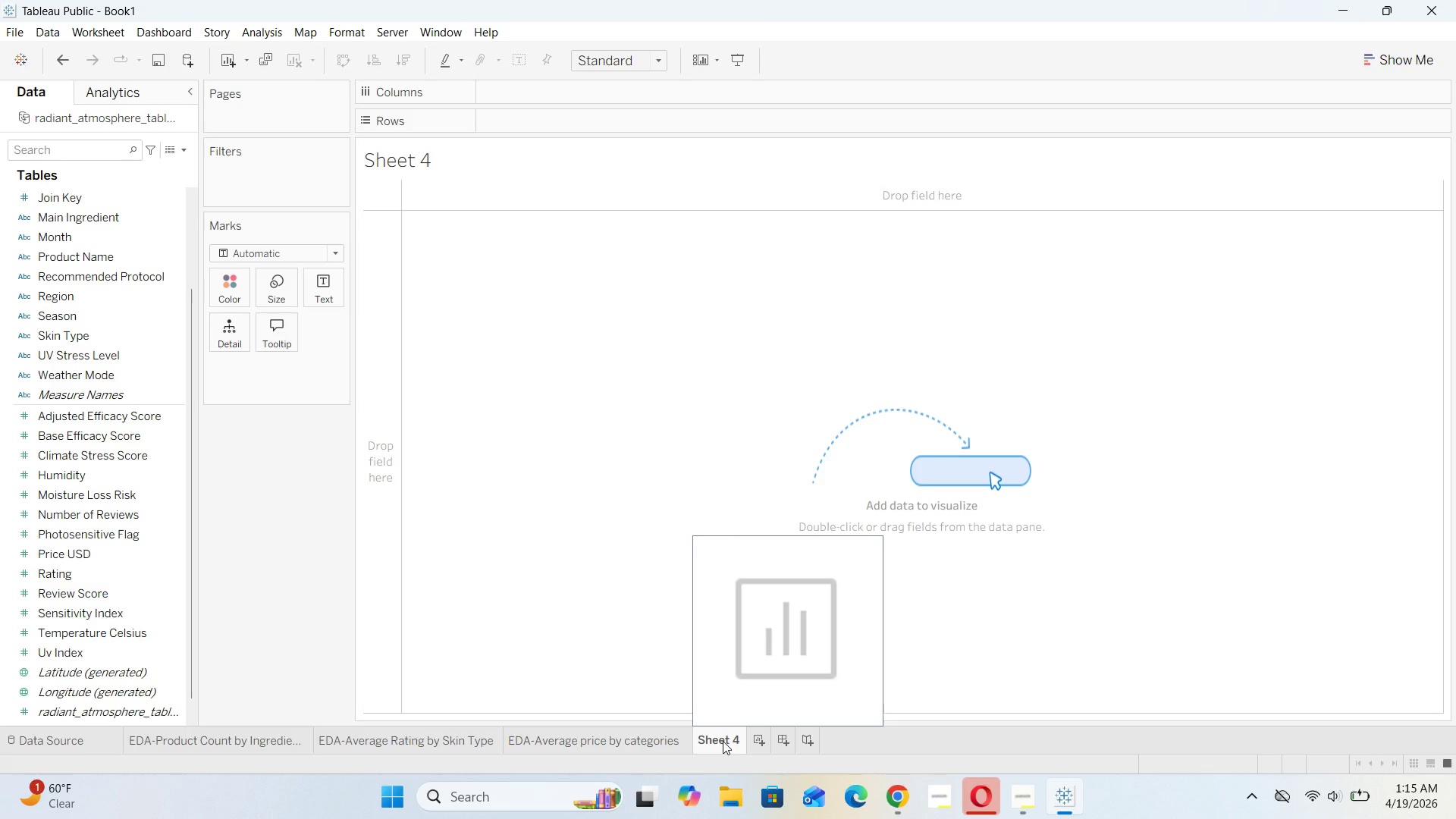 
double_click([723, 741])
 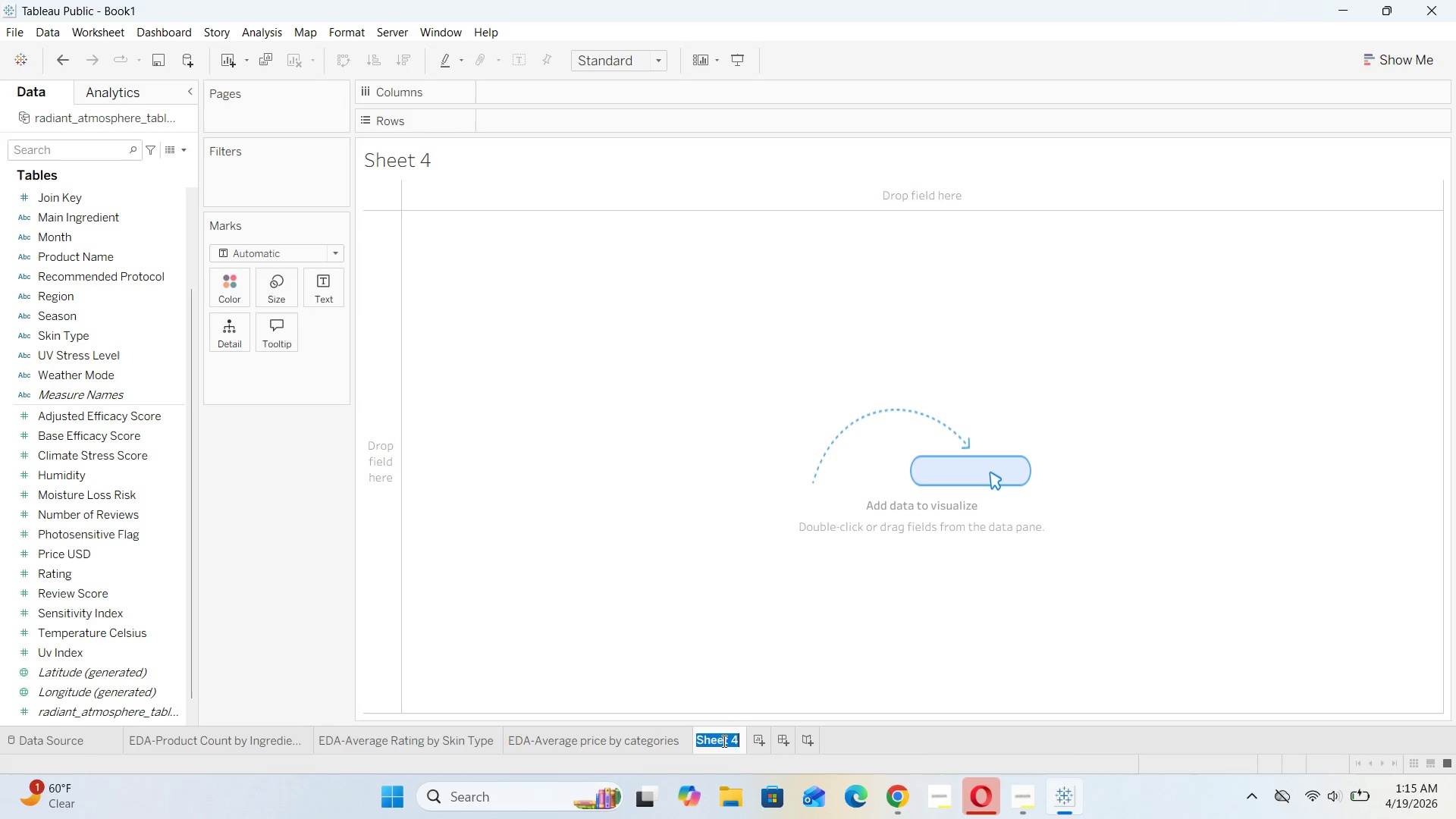 
key(Backspace)
type(EDA-Review volume by Ingredient group)
 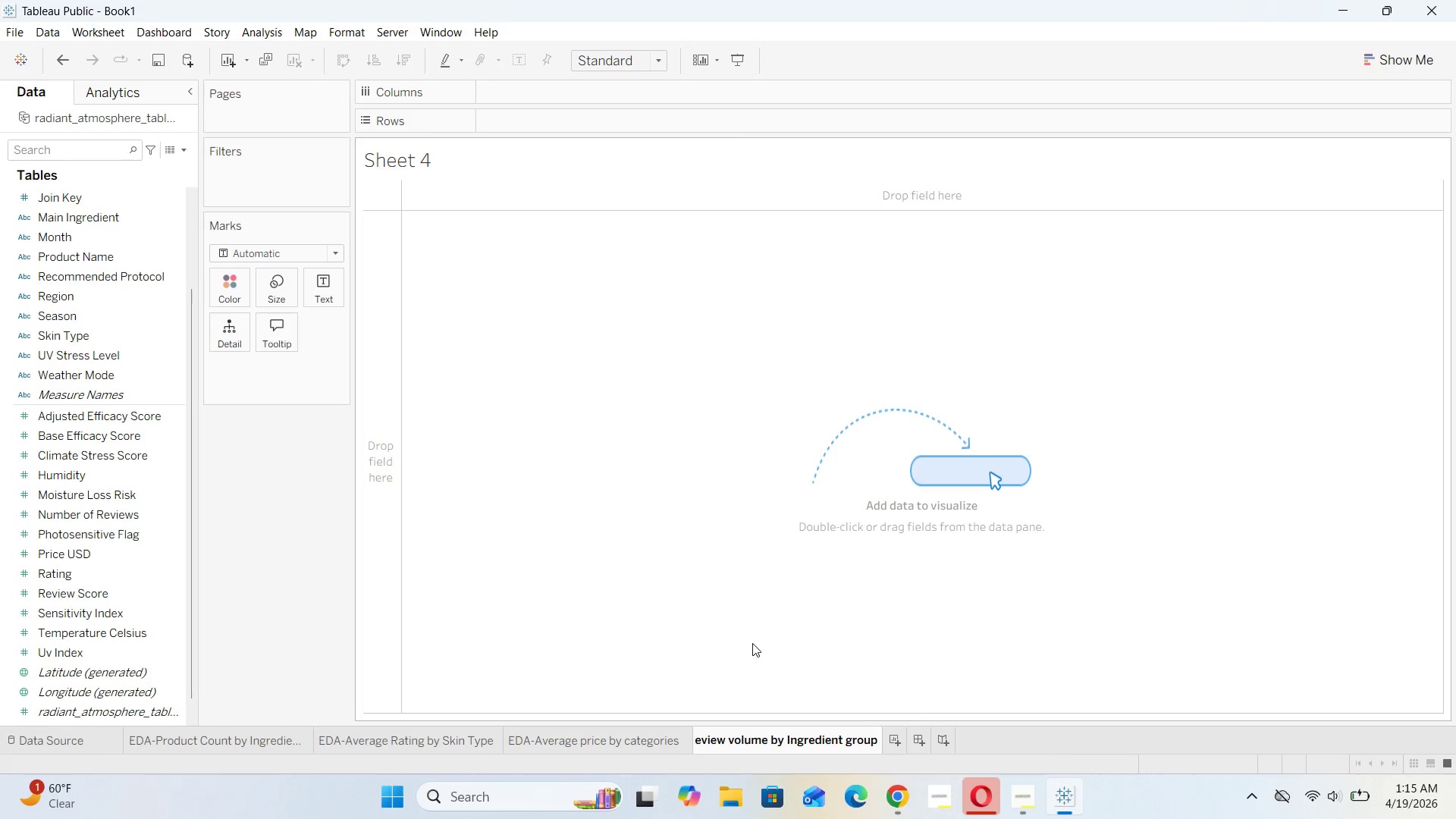 
left_click([755, 638])
 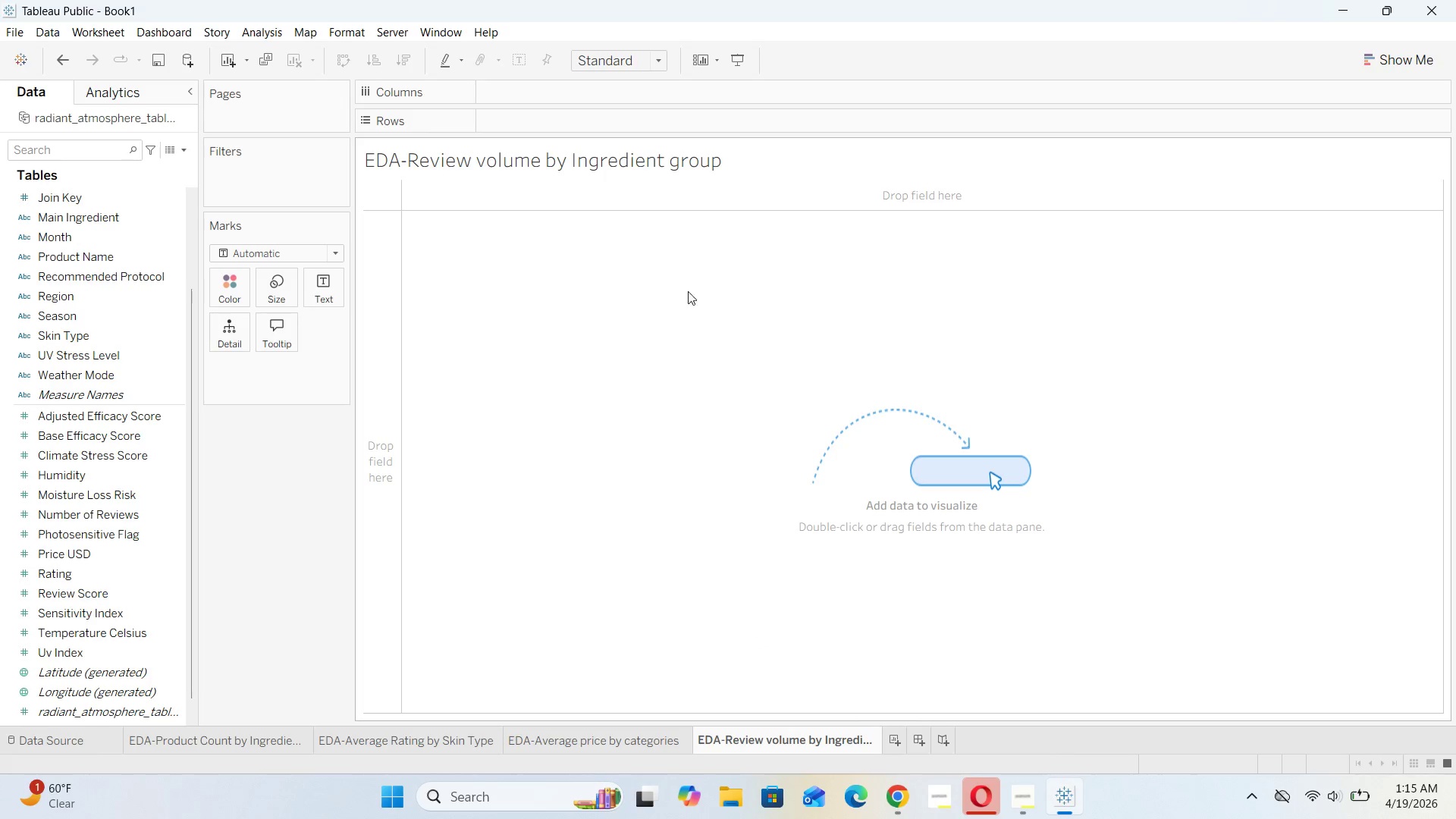 
double_click([612, 162])
 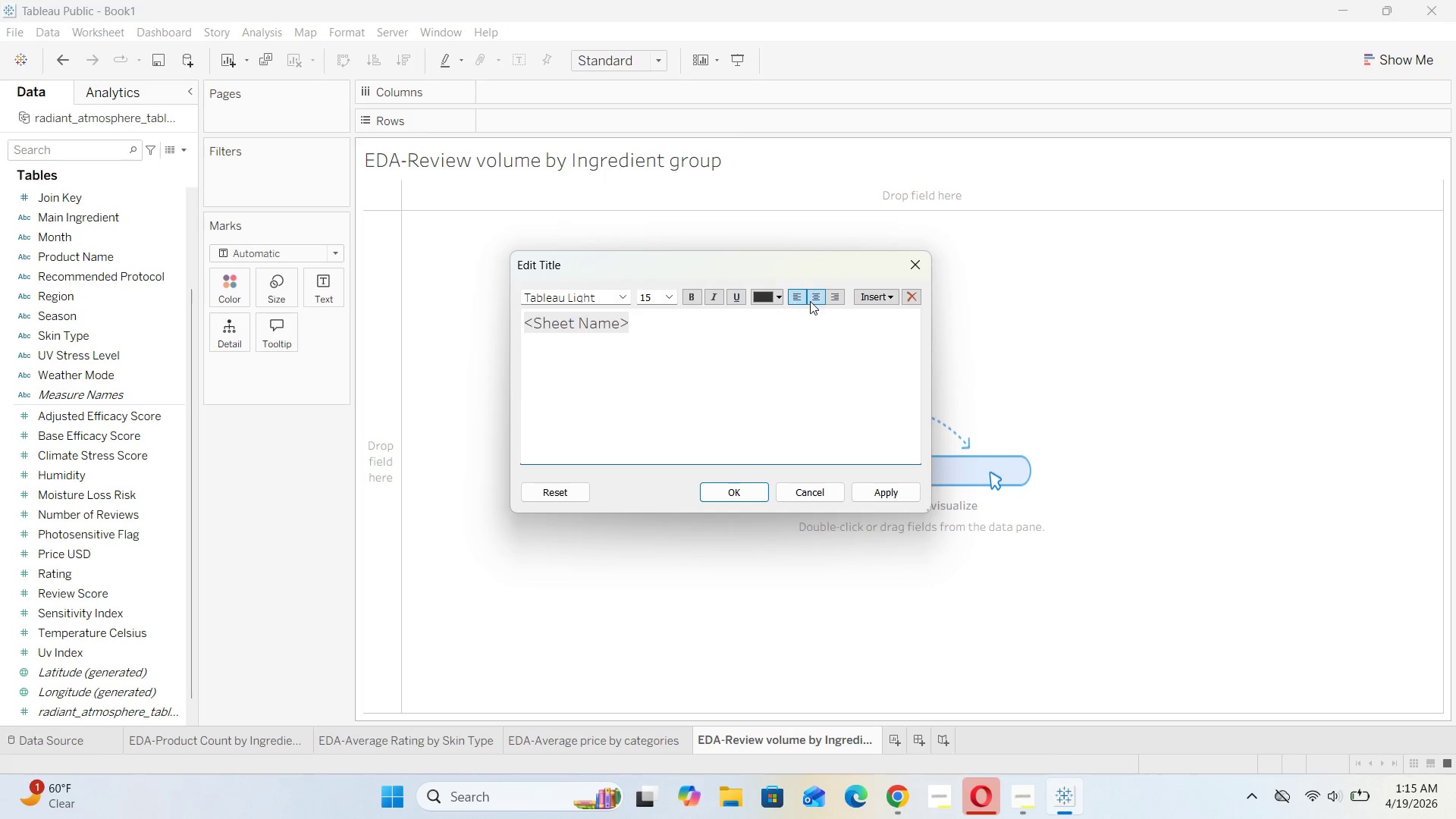 
left_click([810, 301])
 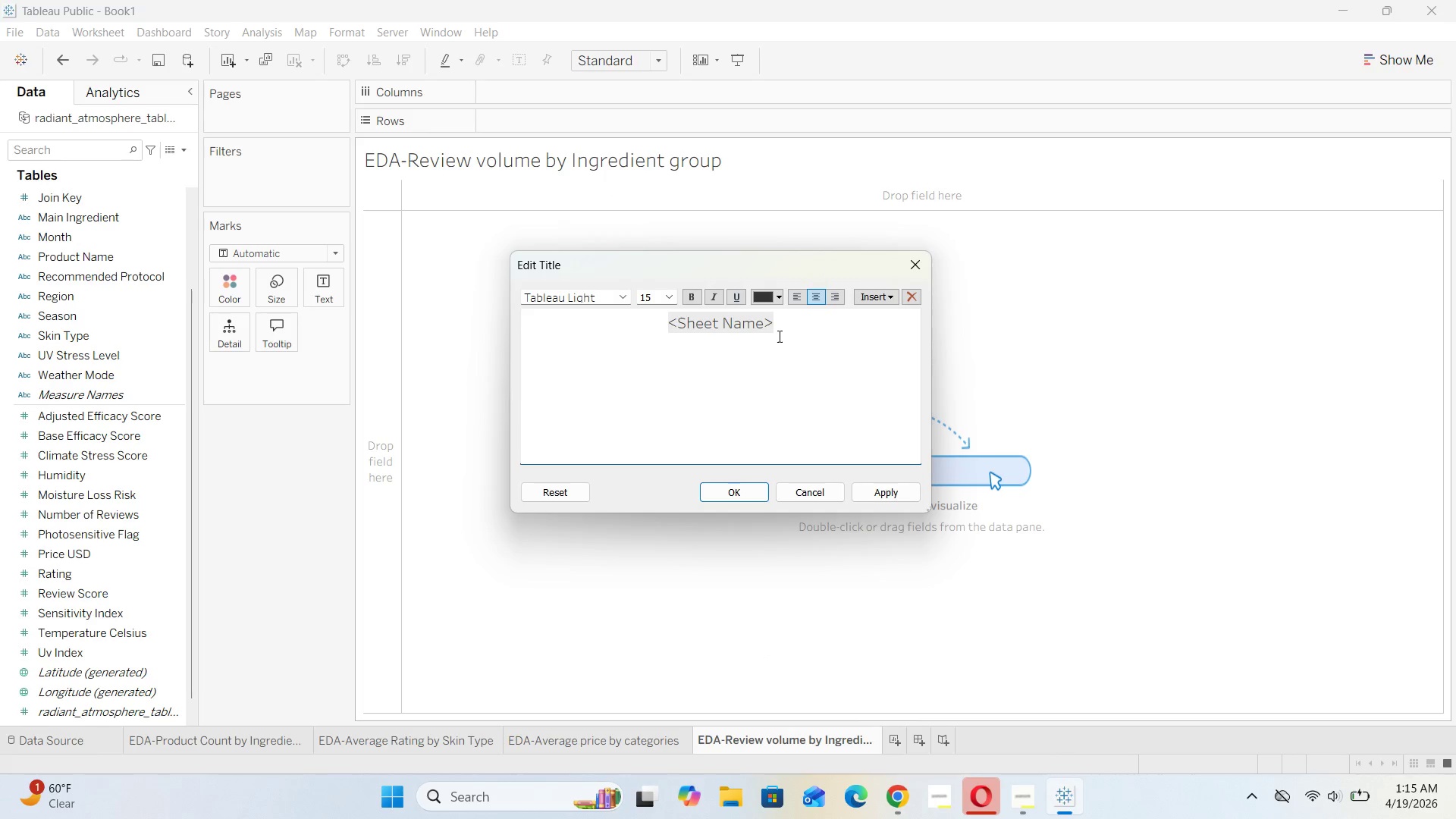 
left_click_drag(start_coordinate=[783, 328], to_coordinate=[643, 327])
 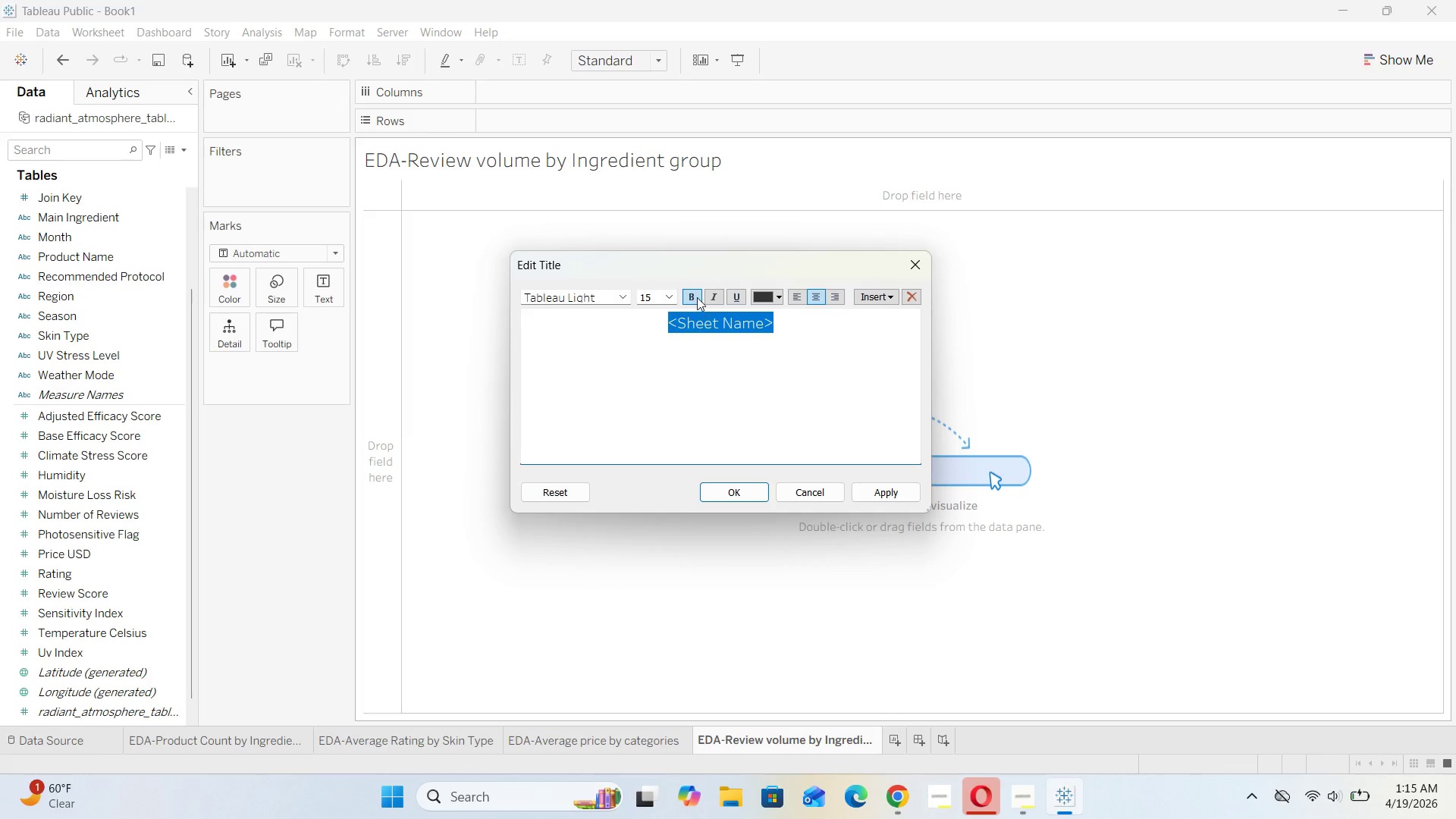 
left_click([697, 297])
 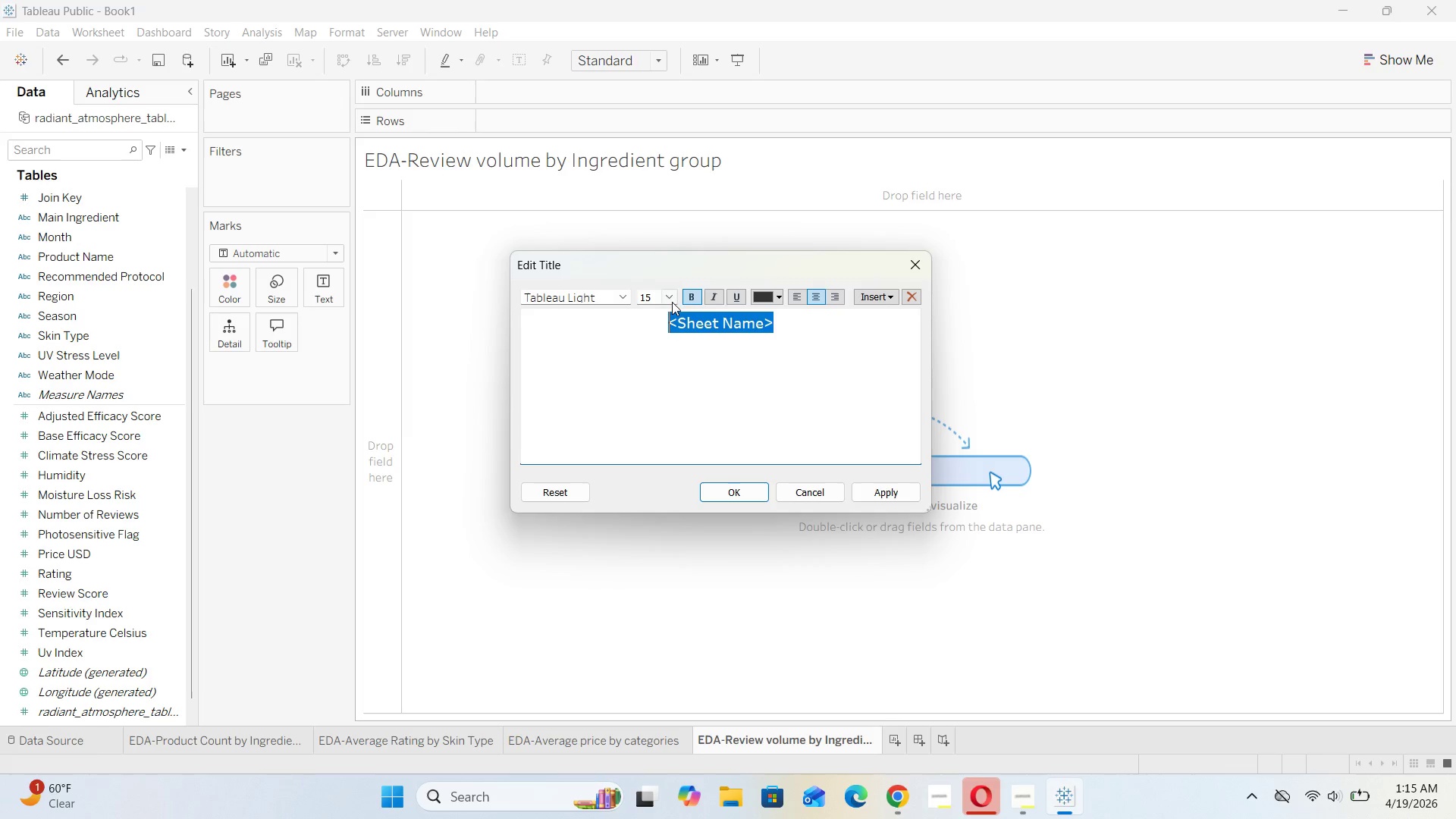 
left_click([669, 300])
 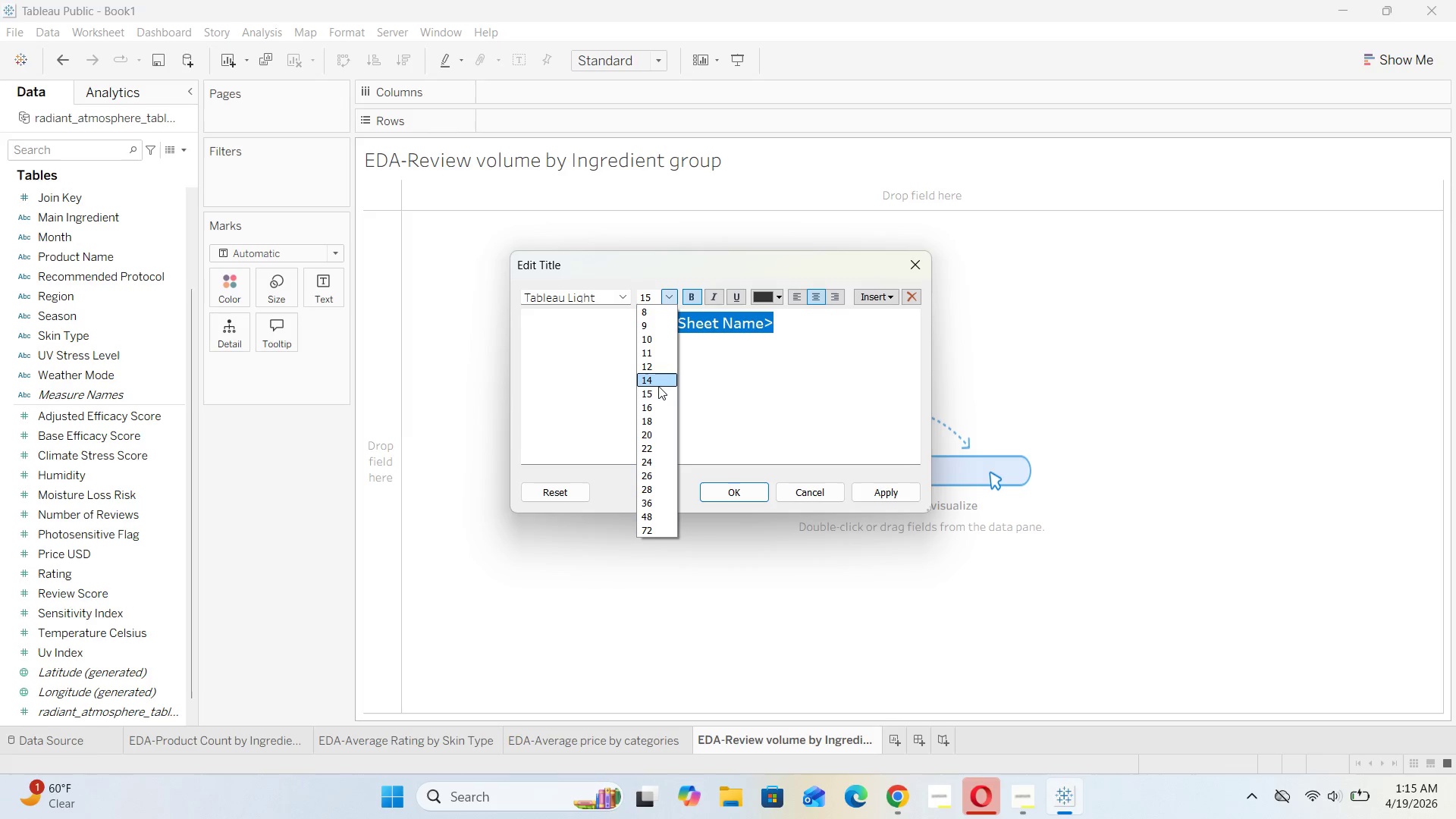 
left_click([658, 380])
 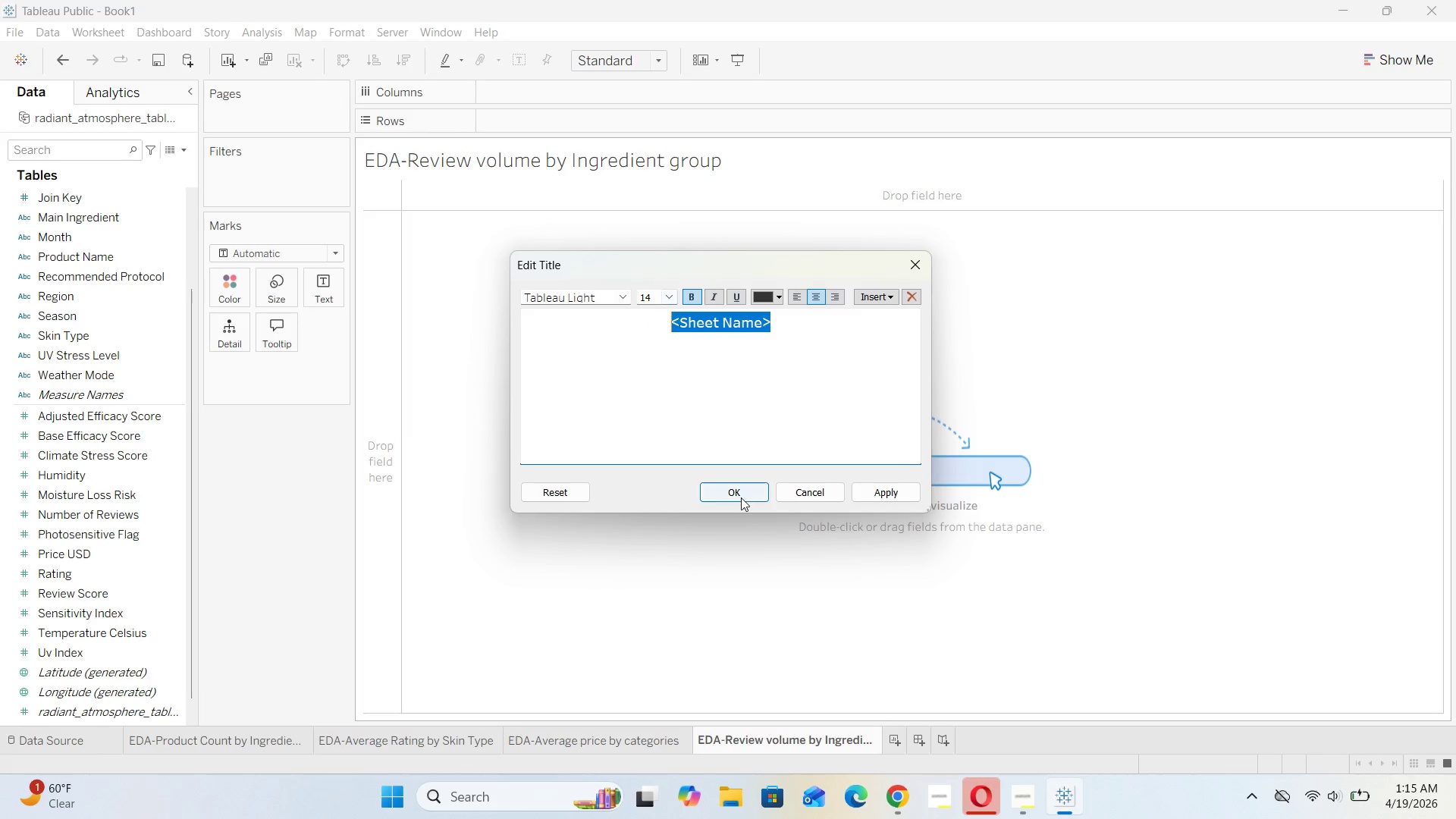 
left_click([741, 494])
 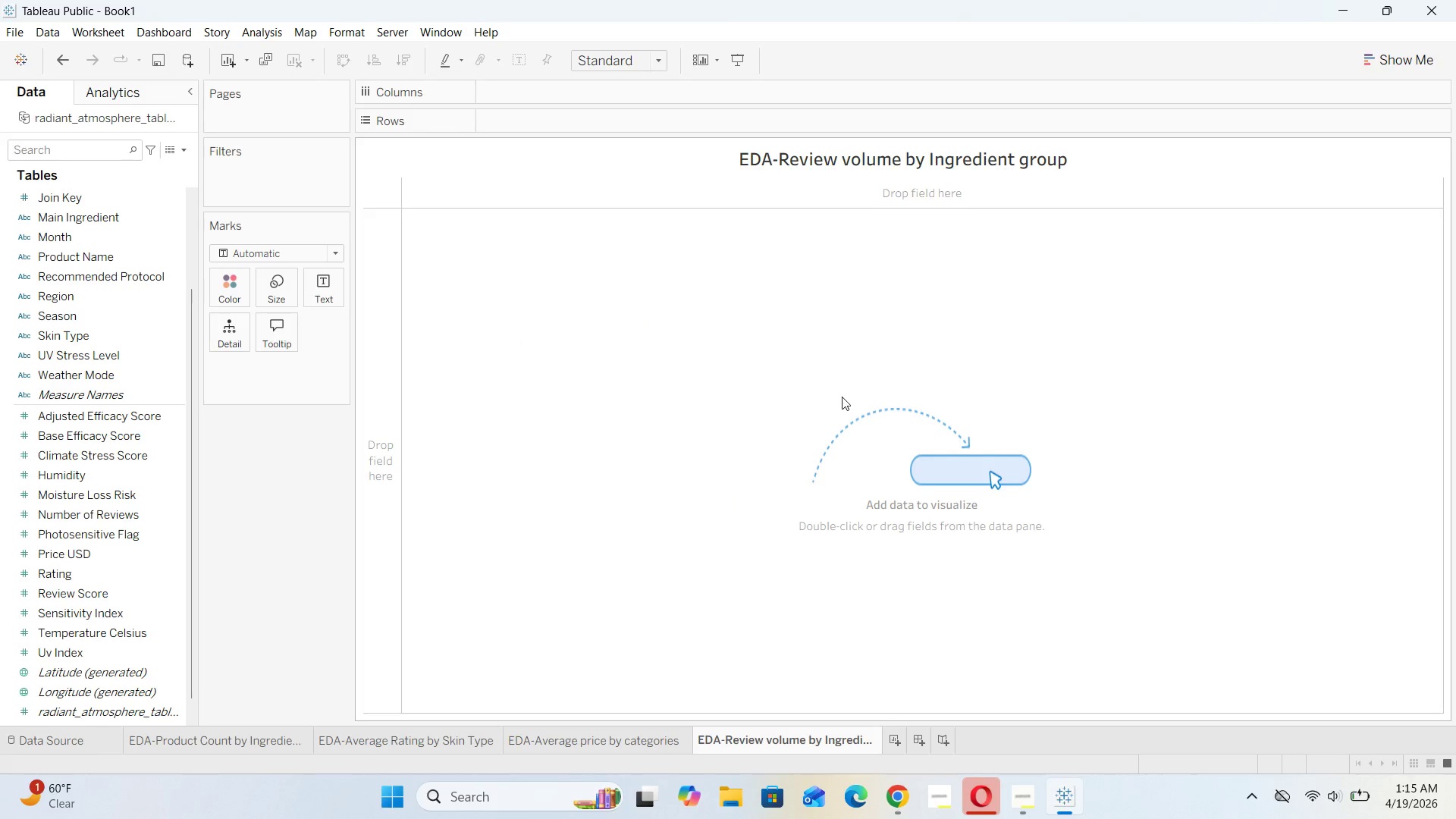 
left_click([835, 322])
 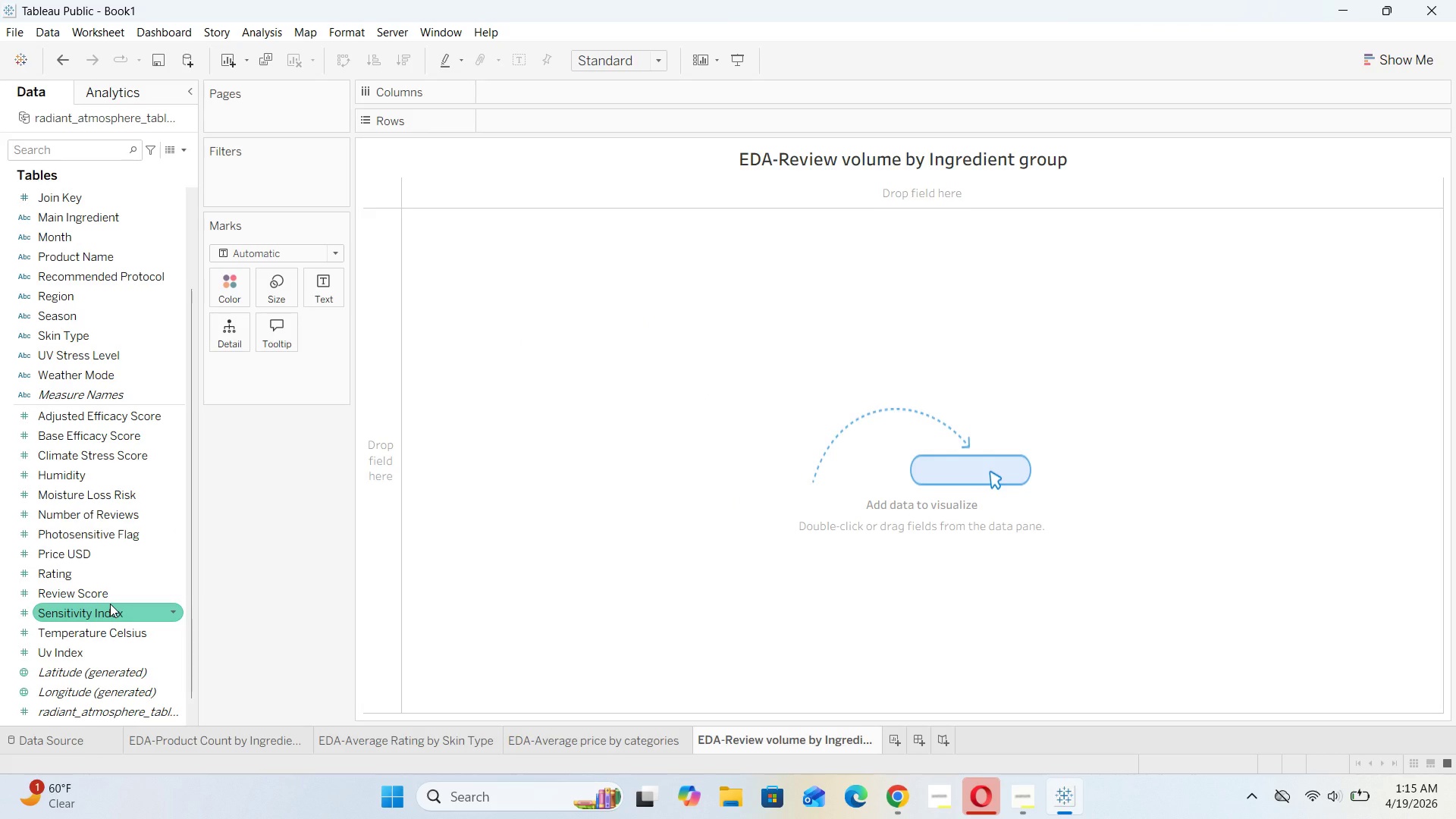 
wait(7.06)
 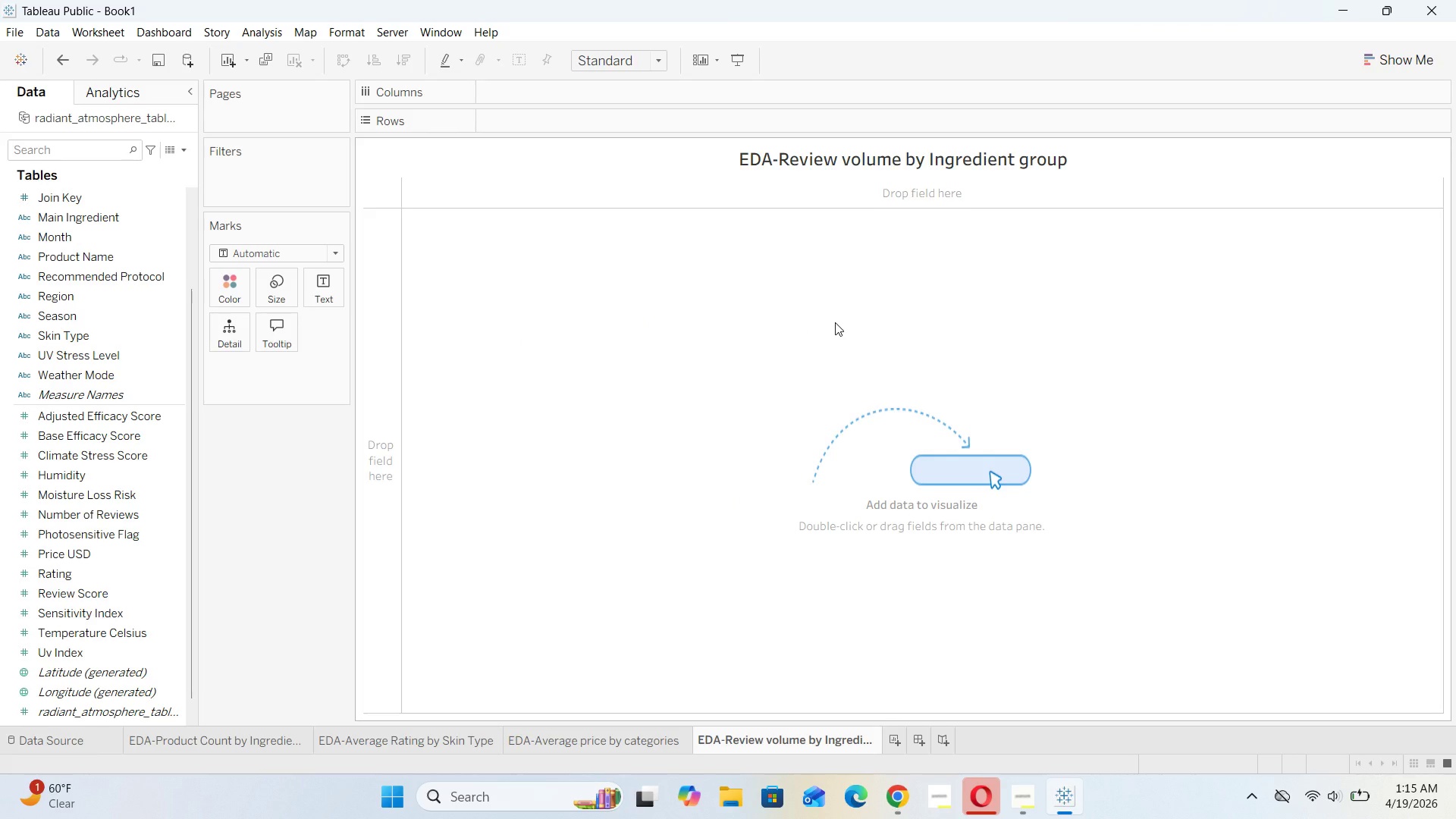 
scroll: coordinate [110, 604], scroll_direction: up, amount: 5.0
 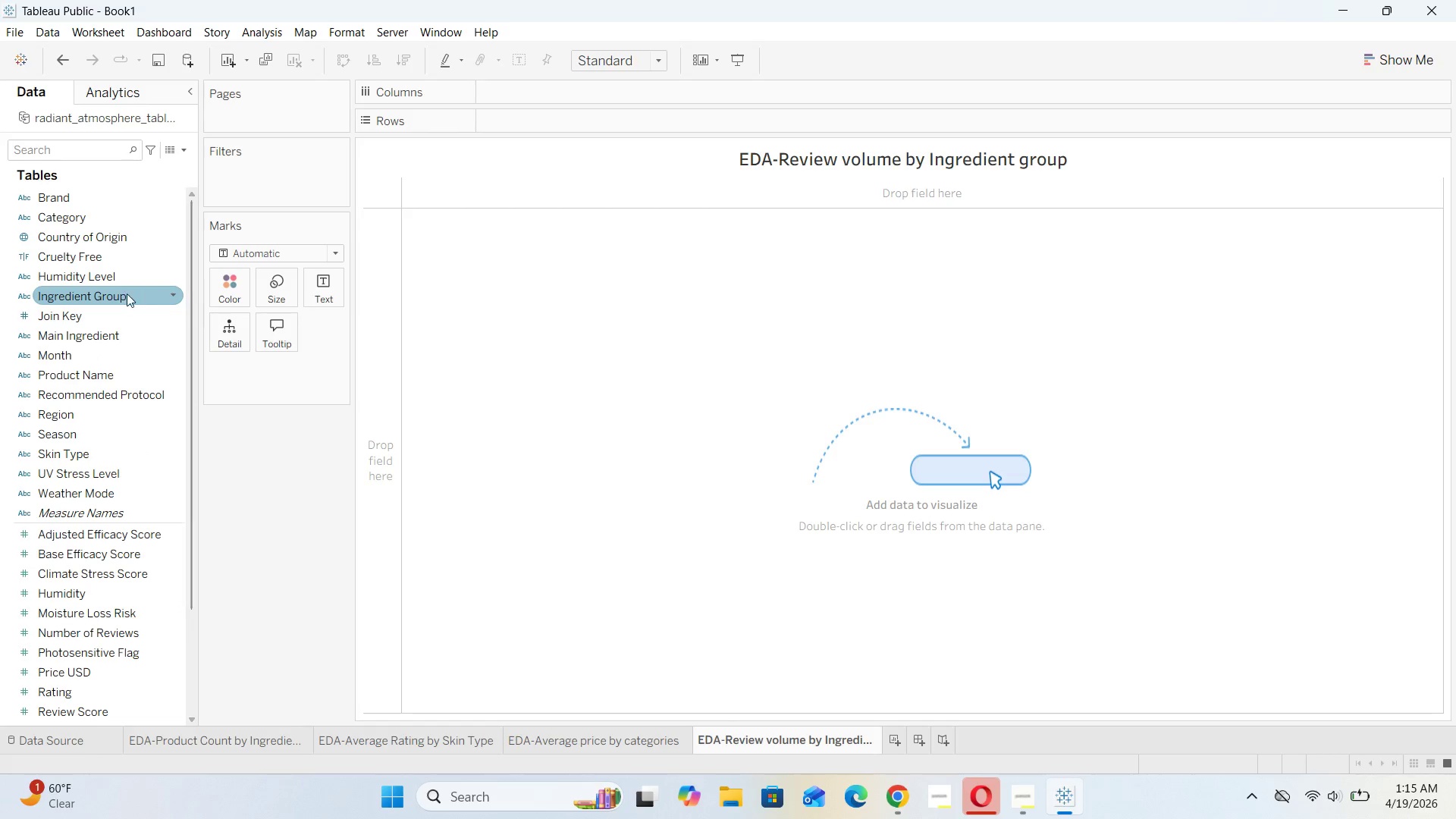 
left_click_drag(start_coordinate=[113, 299], to_coordinate=[565, 126])
 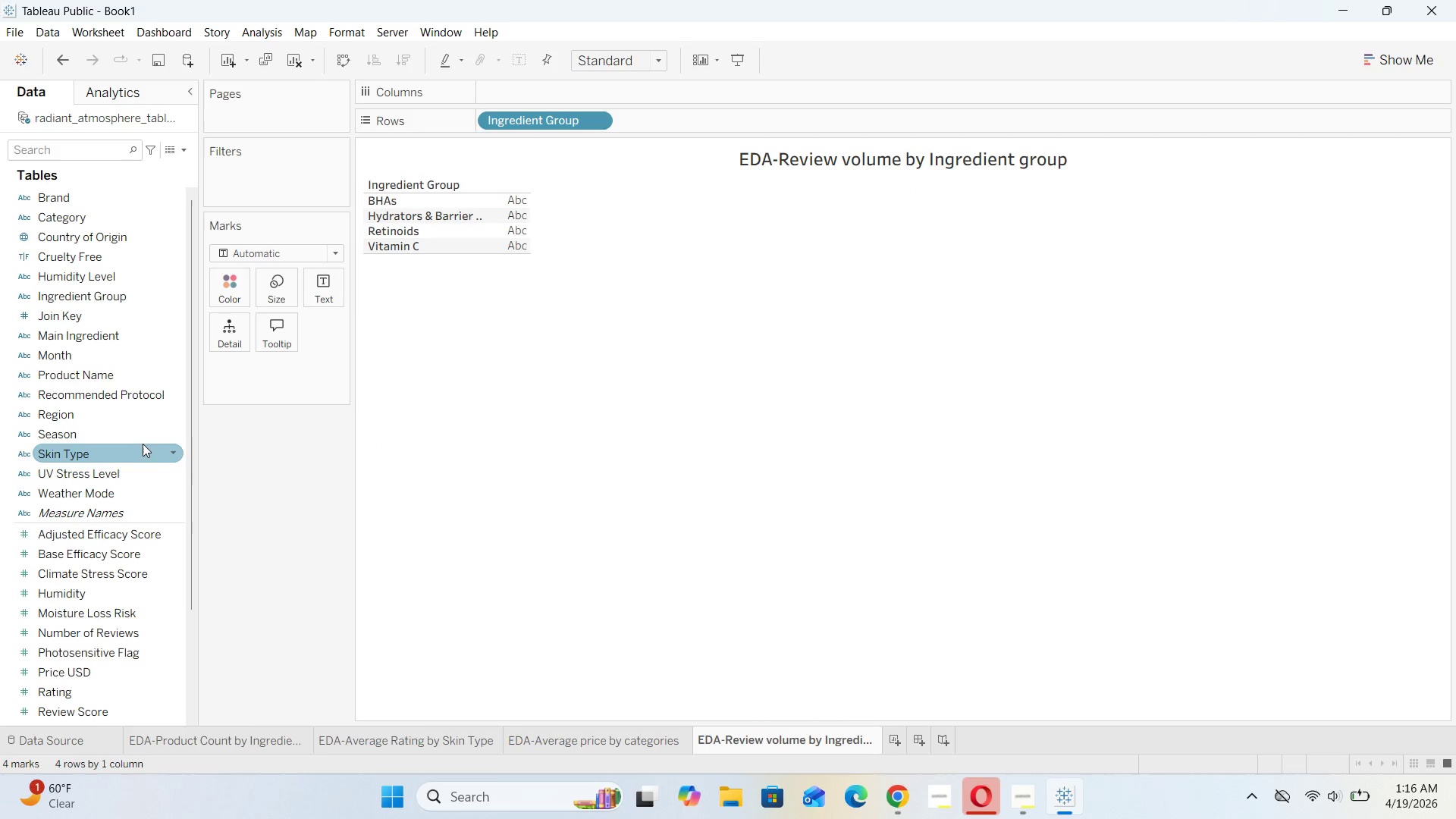 
wait(6.25)
 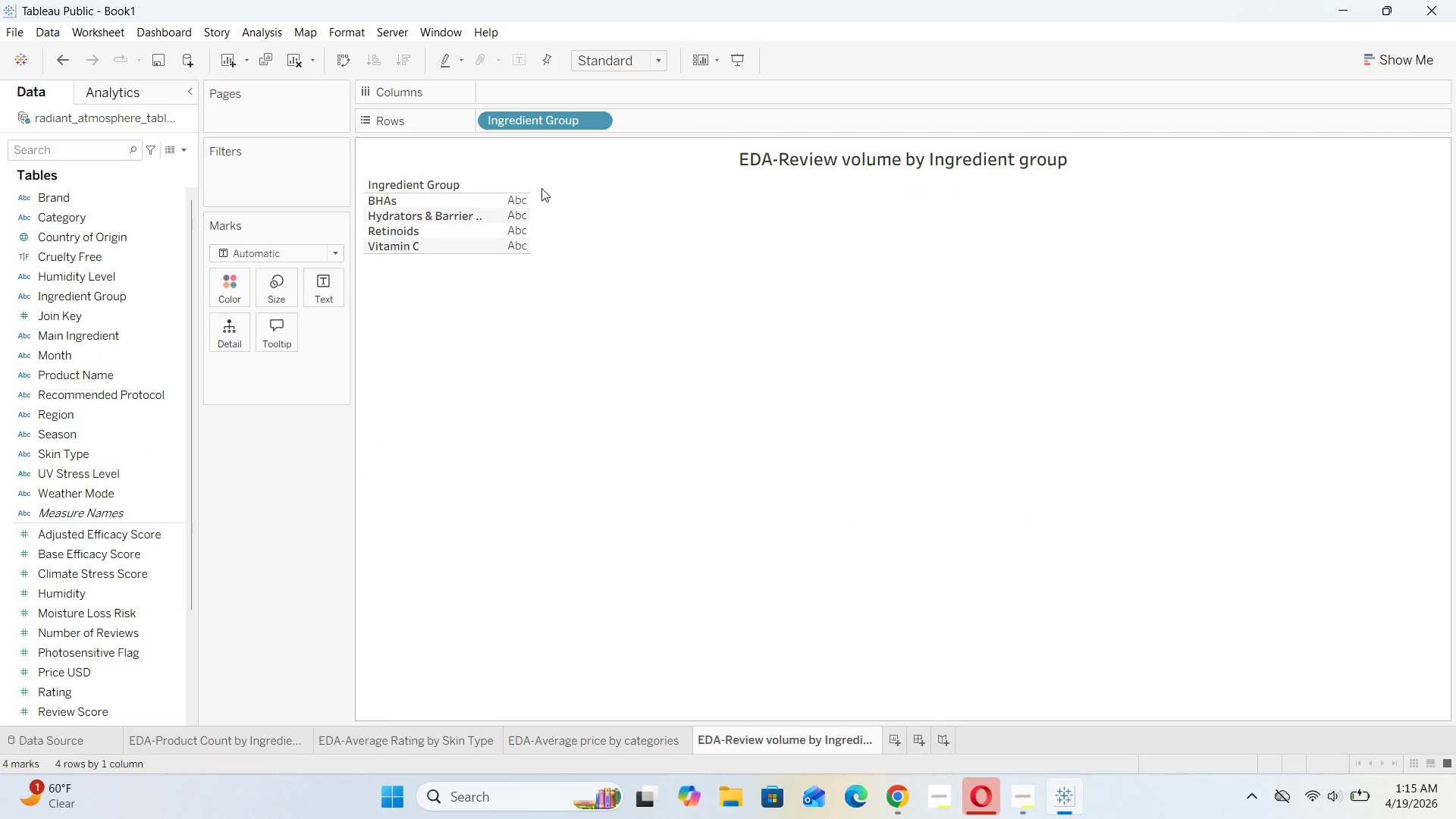 
left_click_drag(start_coordinate=[121, 672], to_coordinate=[562, 93])
 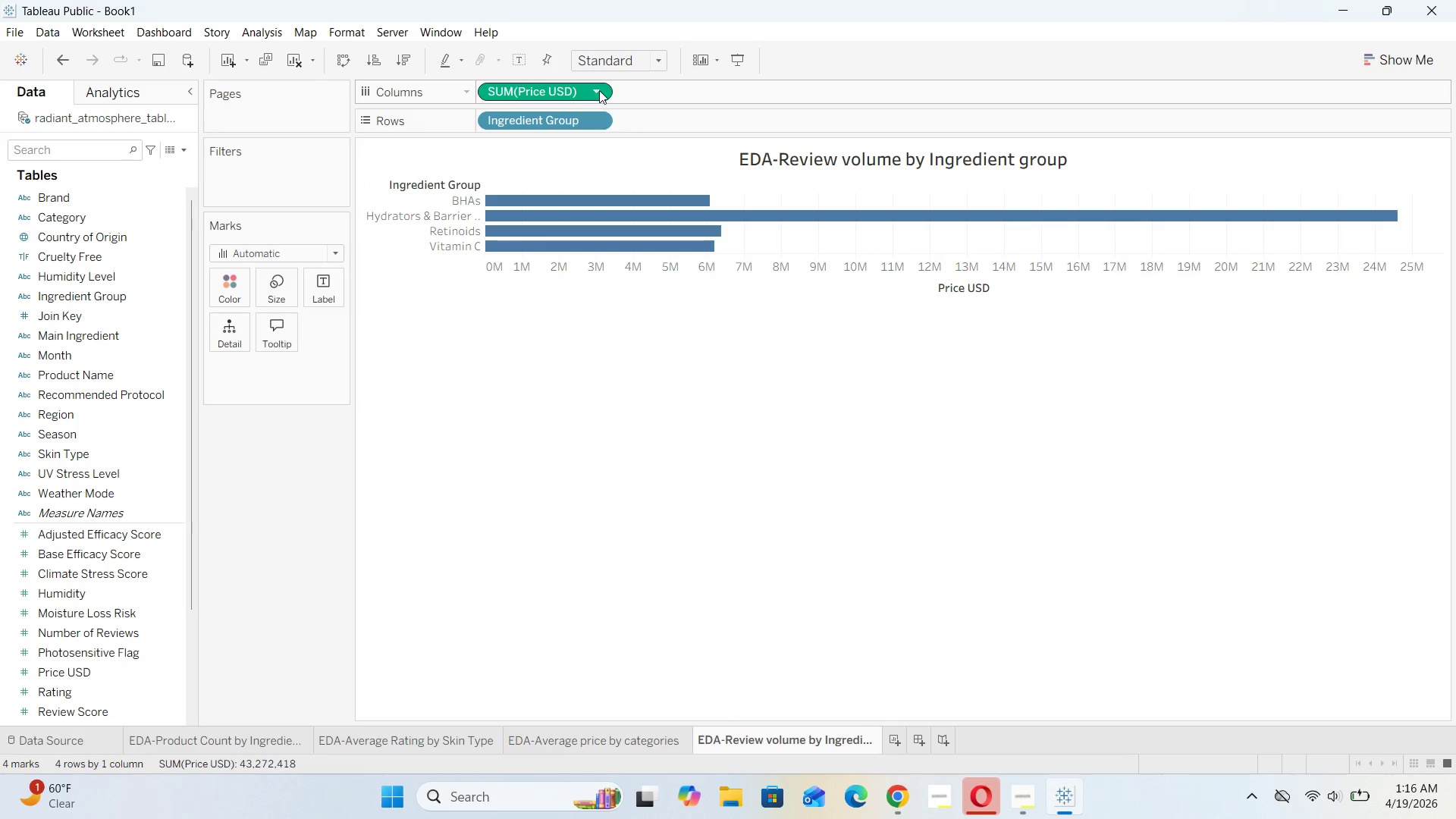 
left_click([601, 90])
 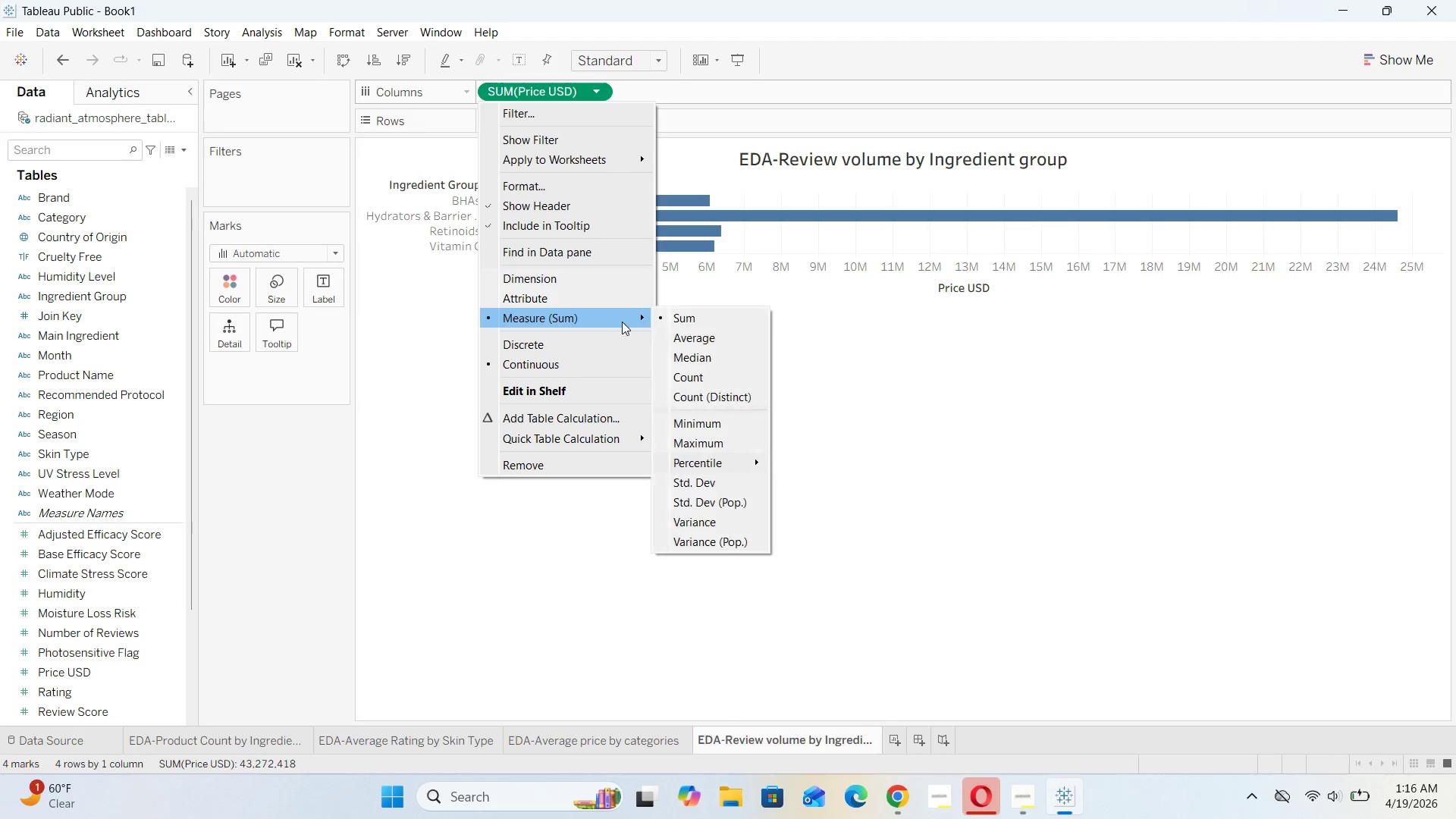 
left_click([670, 337])
 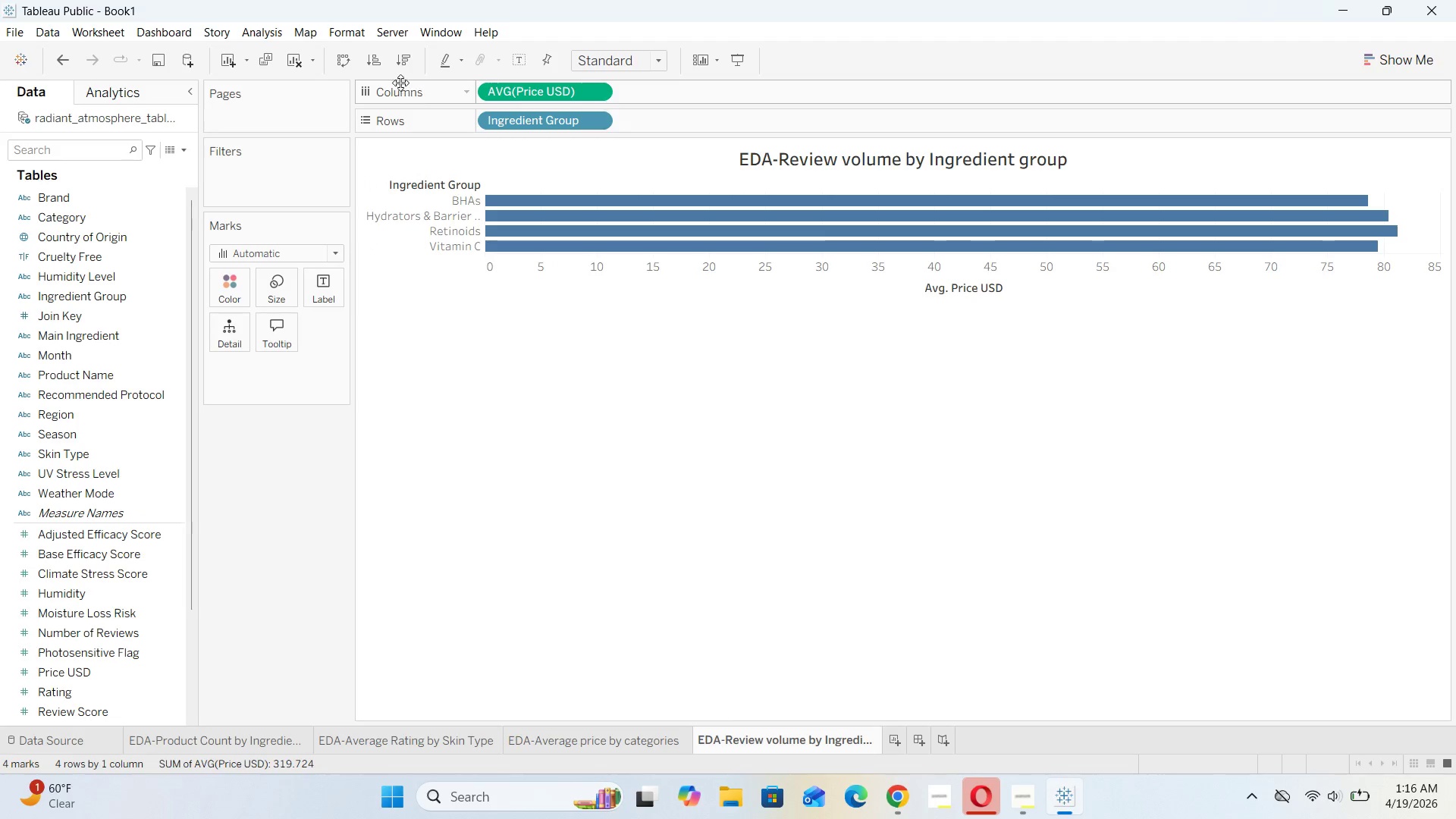 
left_click([405, 63])
 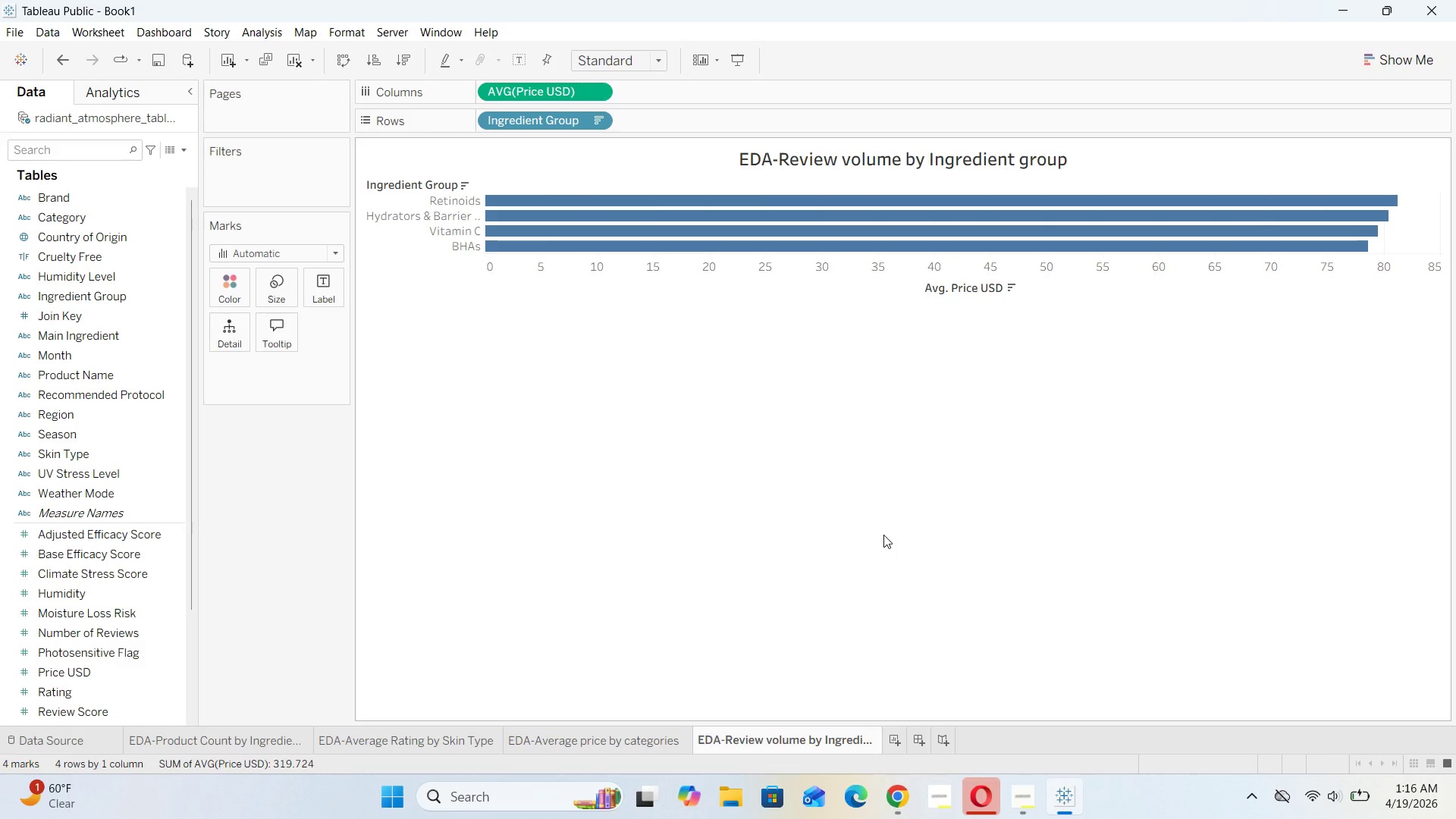 
wait(15.91)
 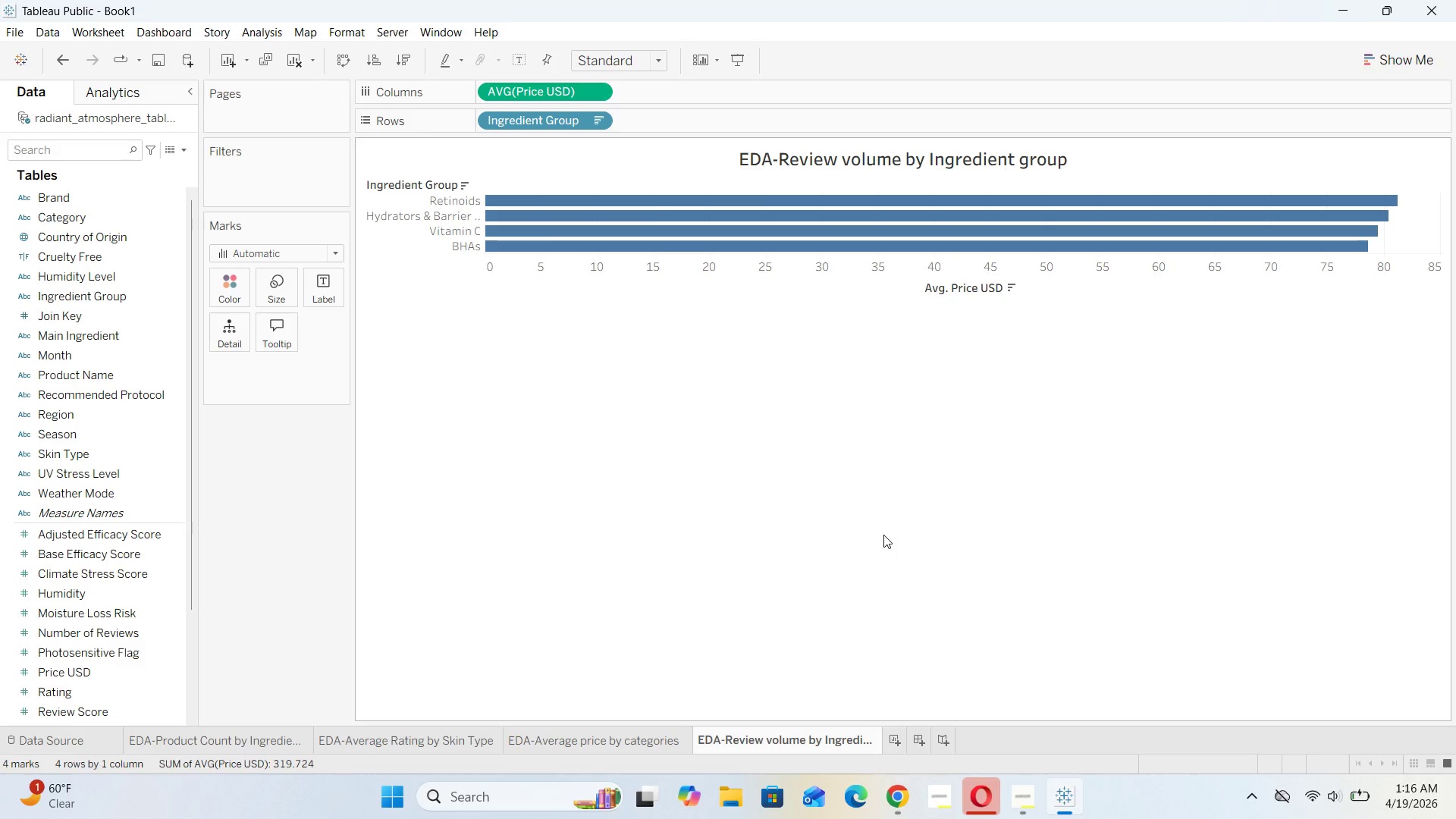 
double_click([899, 738])
 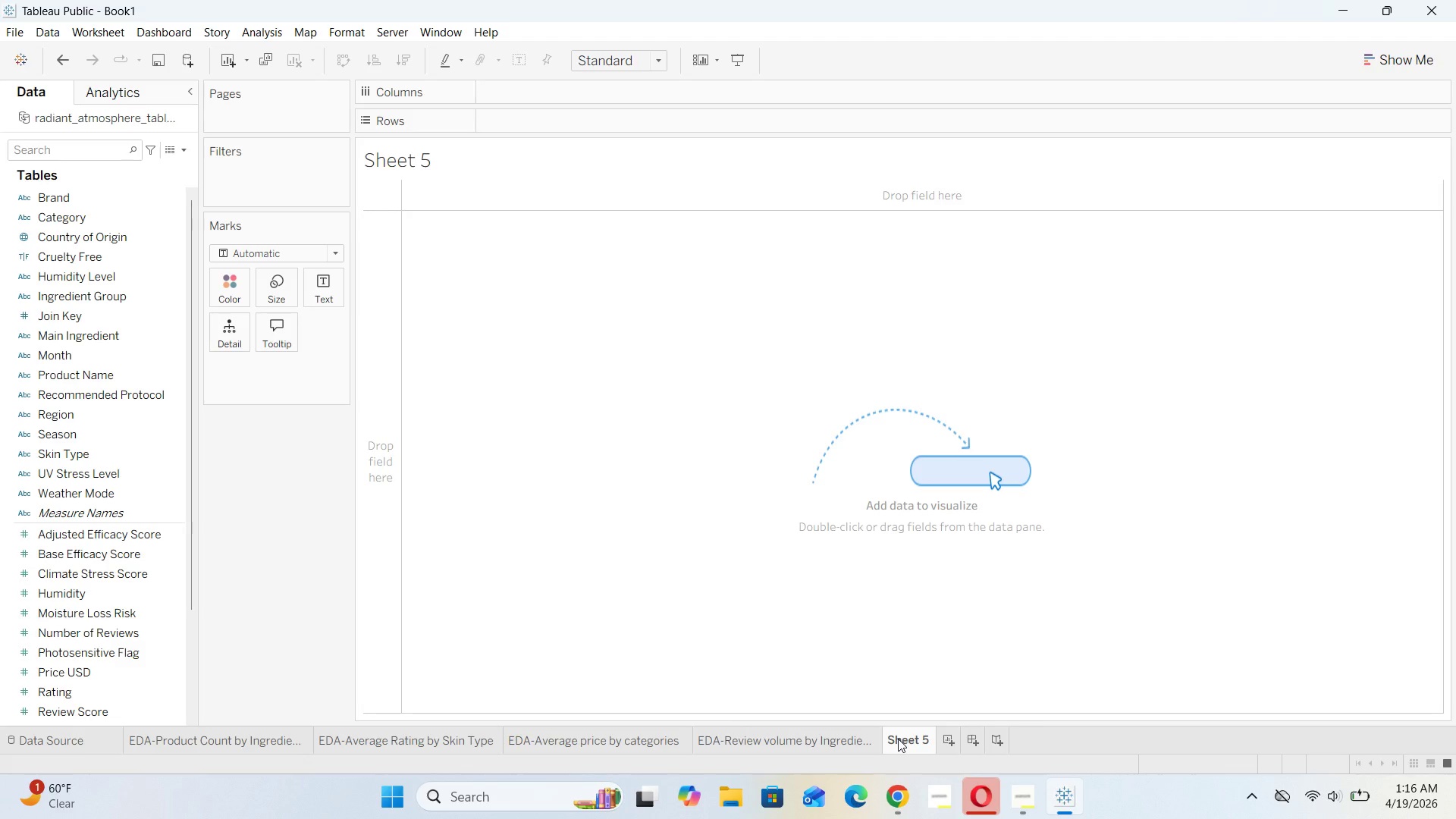 
double_click([898, 739])
 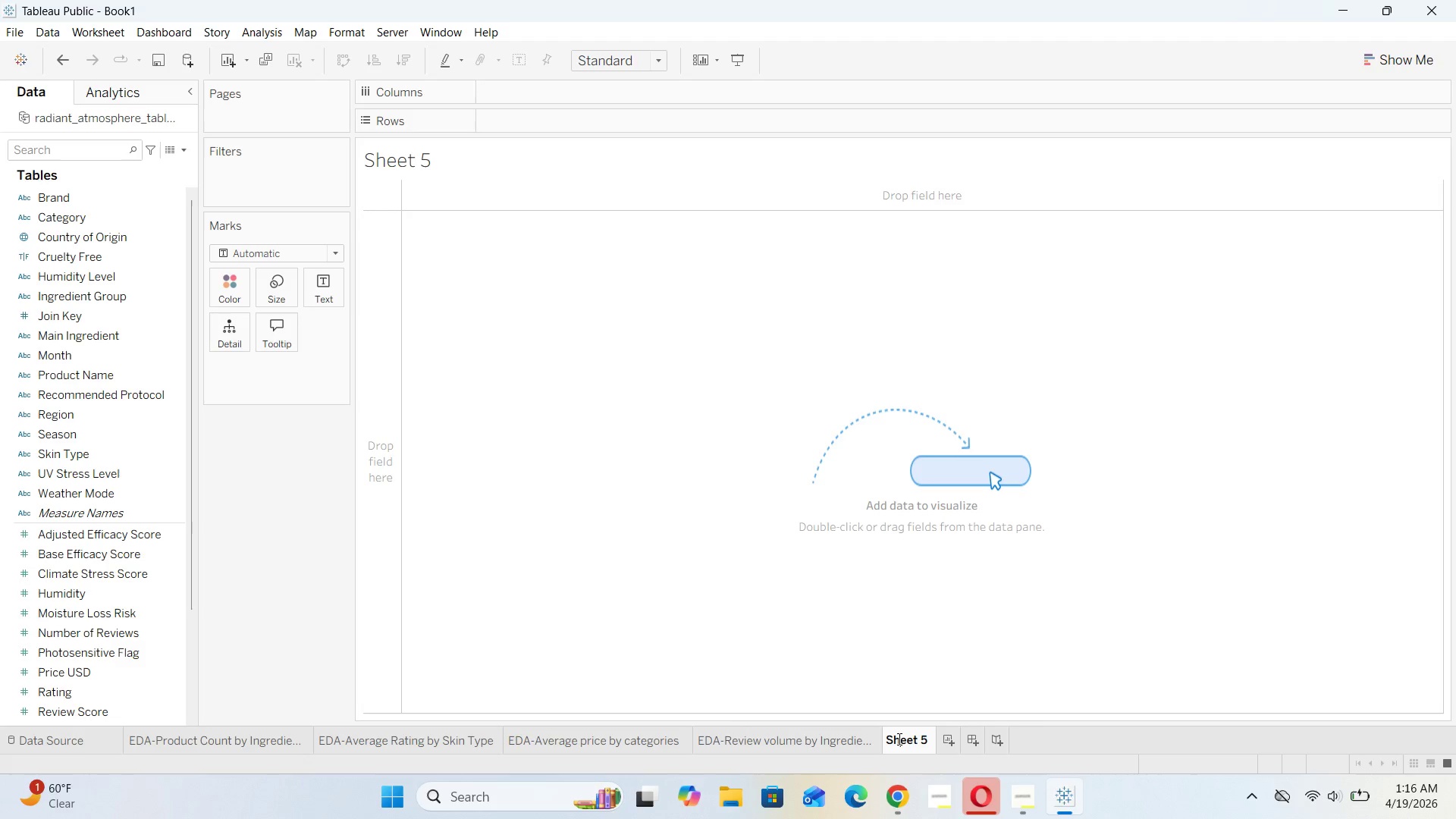 
triple_click([898, 739])
 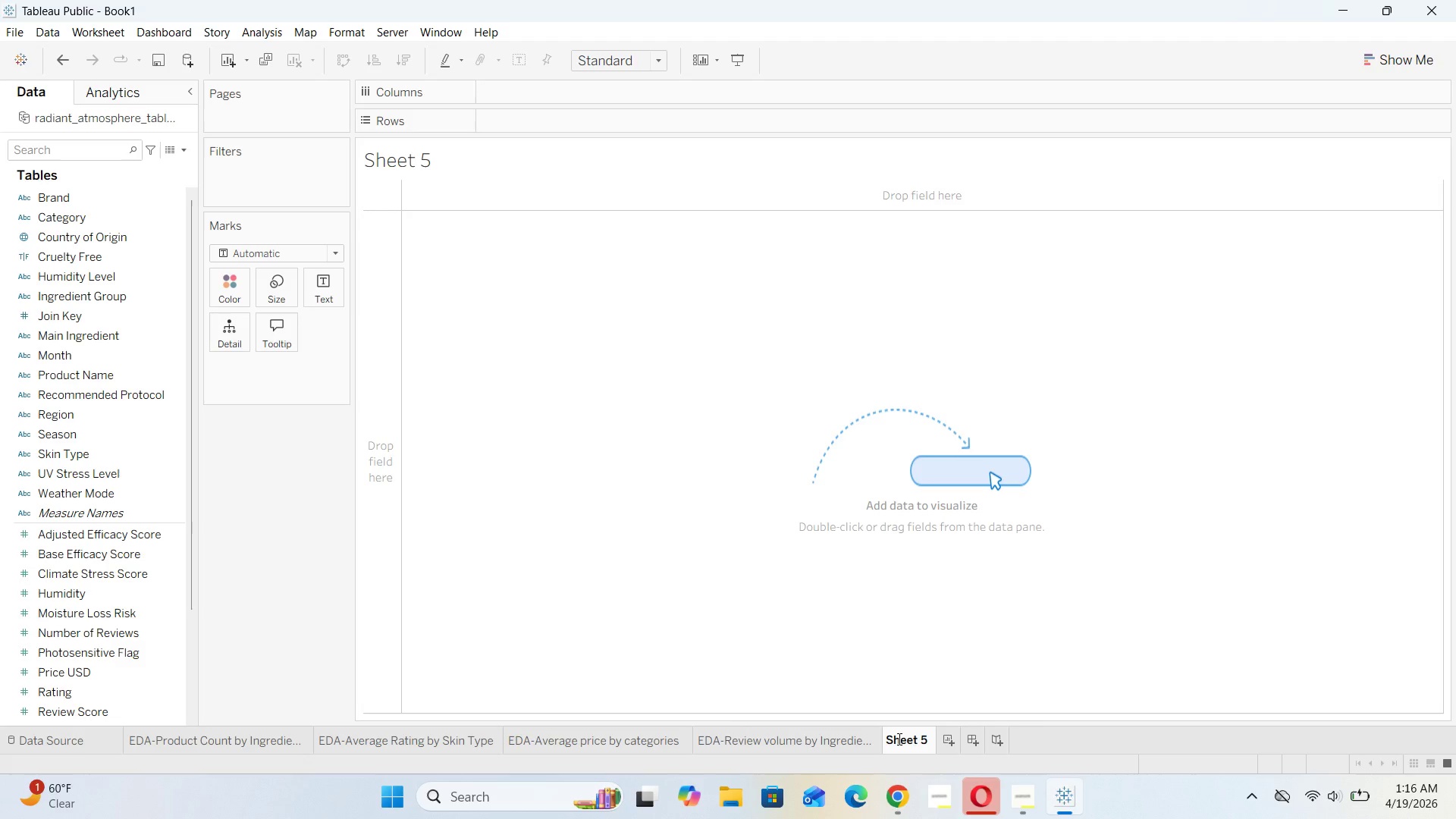 
triple_click([898, 739])
 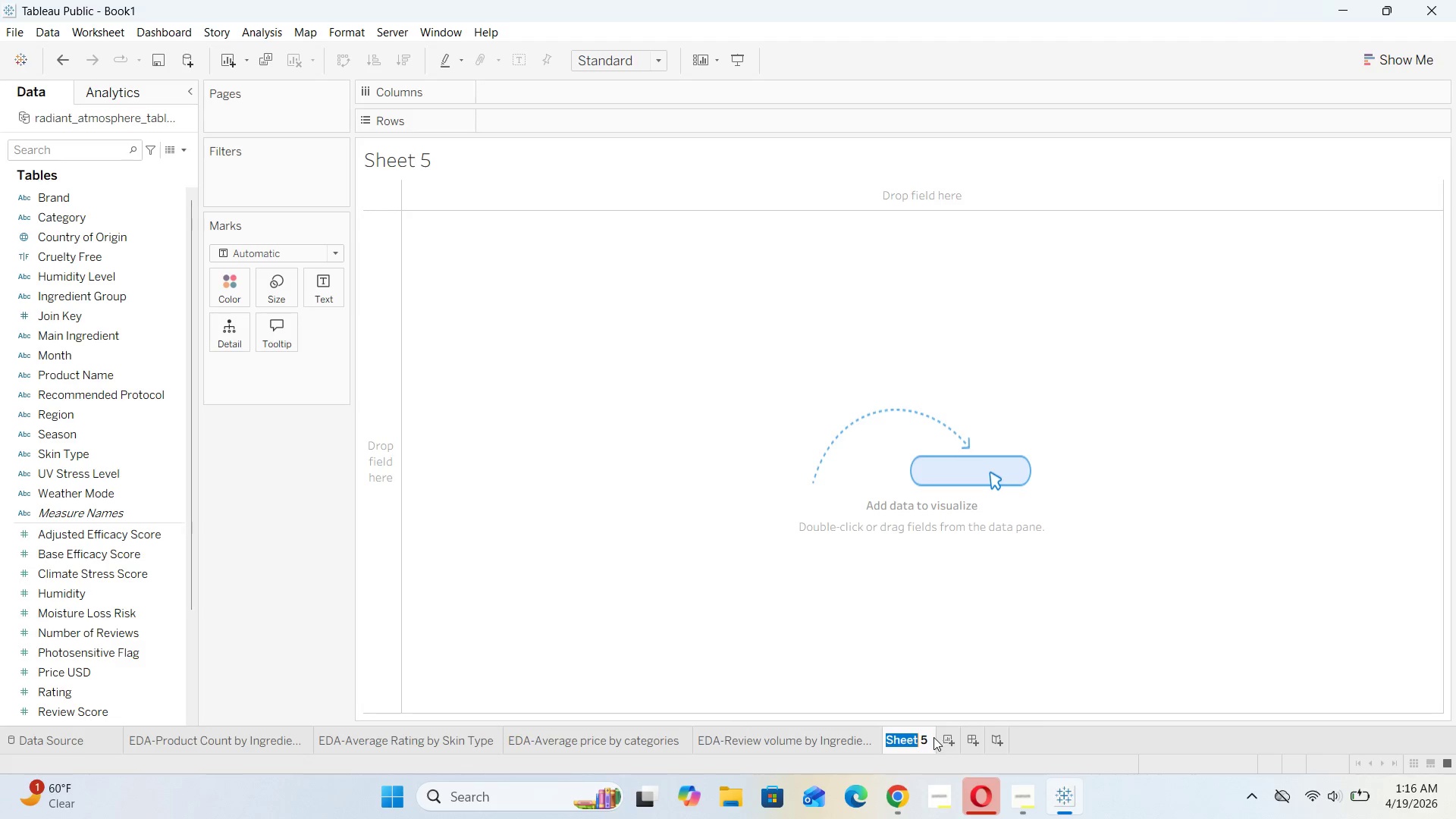 
left_click([930, 737])
 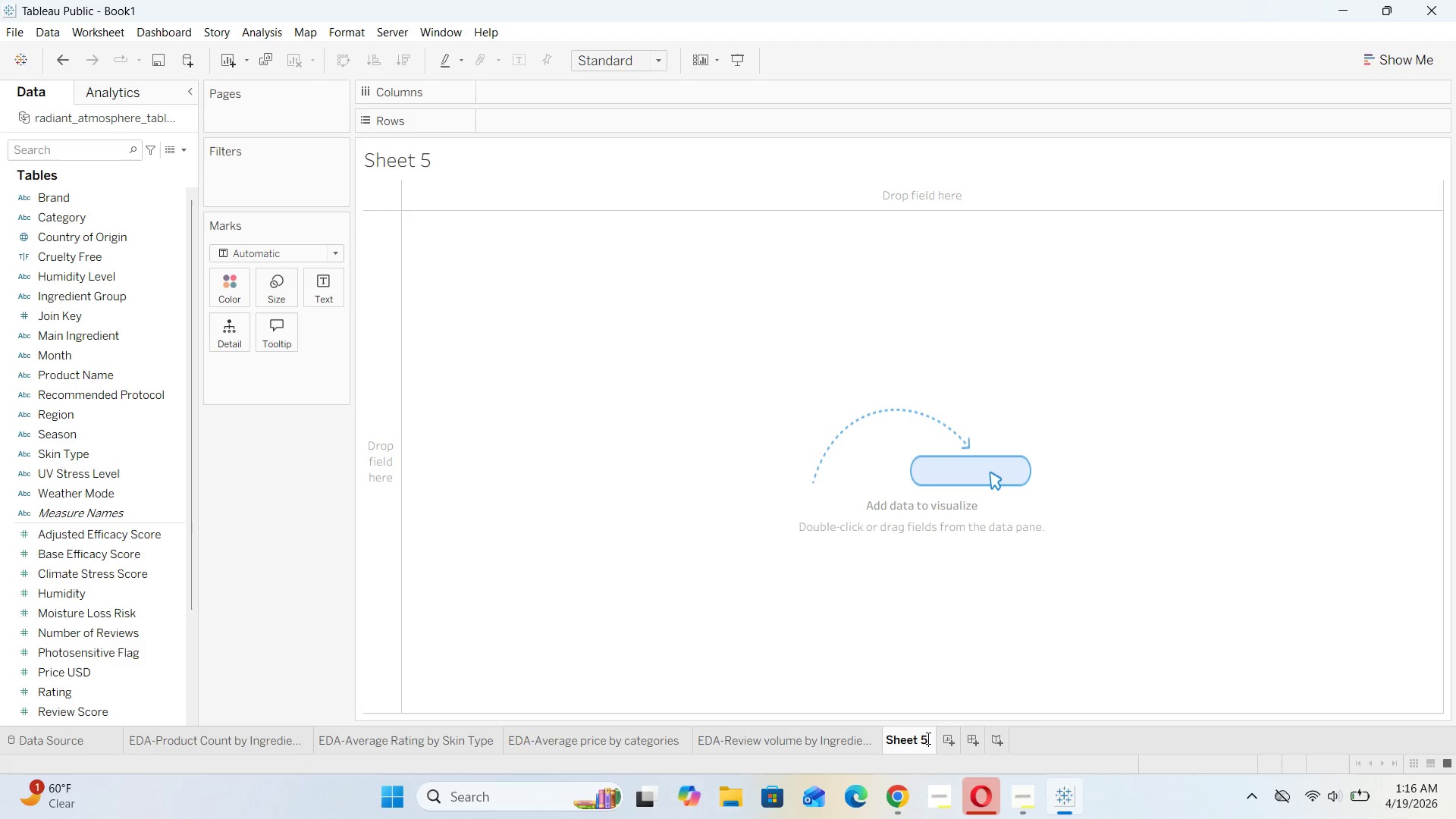 
left_click([927, 738])
 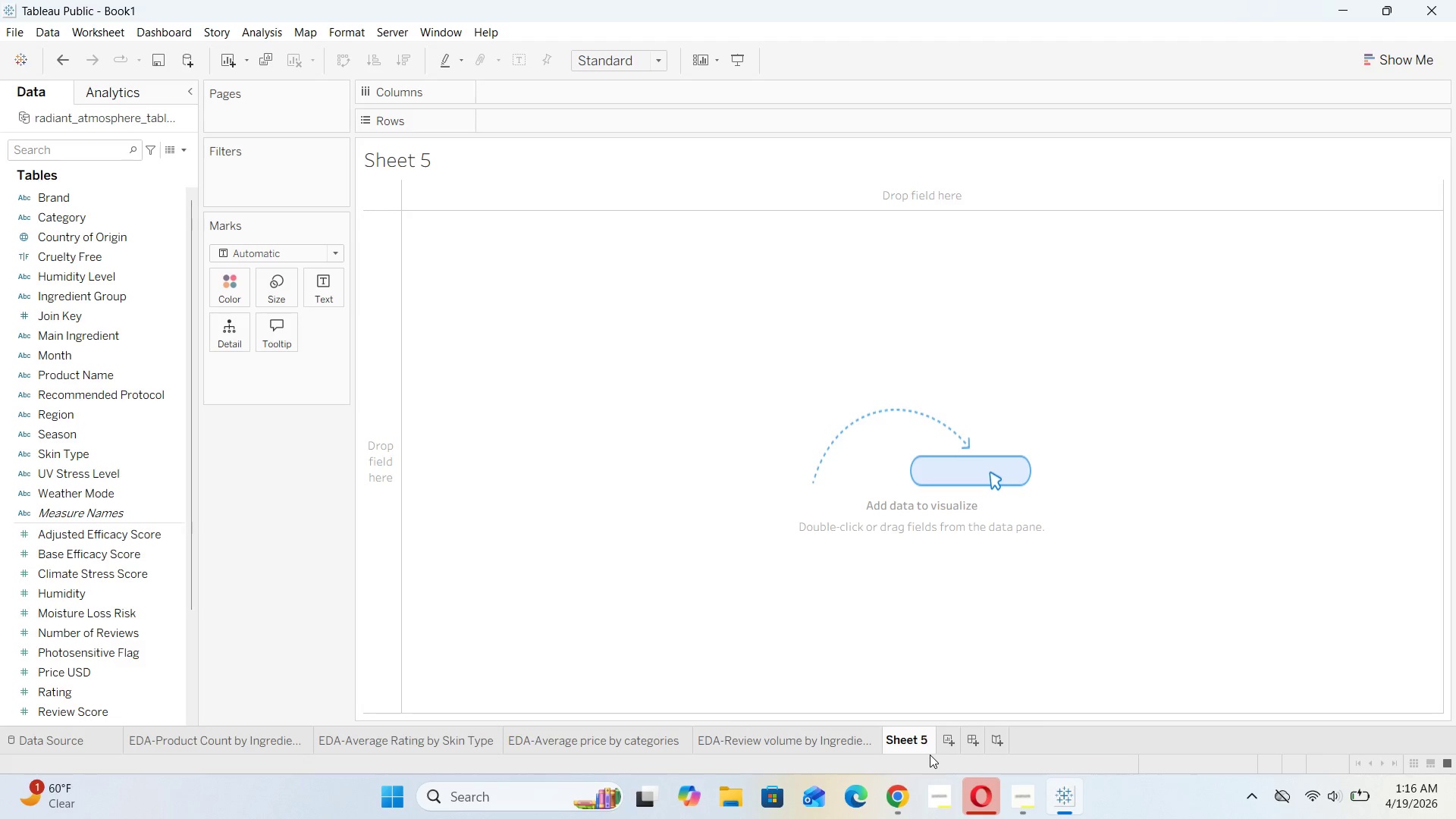 
key(Backspace)
 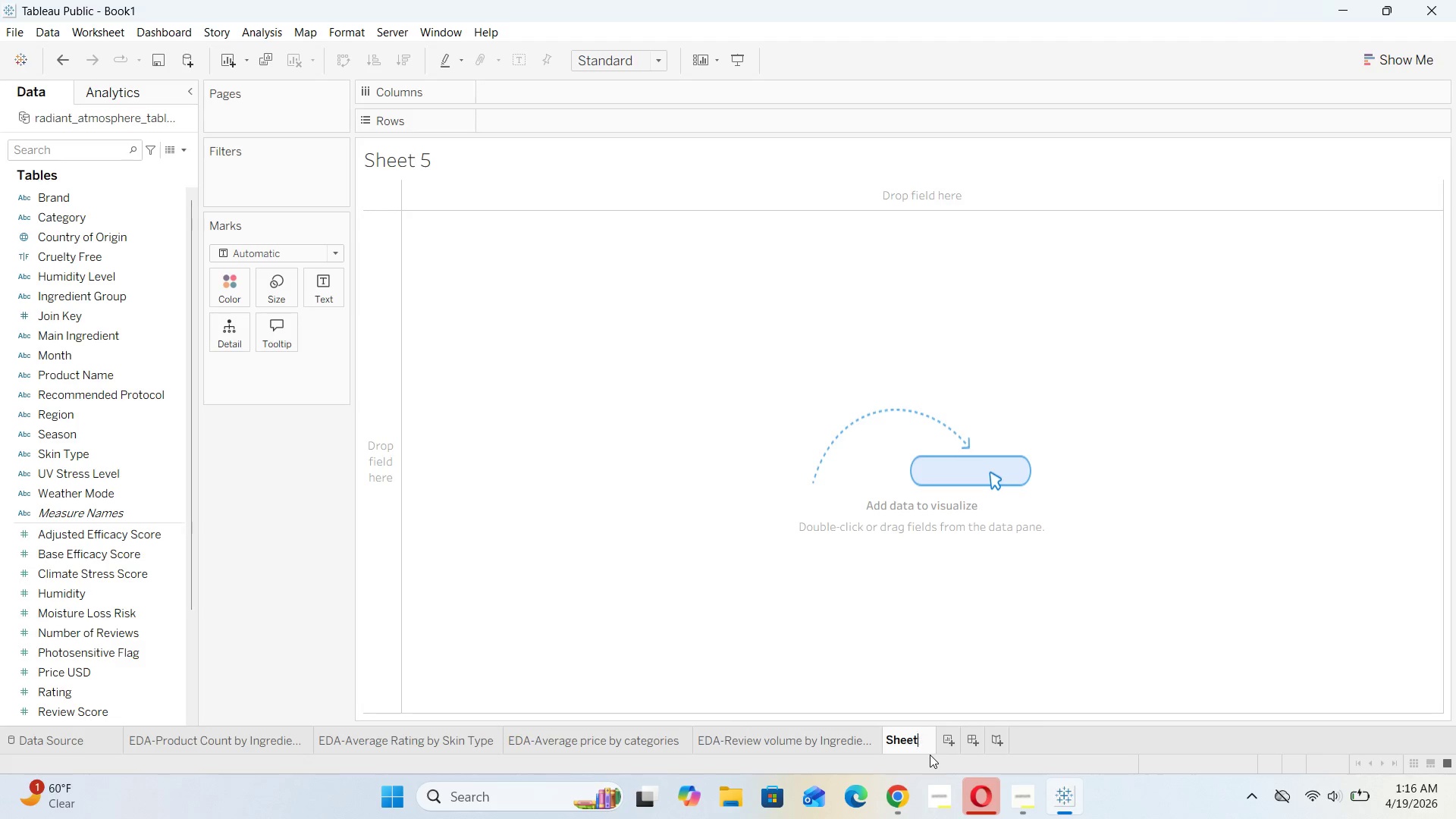 
key(Backspace)
 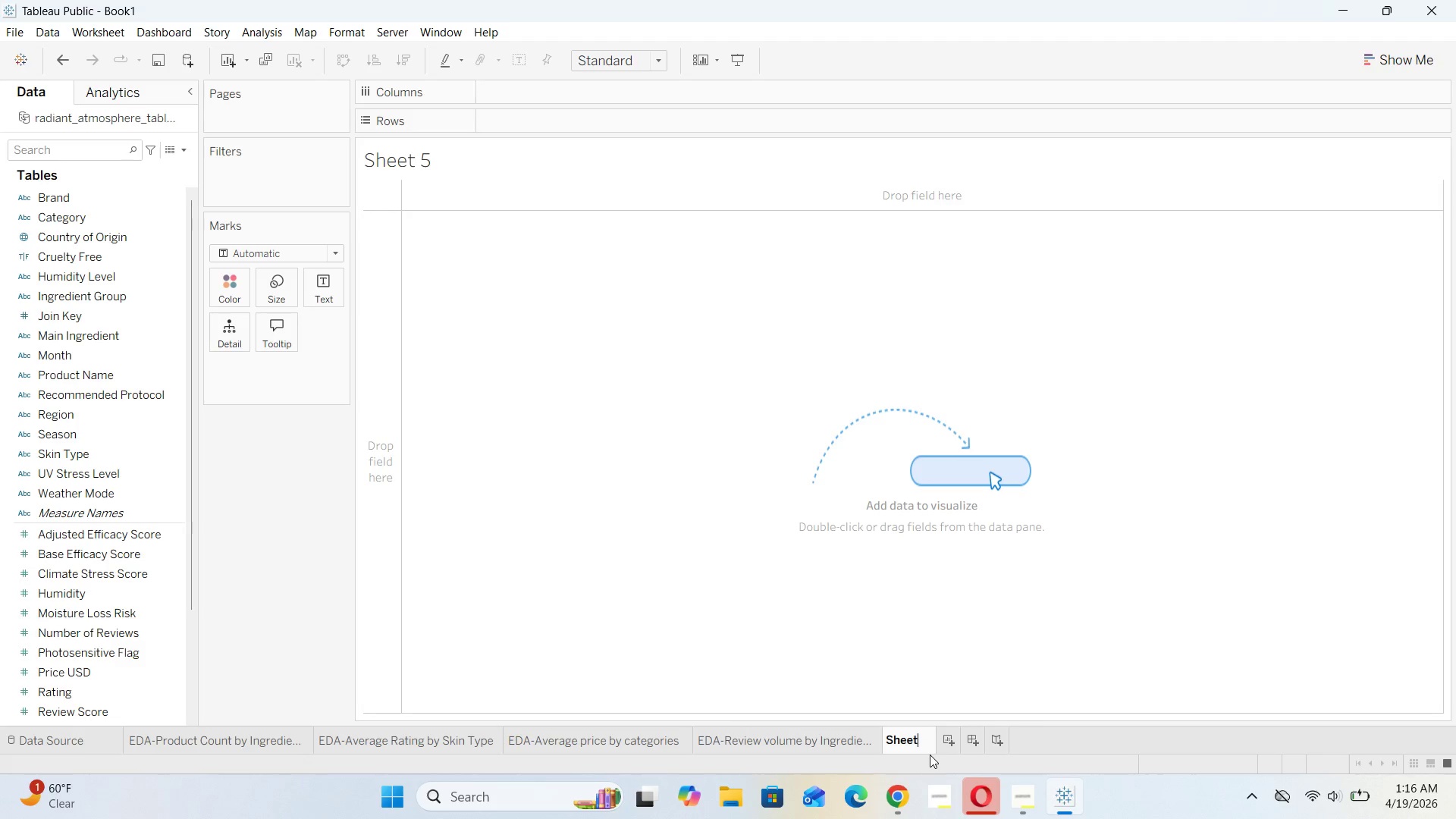 
key(Backspace)
 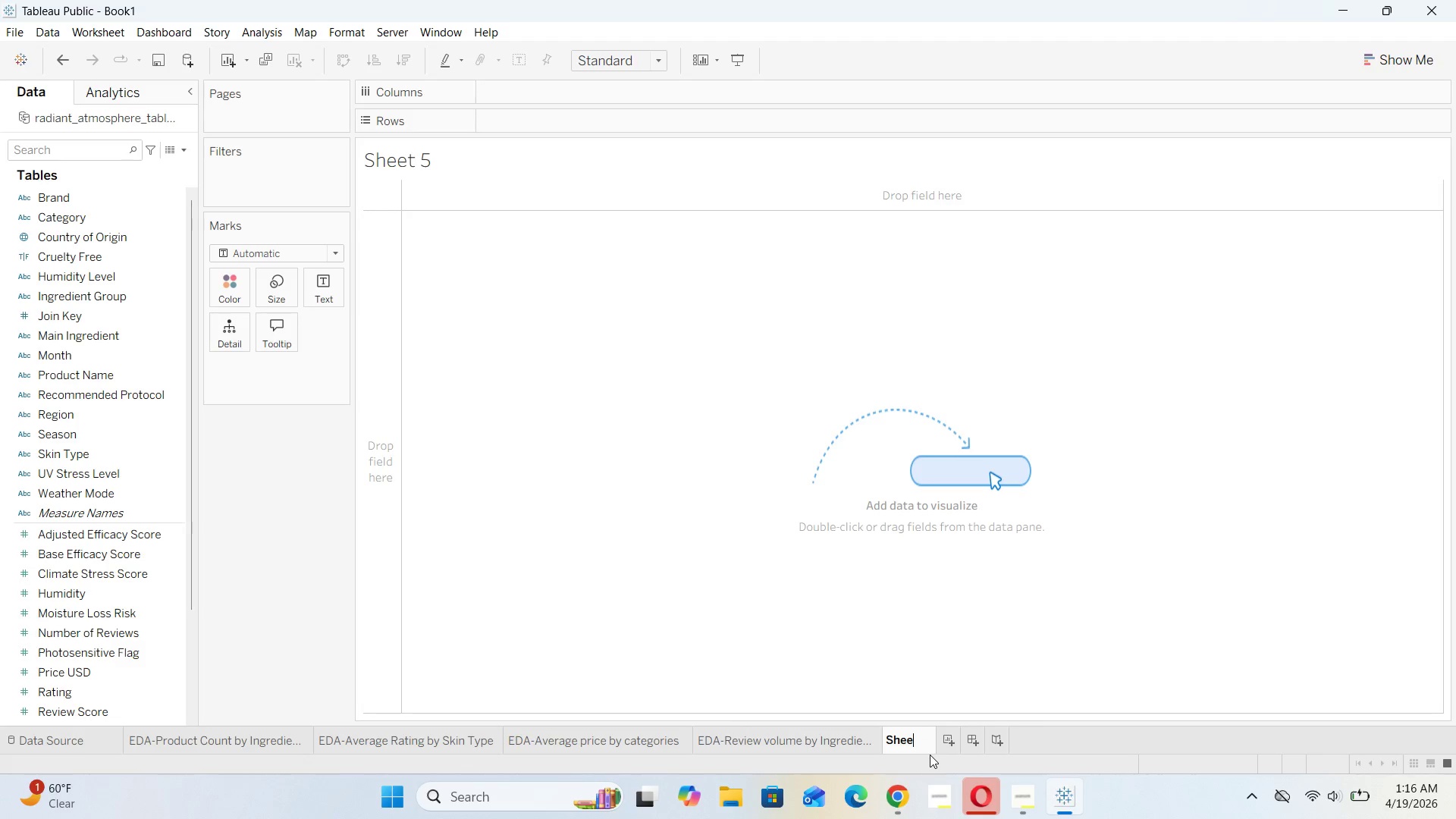 
key(Backspace)
 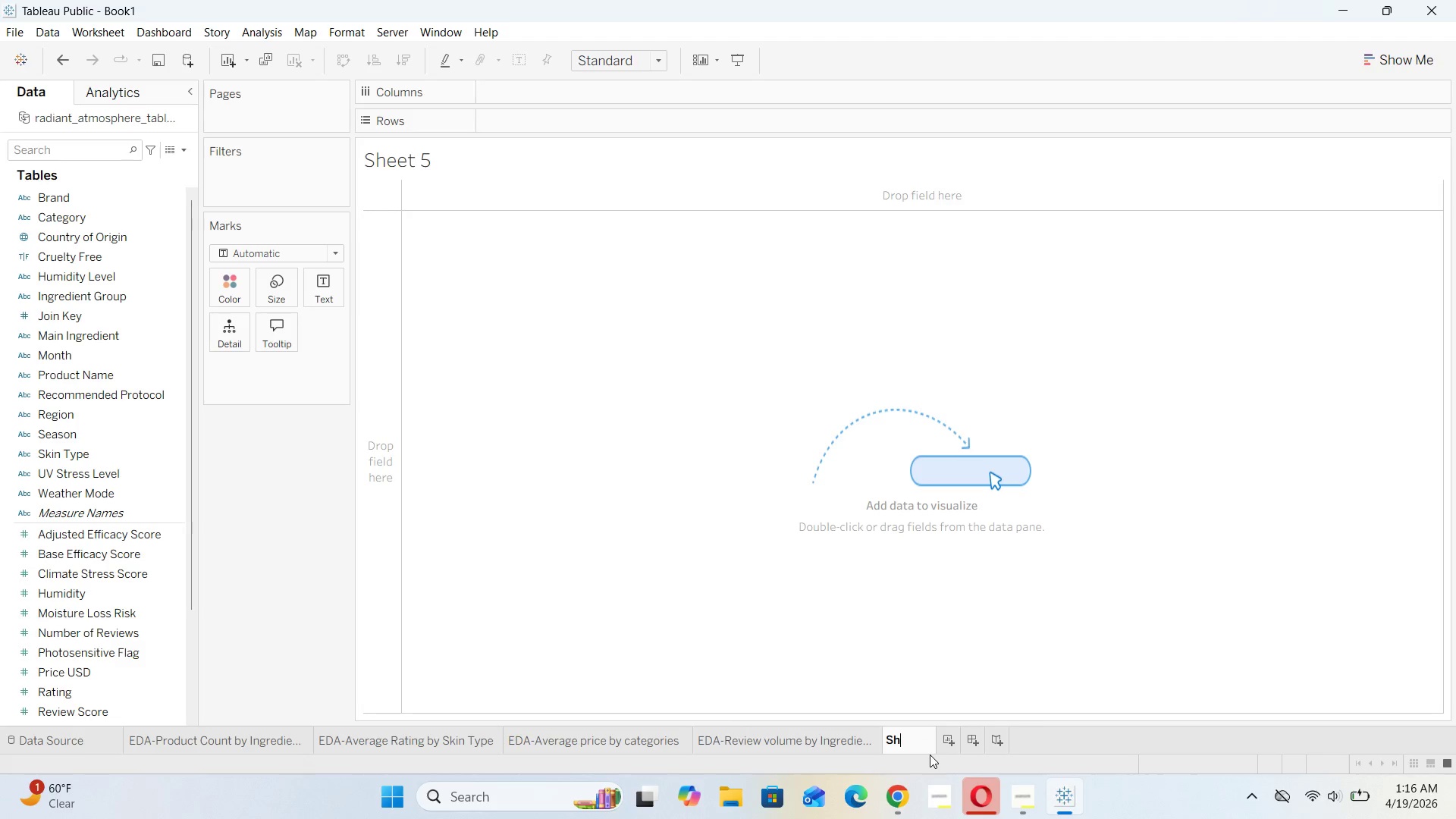 
key(Backspace)
 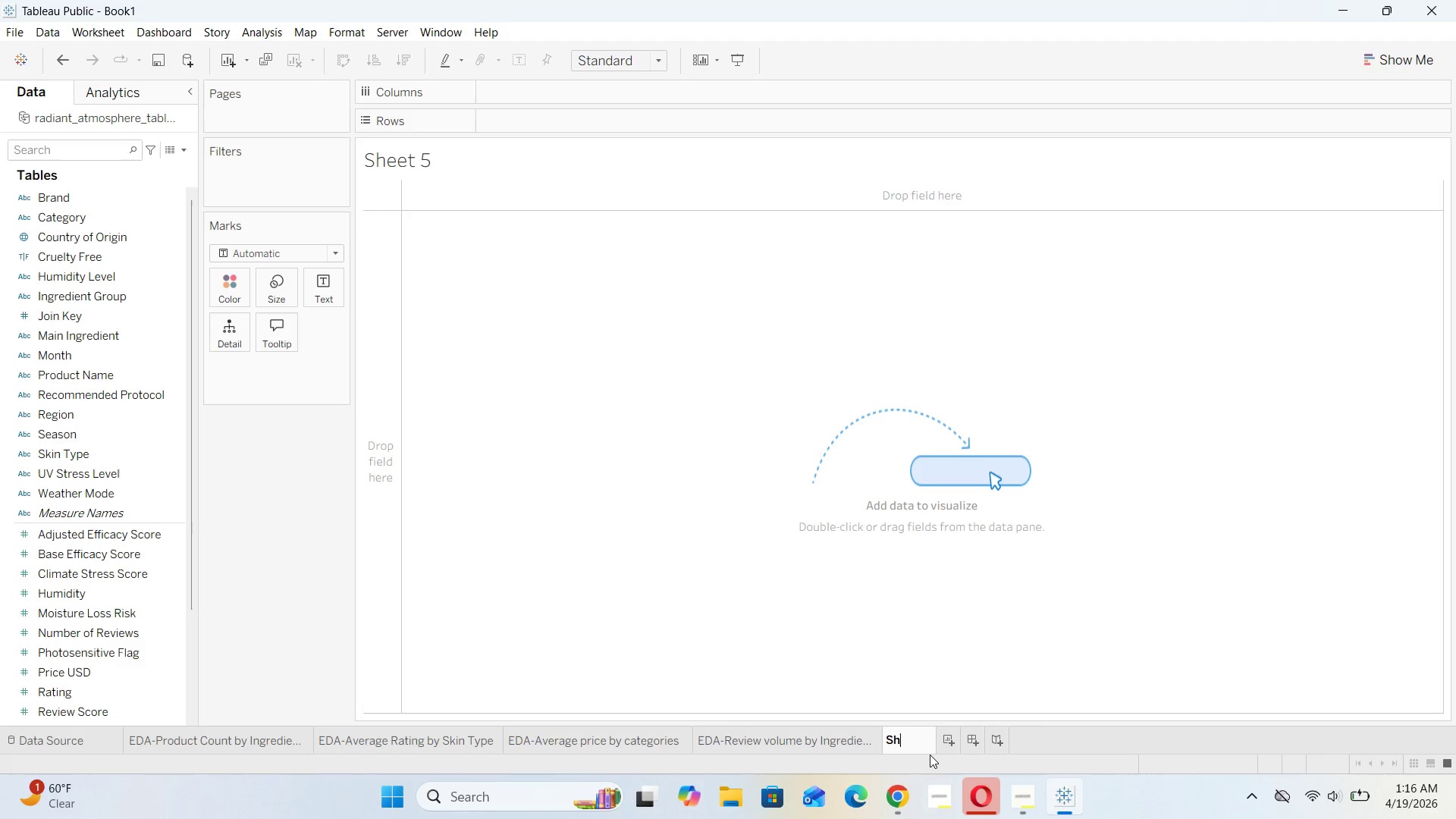 
key(Backspace)
 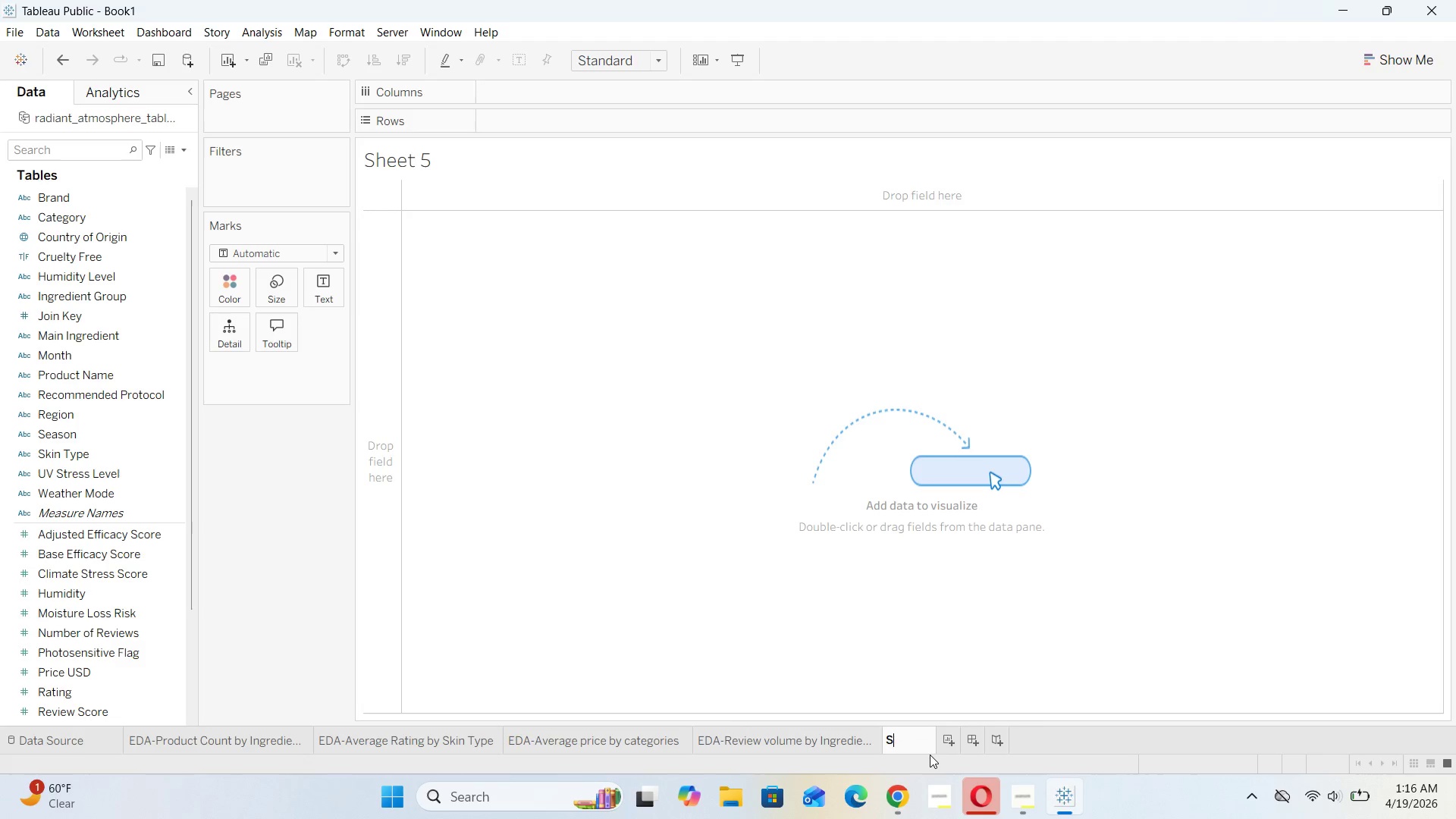 
key(Backspace)
 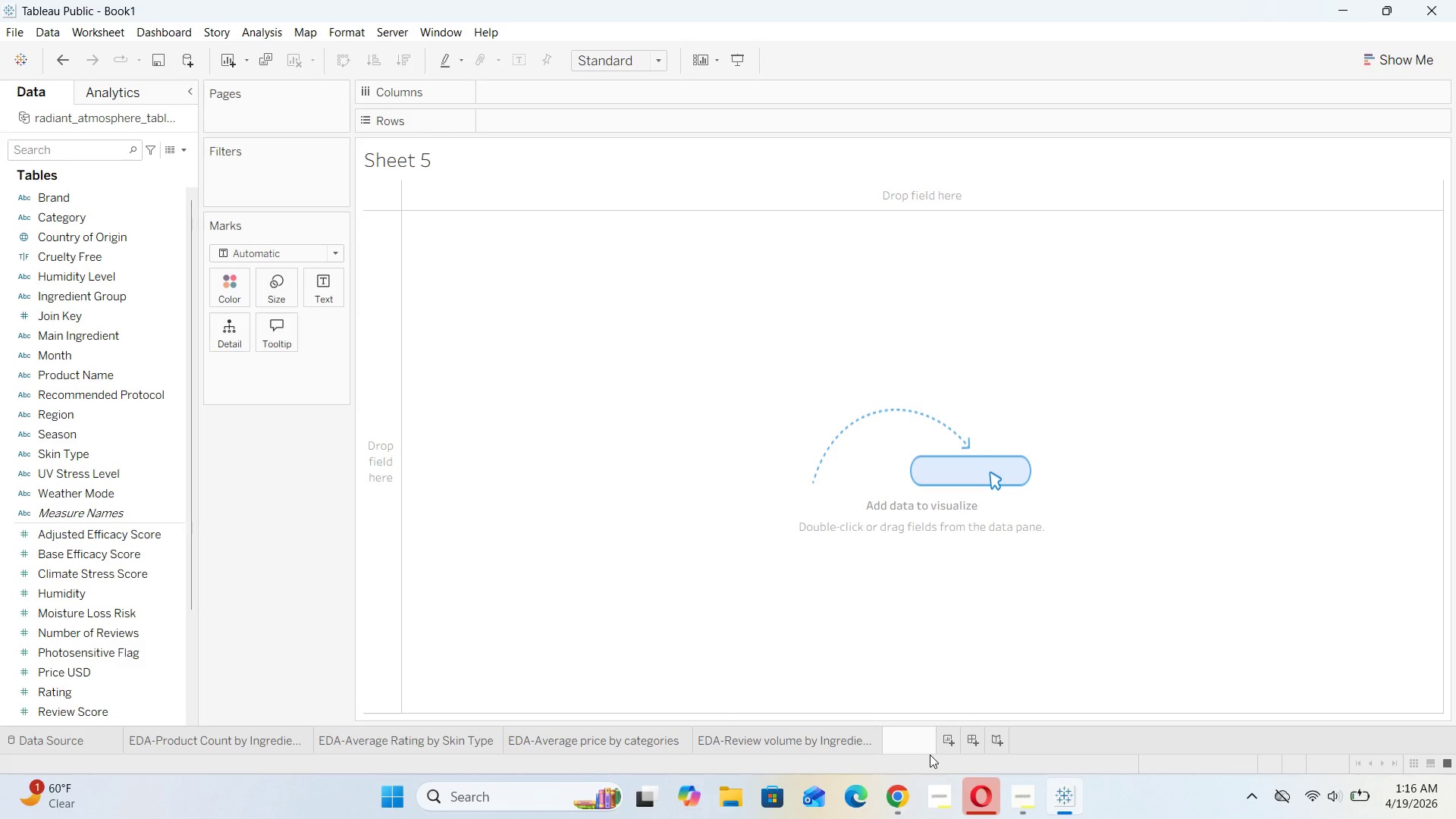 
wait(5.59)
 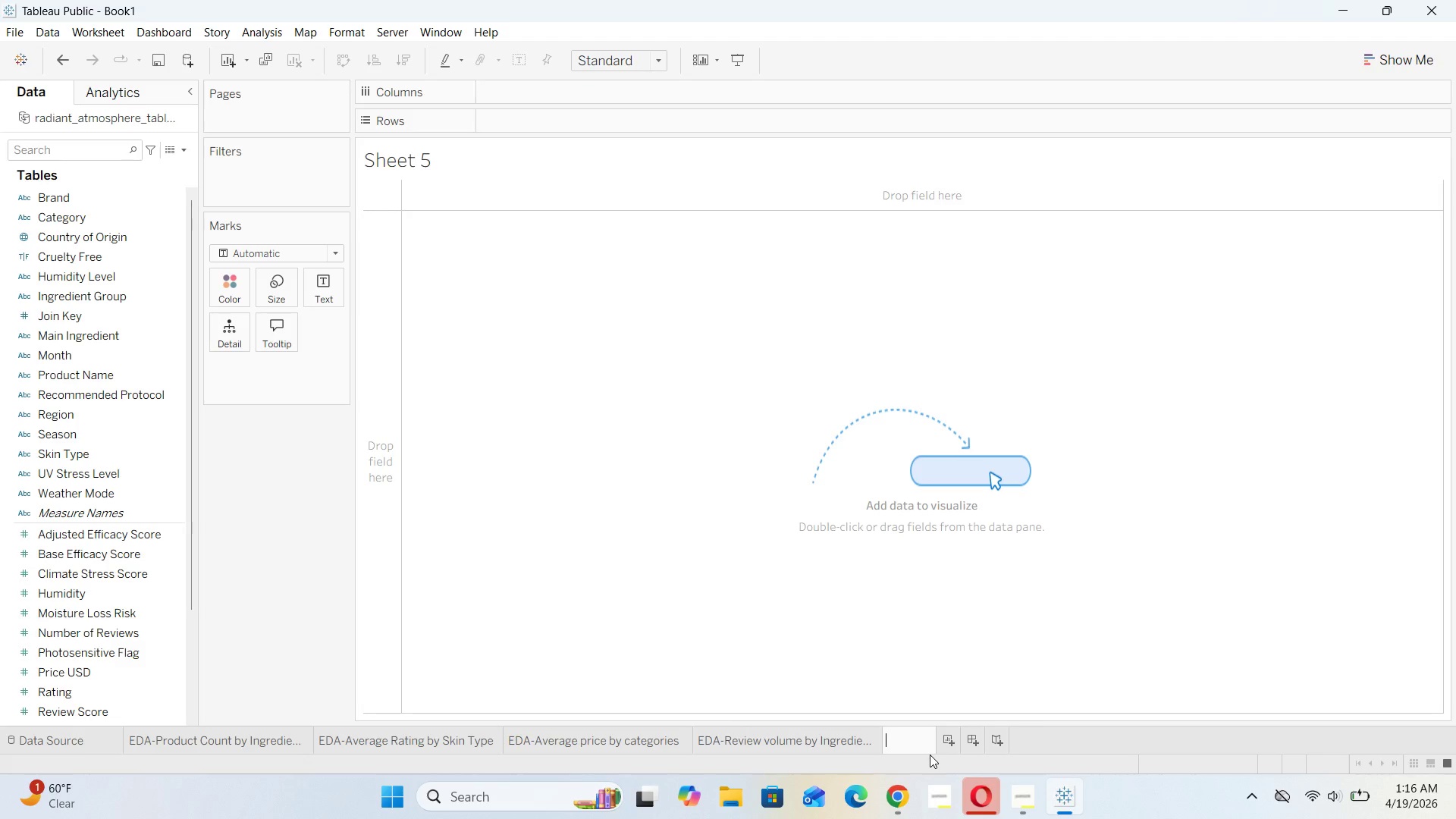 
type(u)
key(Backspace)
type(UI )
key(Backspace)
key(Backspace)
type(V  )
key(Backspace)
type(ndex vs adjusted efficacy score)
 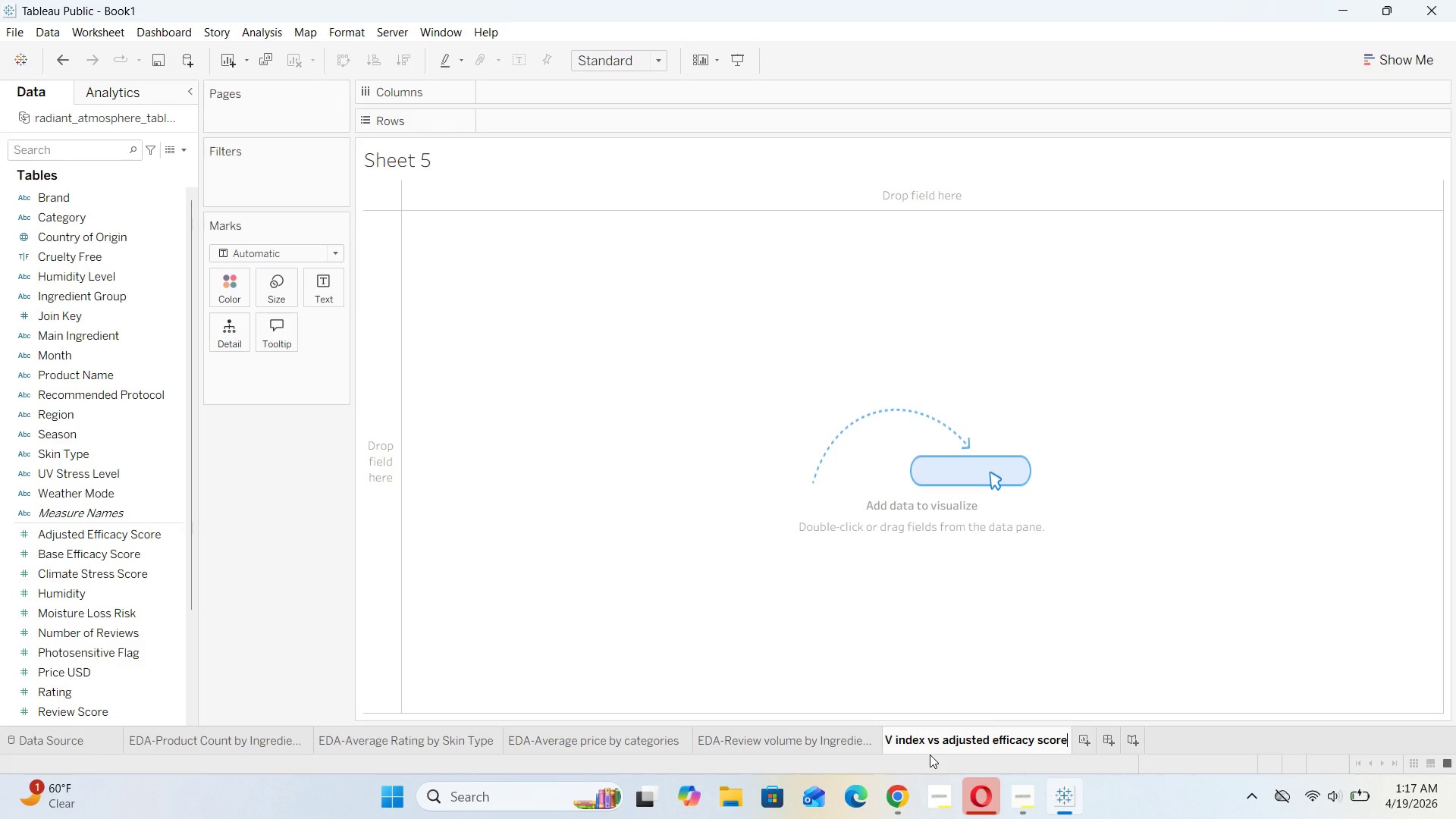 
left_click([969, 546])
 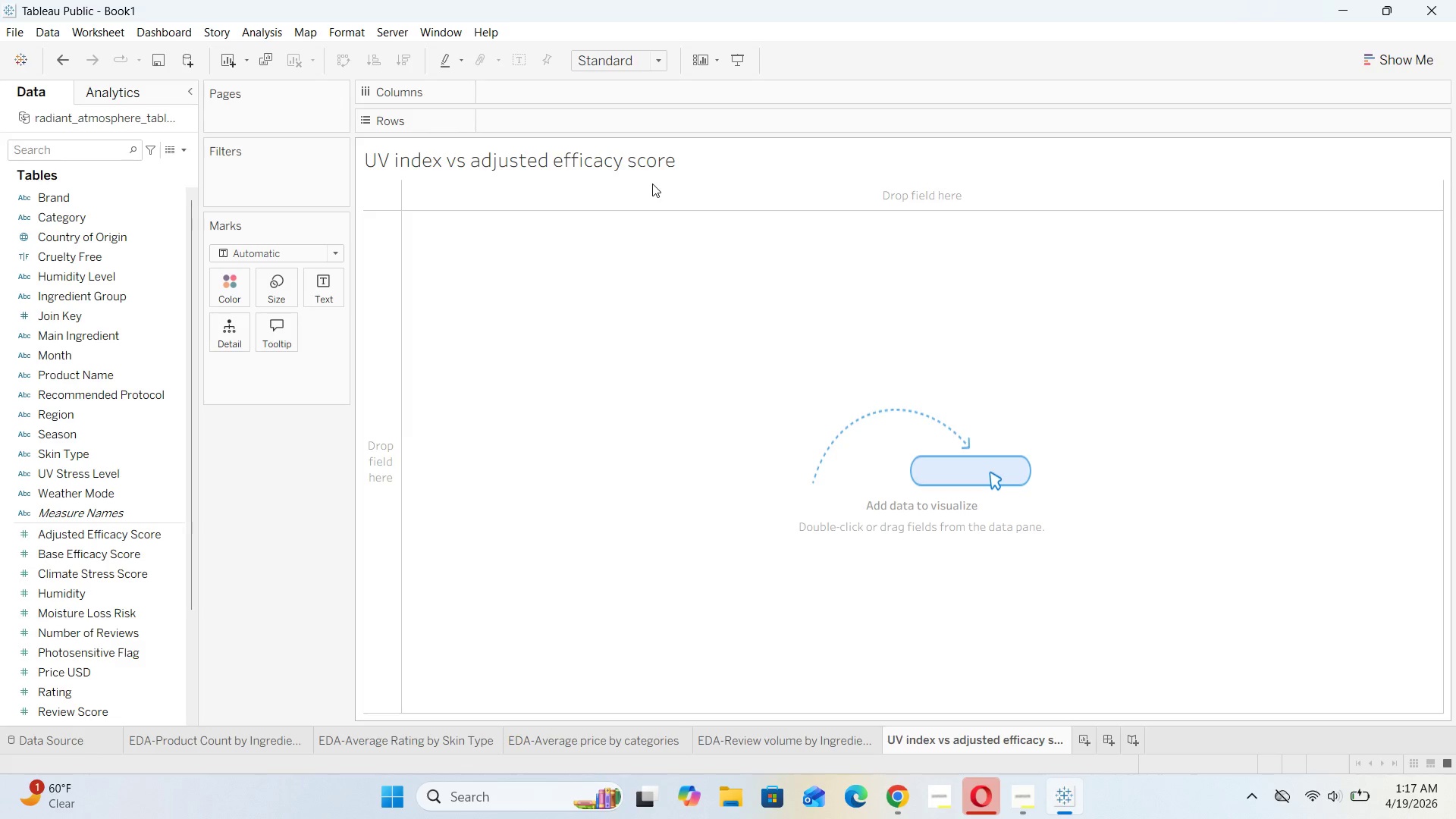 
double_click([648, 165])
 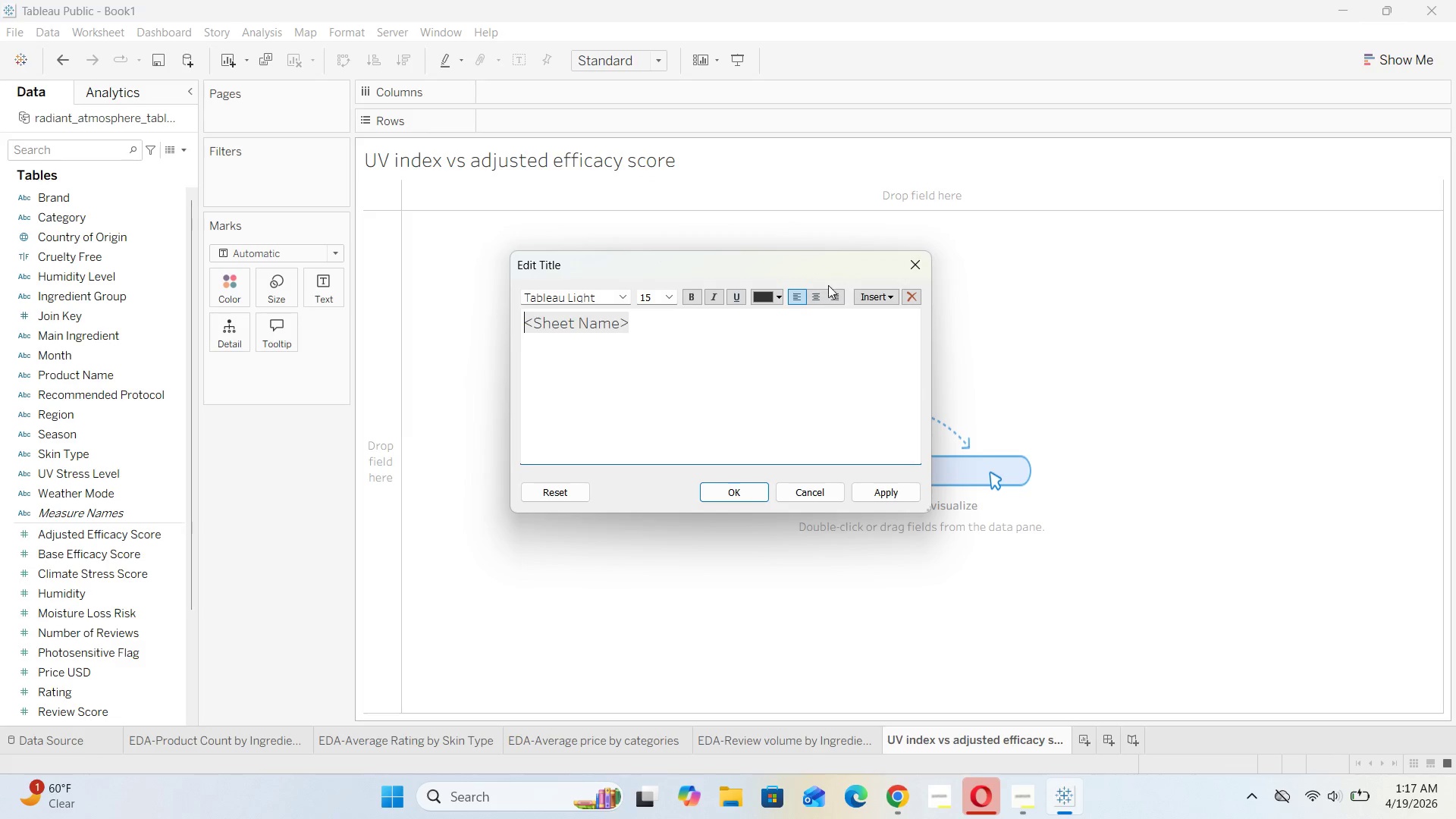 
left_click([811, 293])
 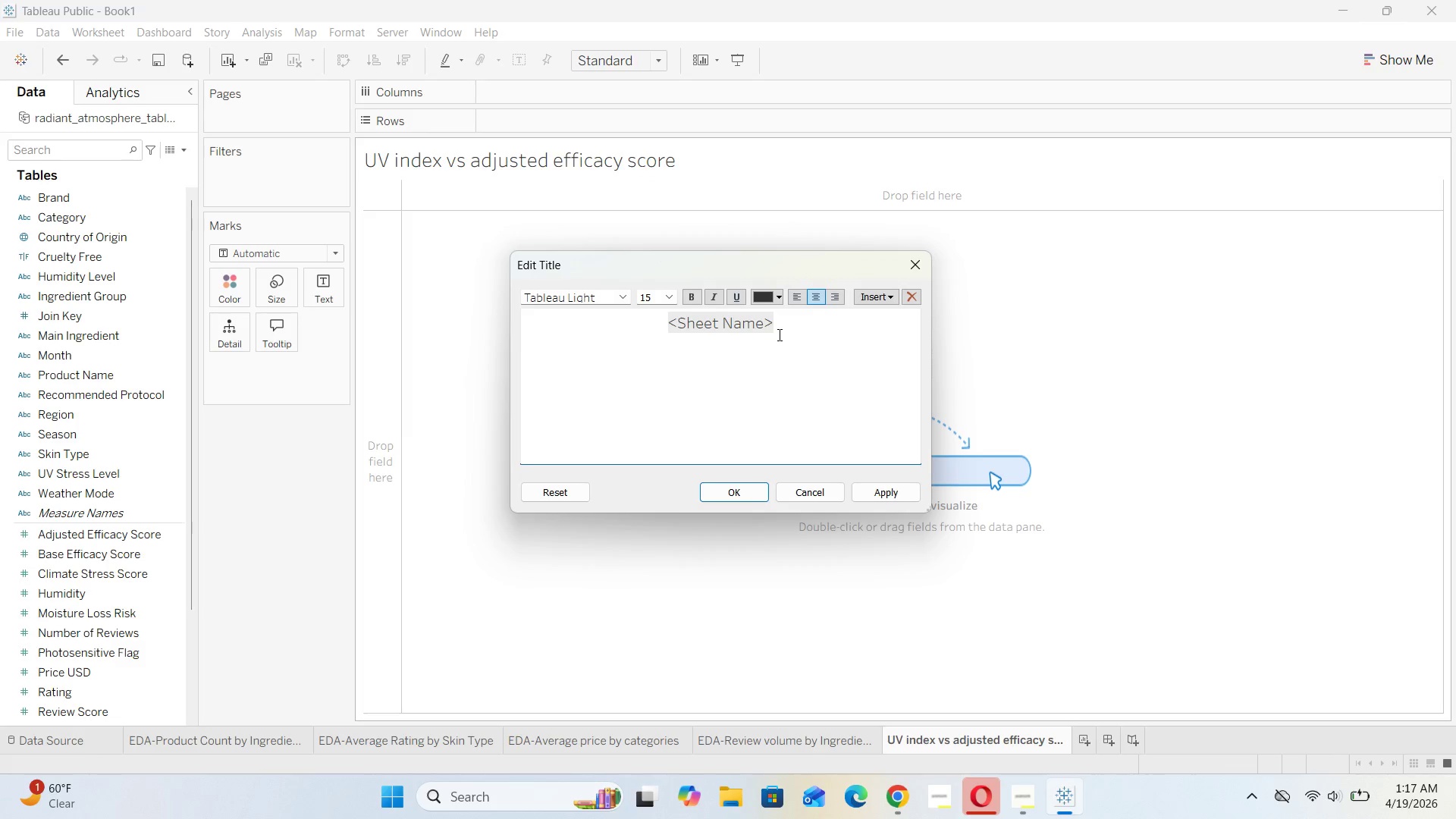 
left_click_drag(start_coordinate=[789, 325], to_coordinate=[623, 313])
 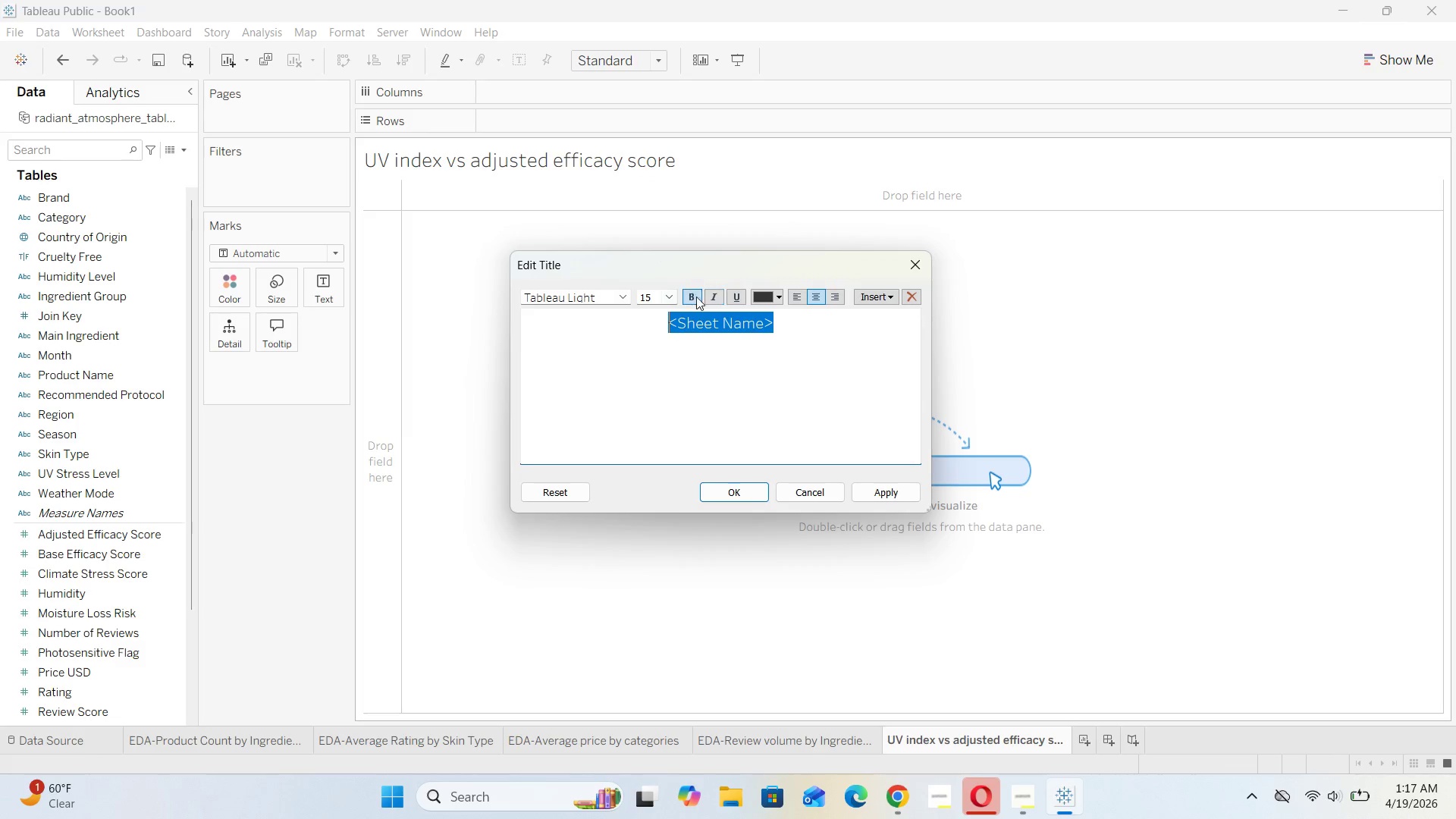 
left_click([688, 296])
 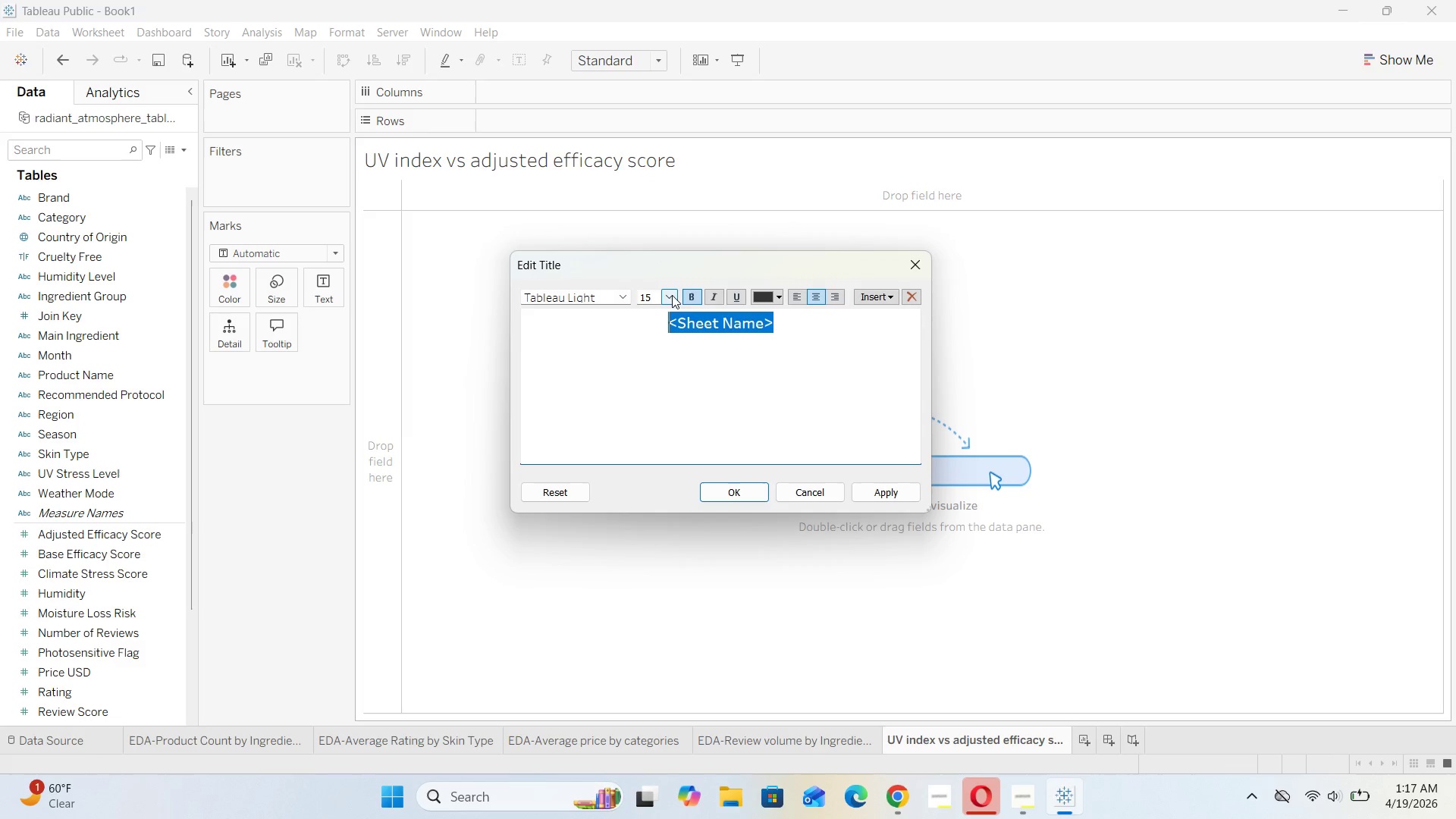 
left_click([671, 293])
 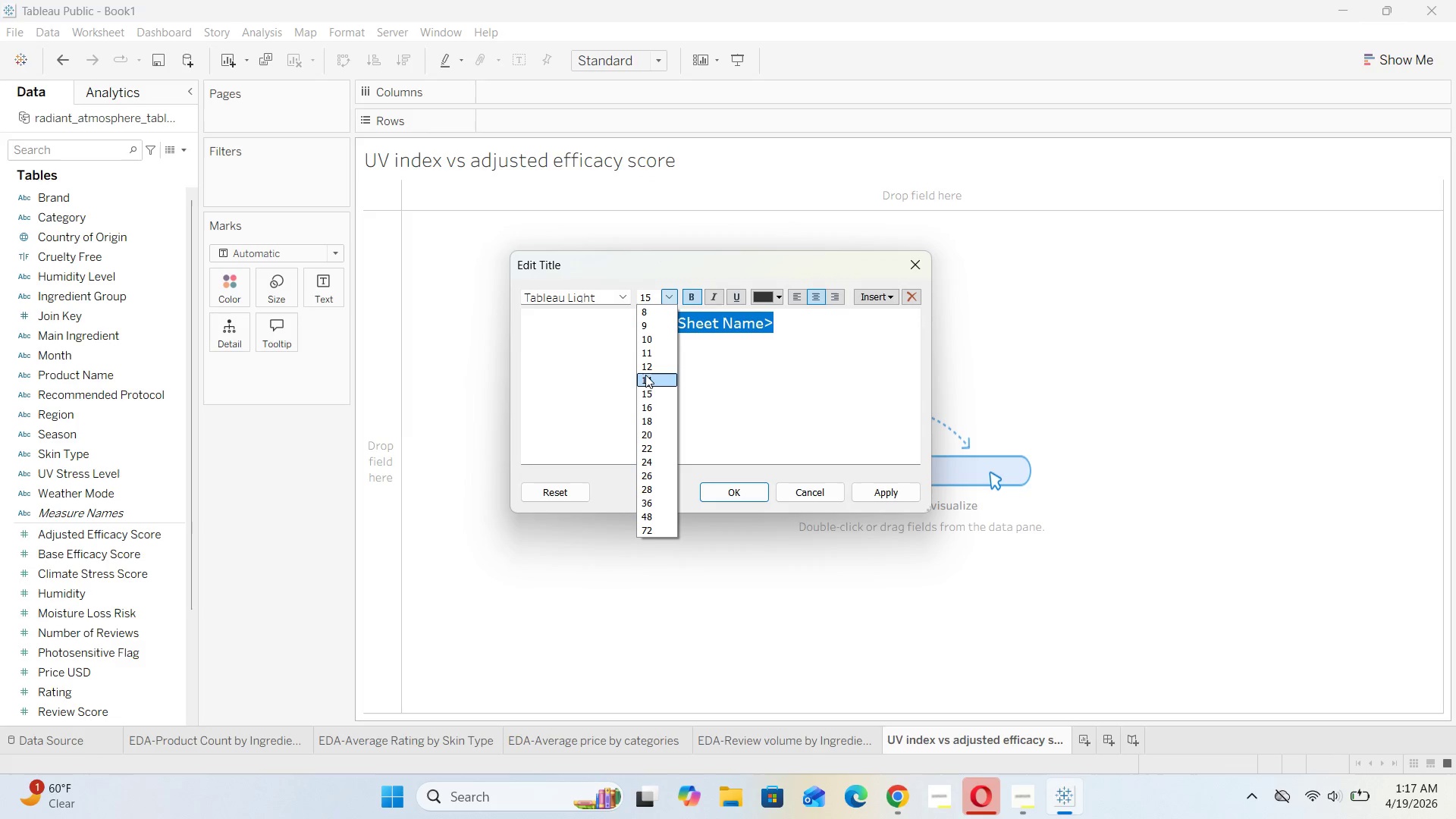 
left_click([645, 381])
 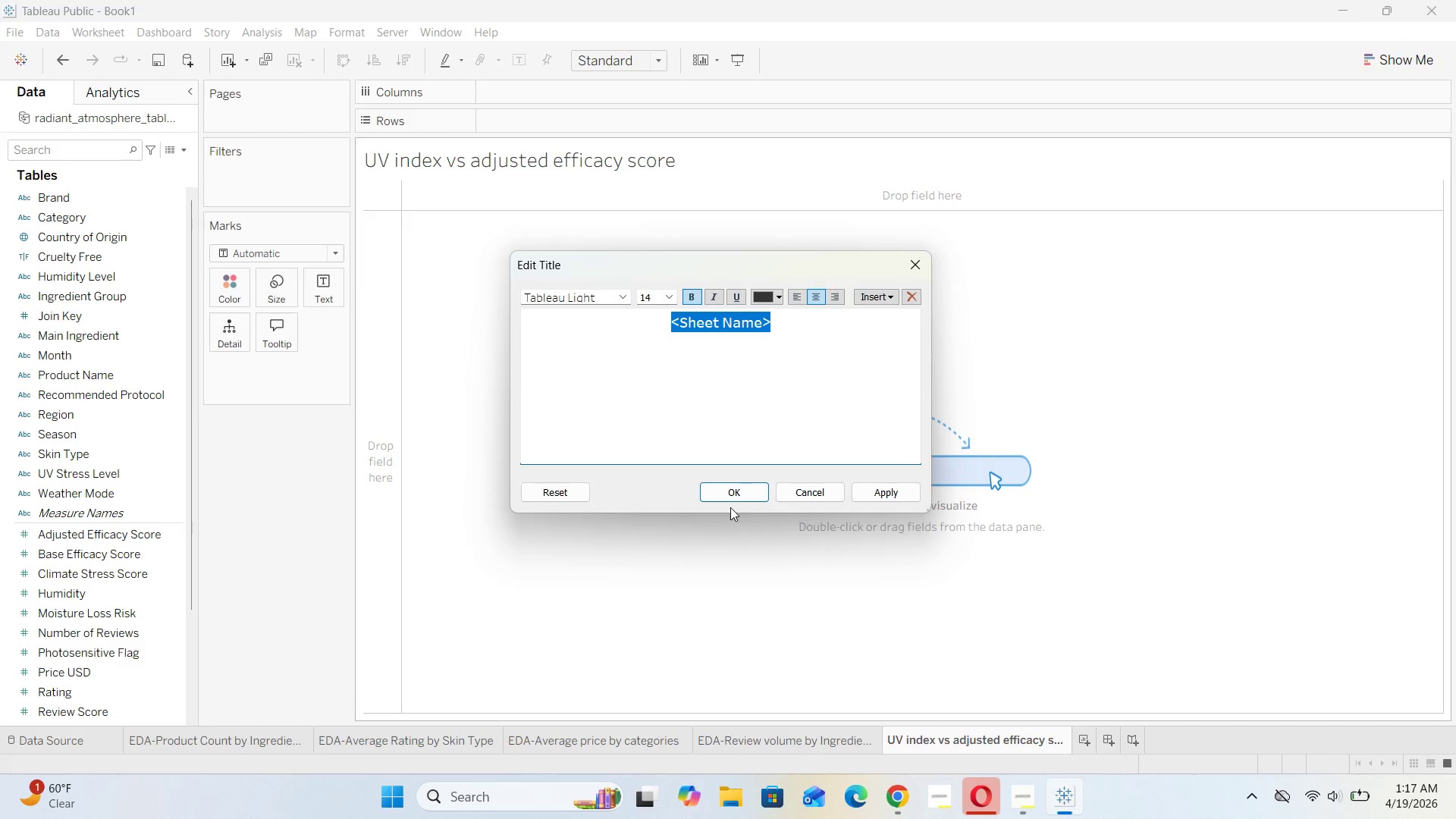 
left_click([734, 496])
 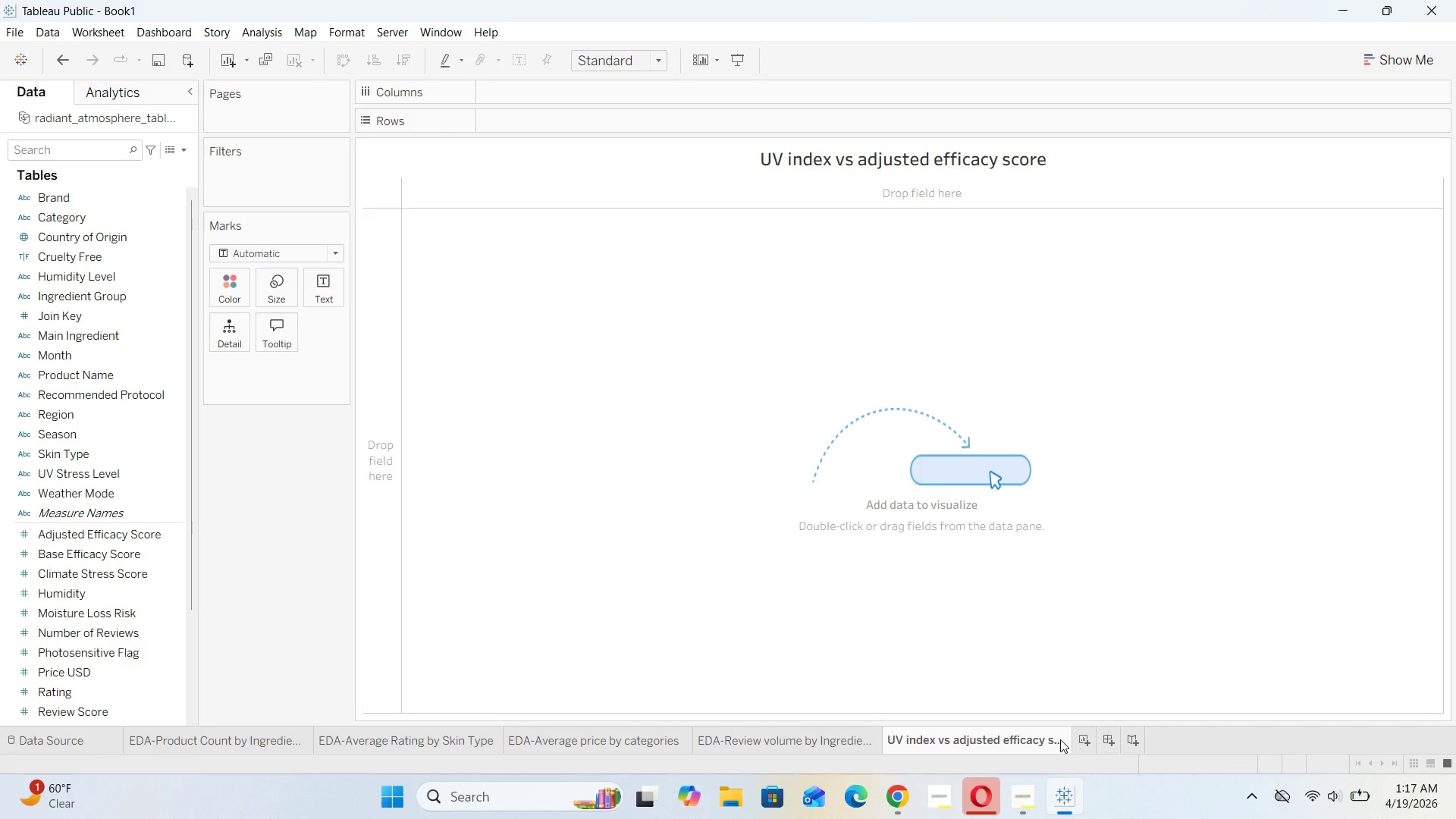 
double_click([993, 730])
 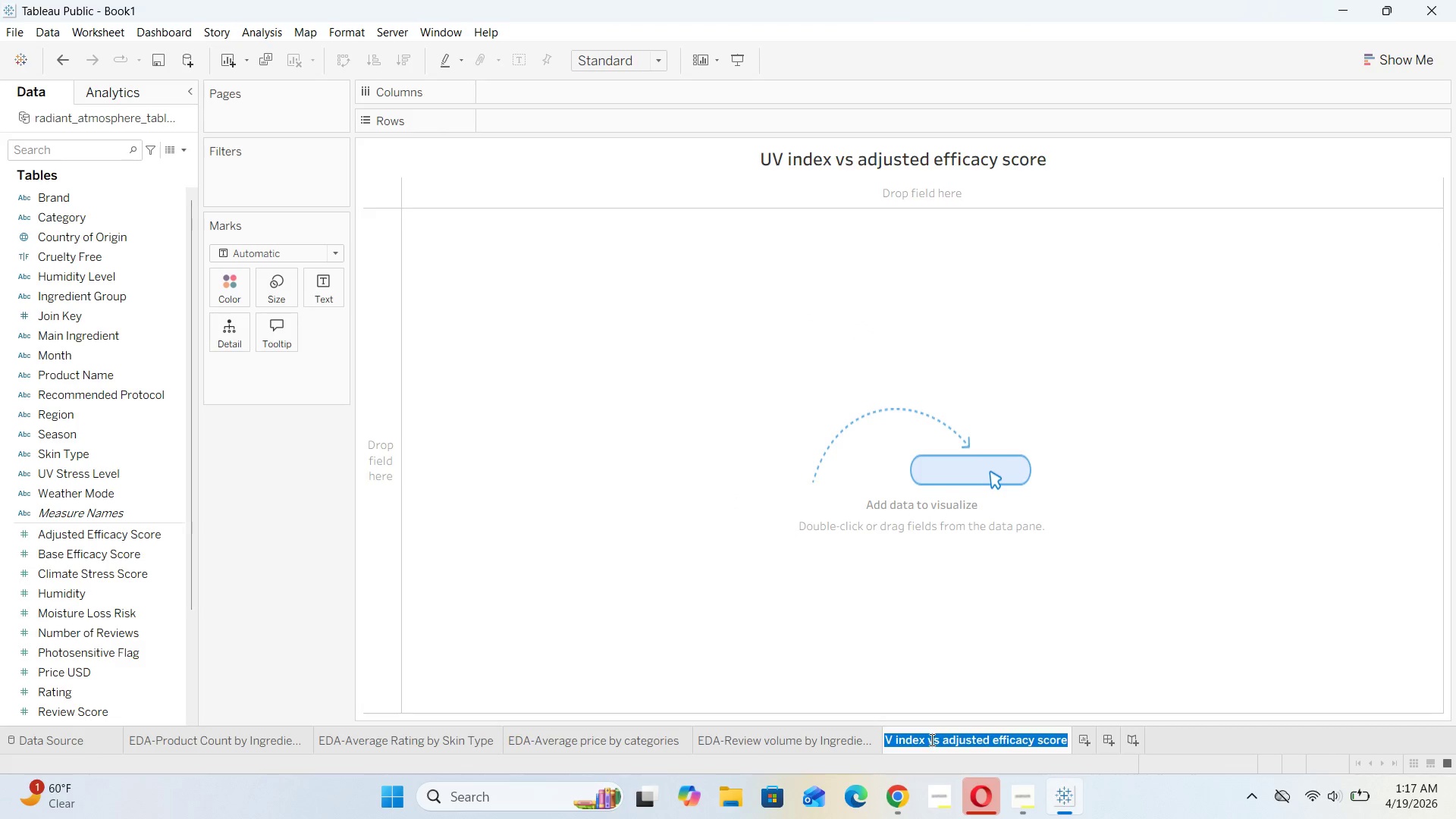 
left_click([930, 739])
 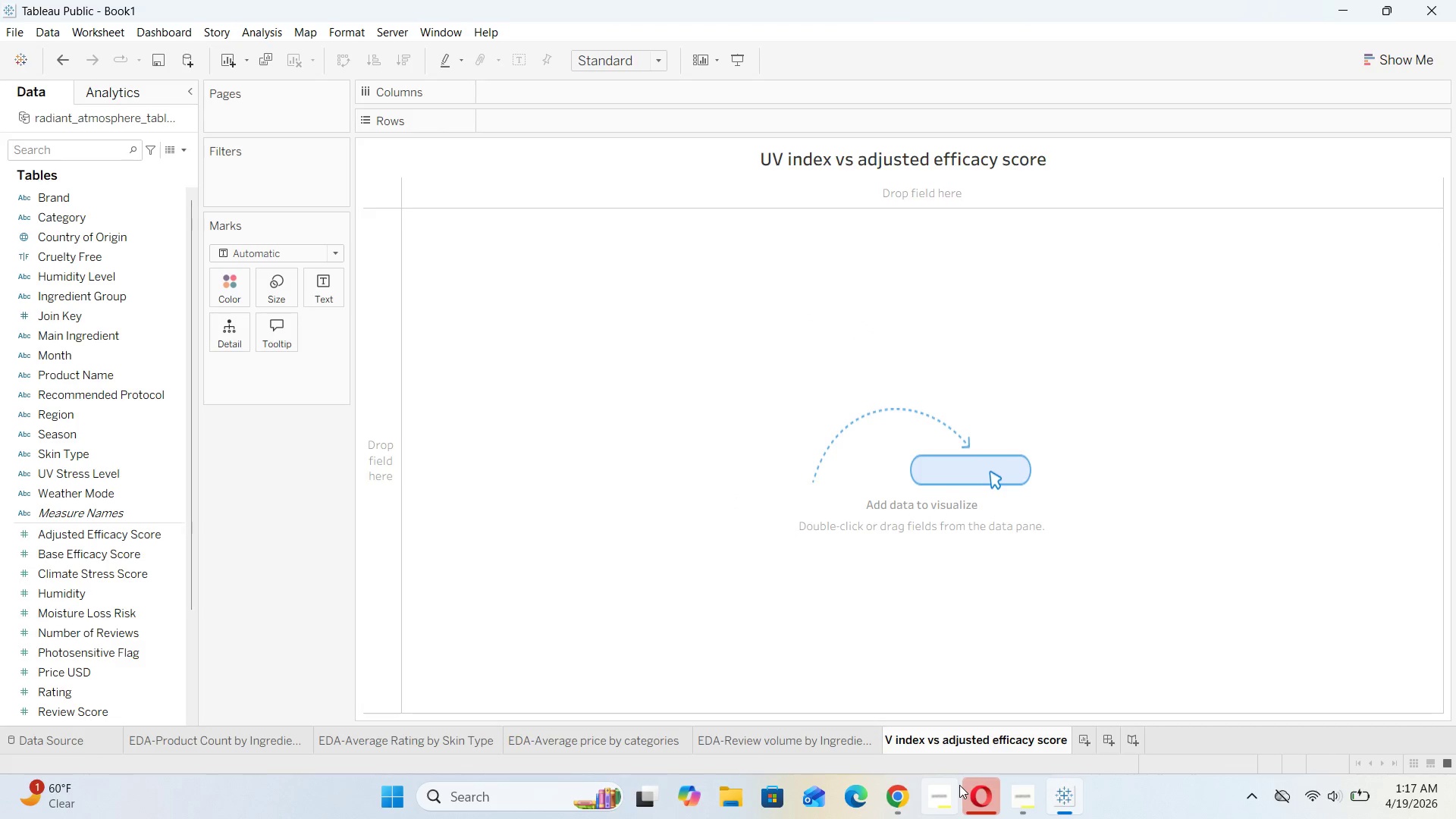 
hold_key(key=ArrowLeft, duration=1.19)
 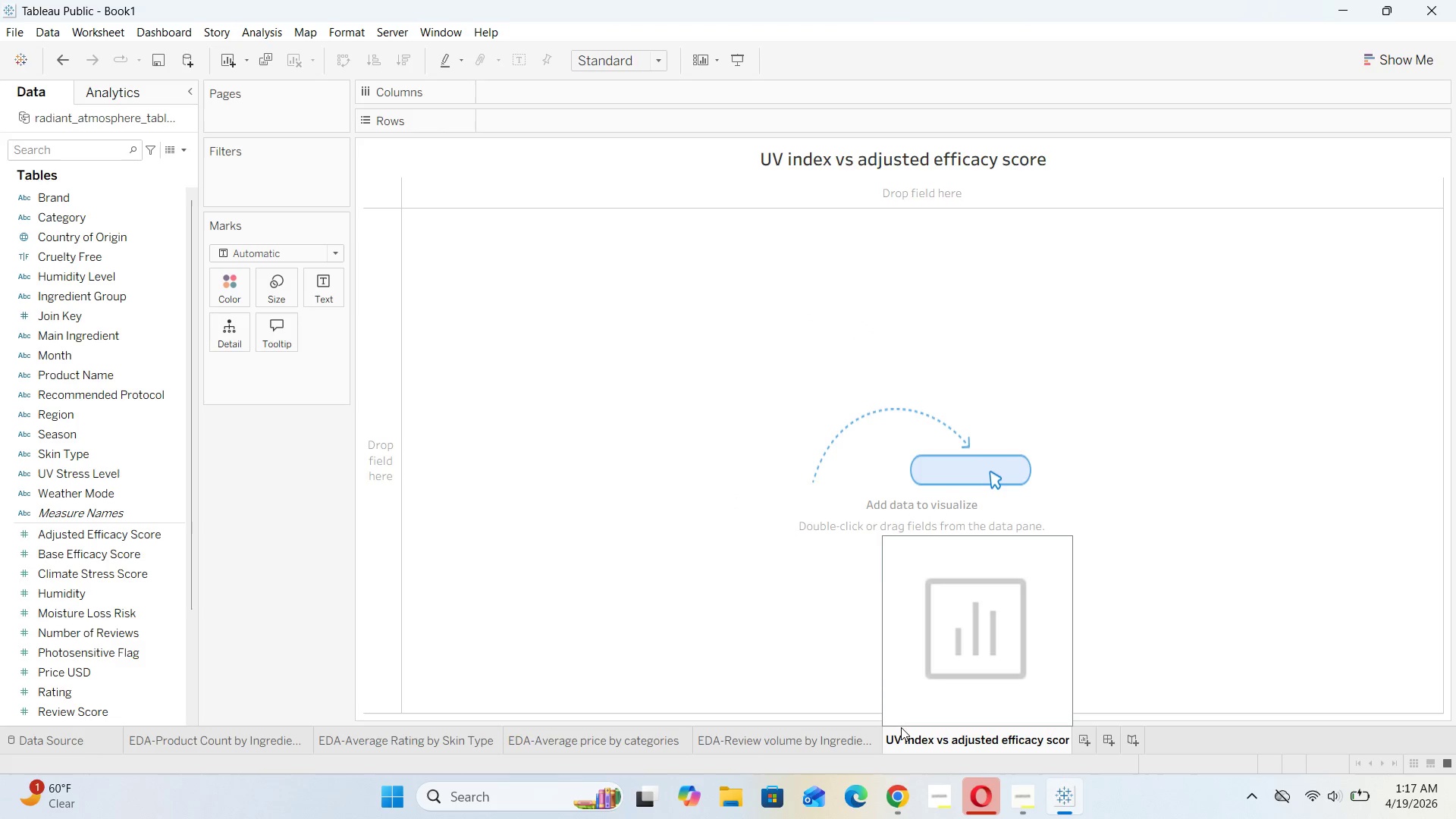 
type(EDA-)
 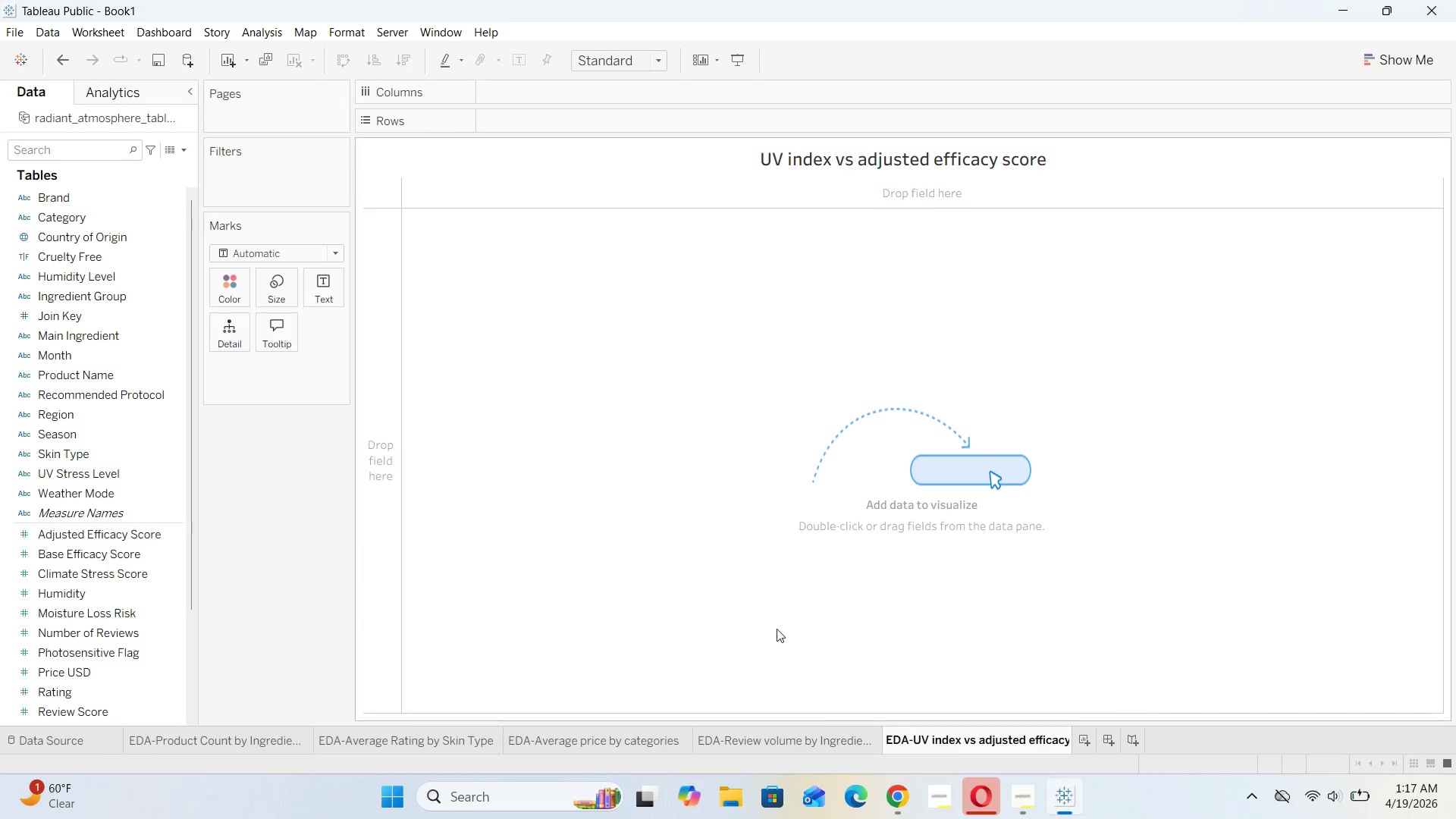 
left_click([763, 615])
 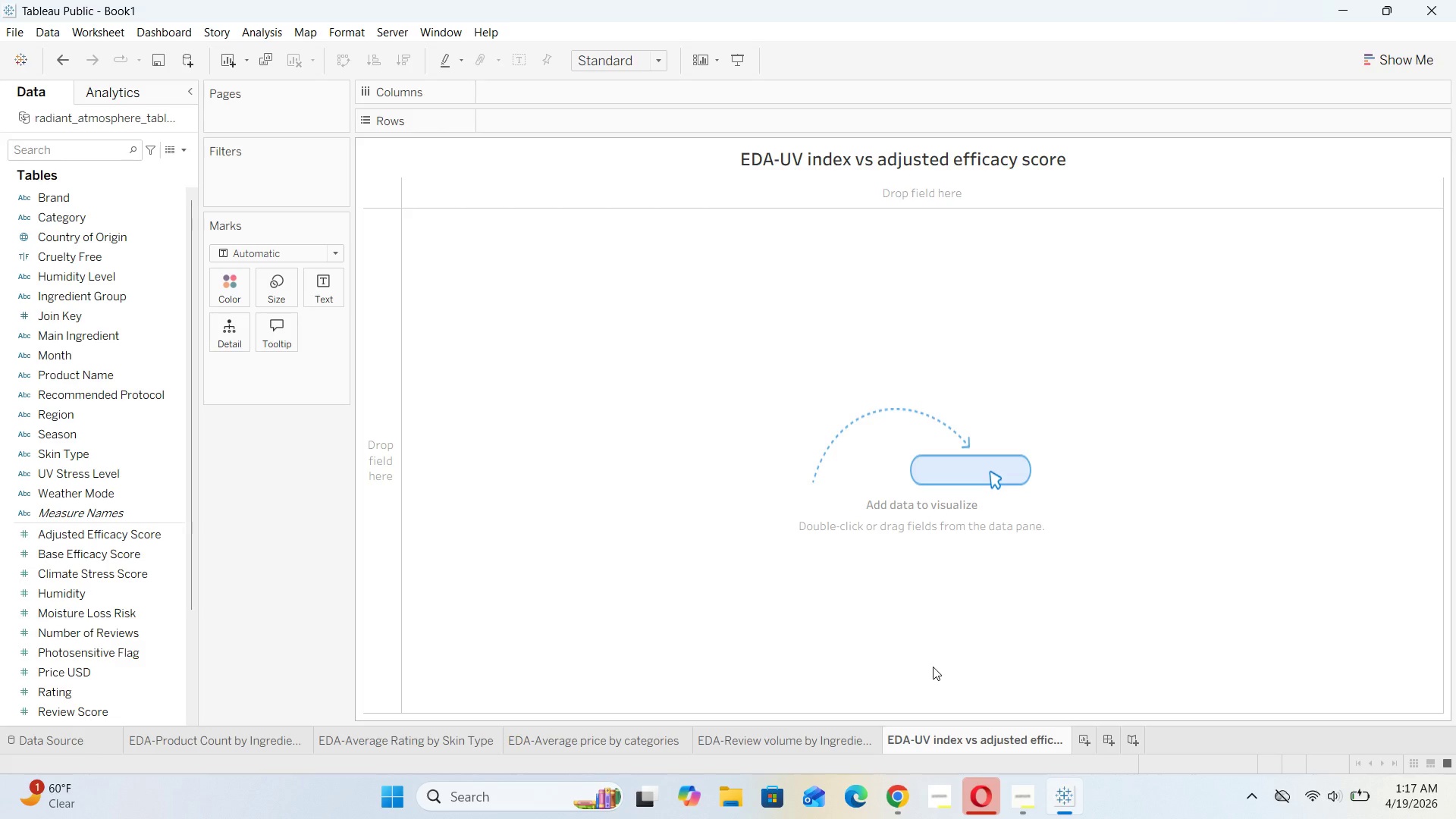 
wait(11.41)
 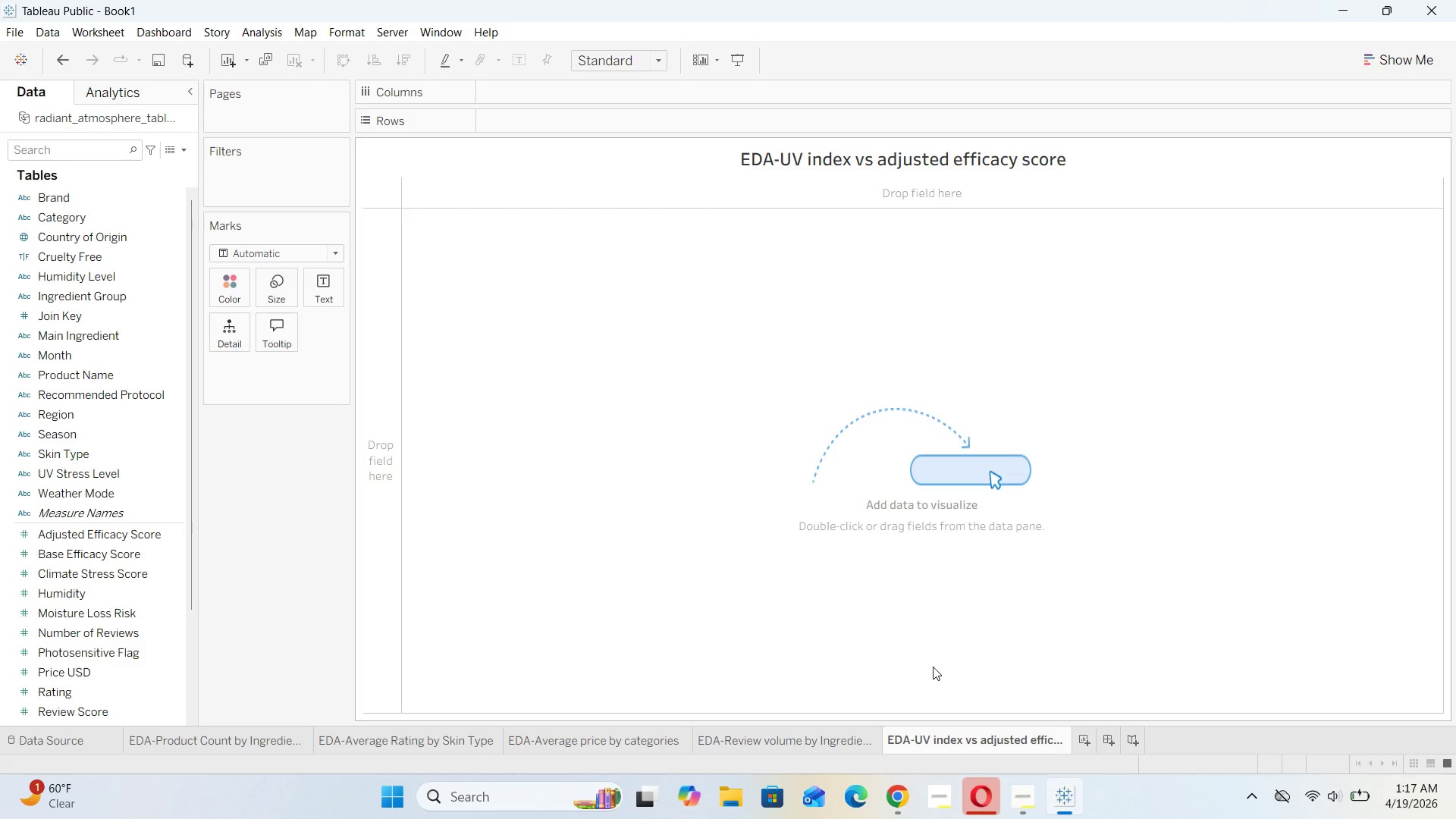 
left_click([821, 733])
 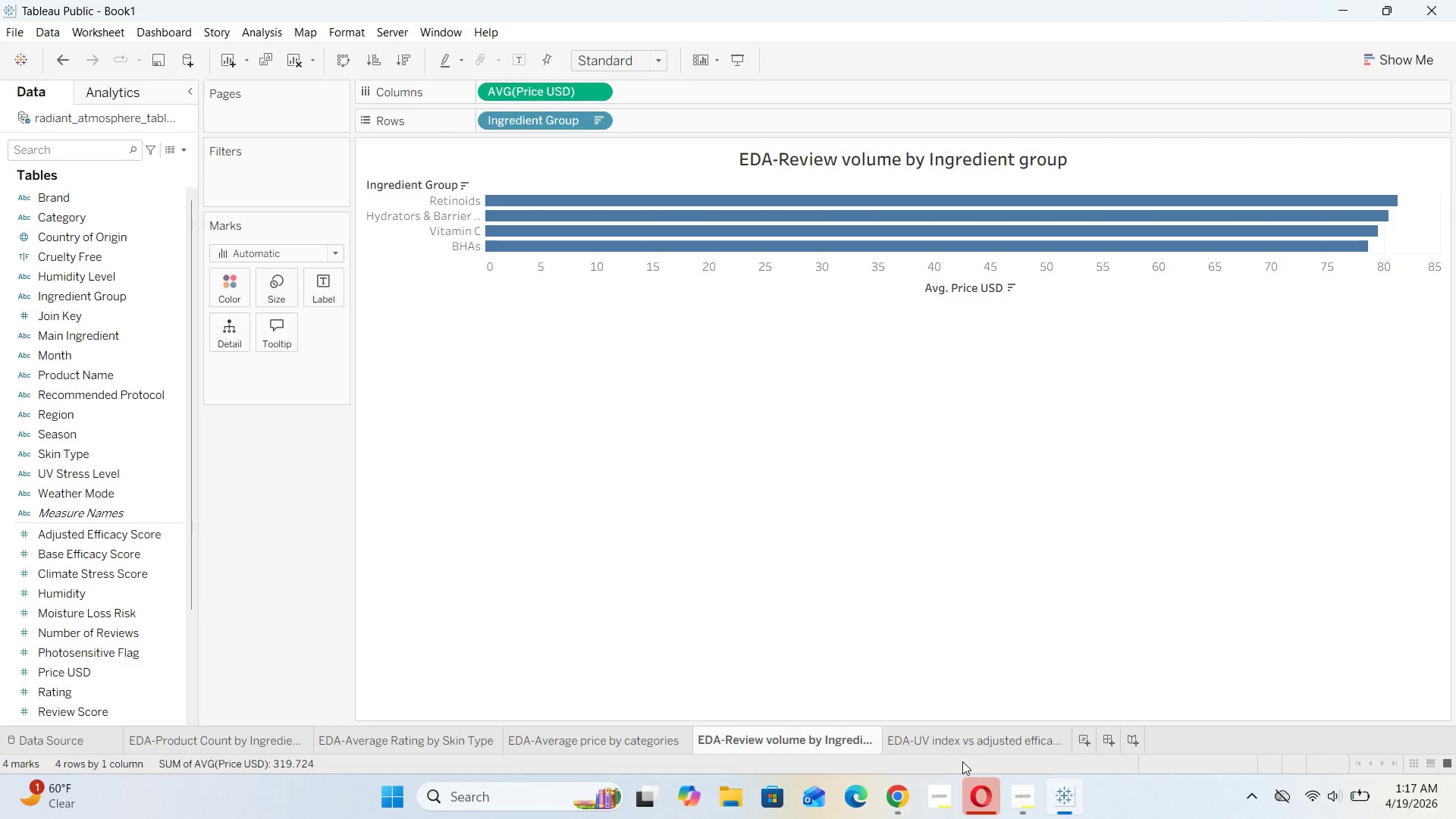 
left_click([974, 747])
 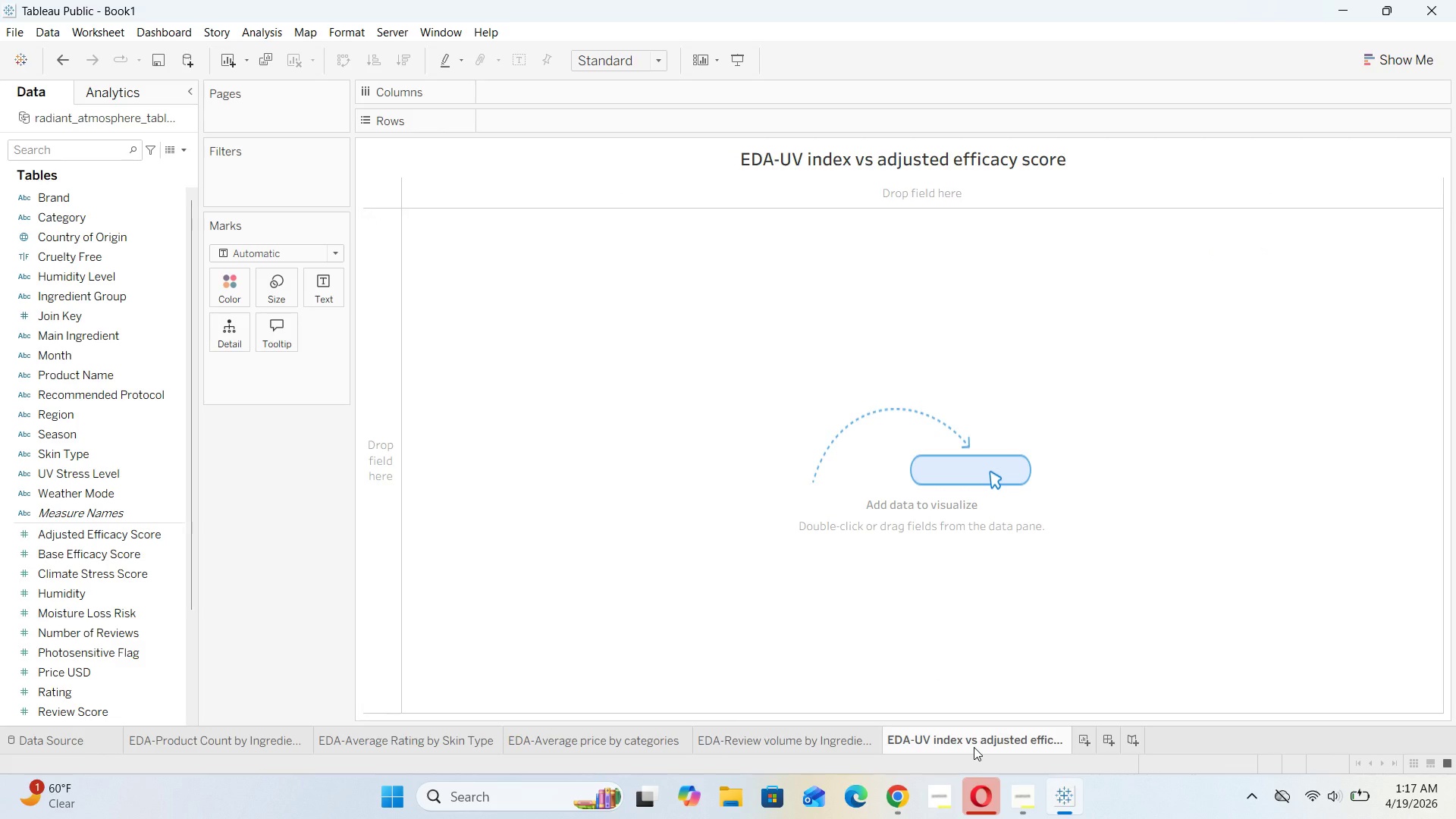 
wait(8.44)
 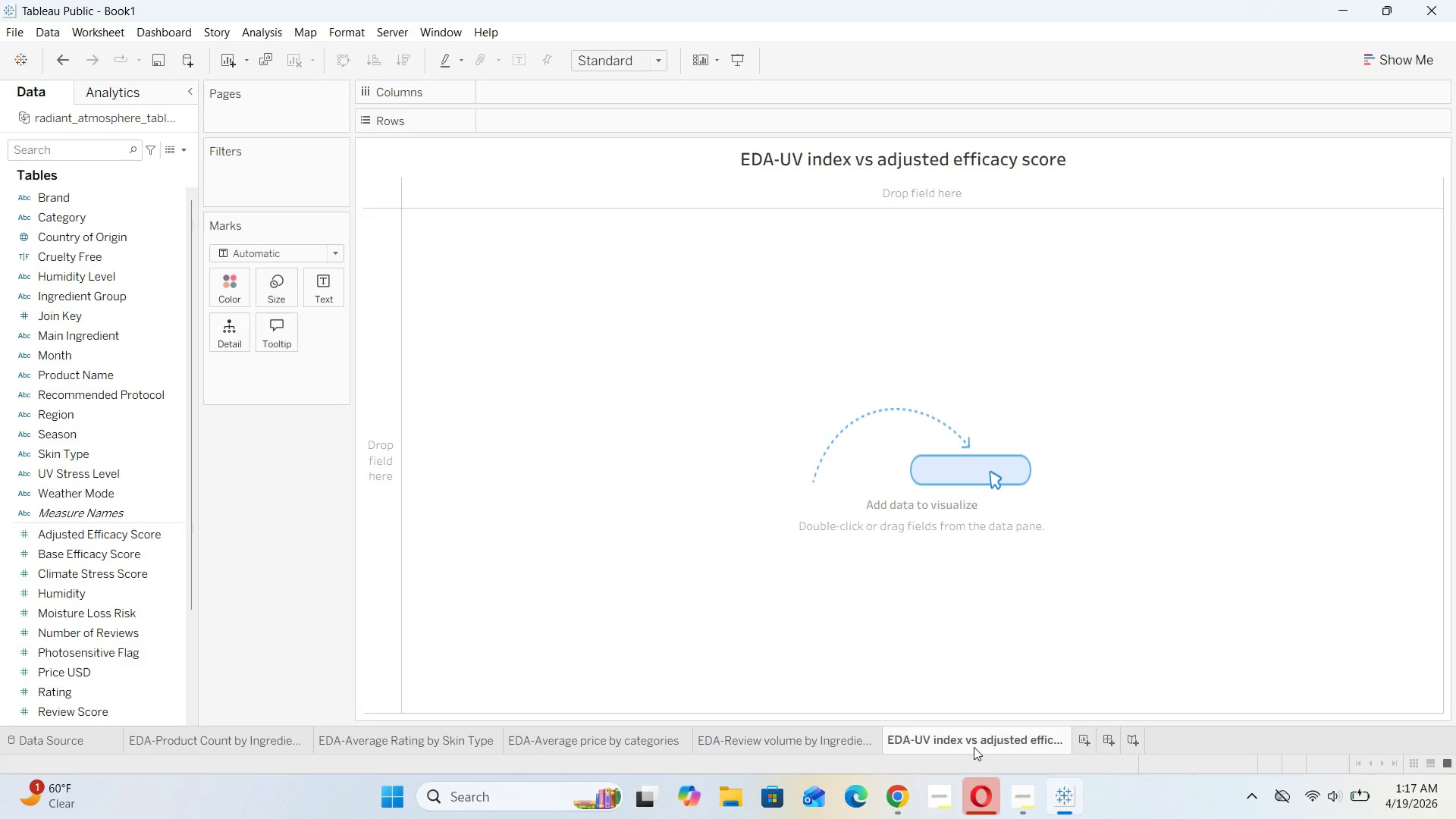 
scroll: coordinate [123, 527], scroll_direction: up, amount: 3.0
 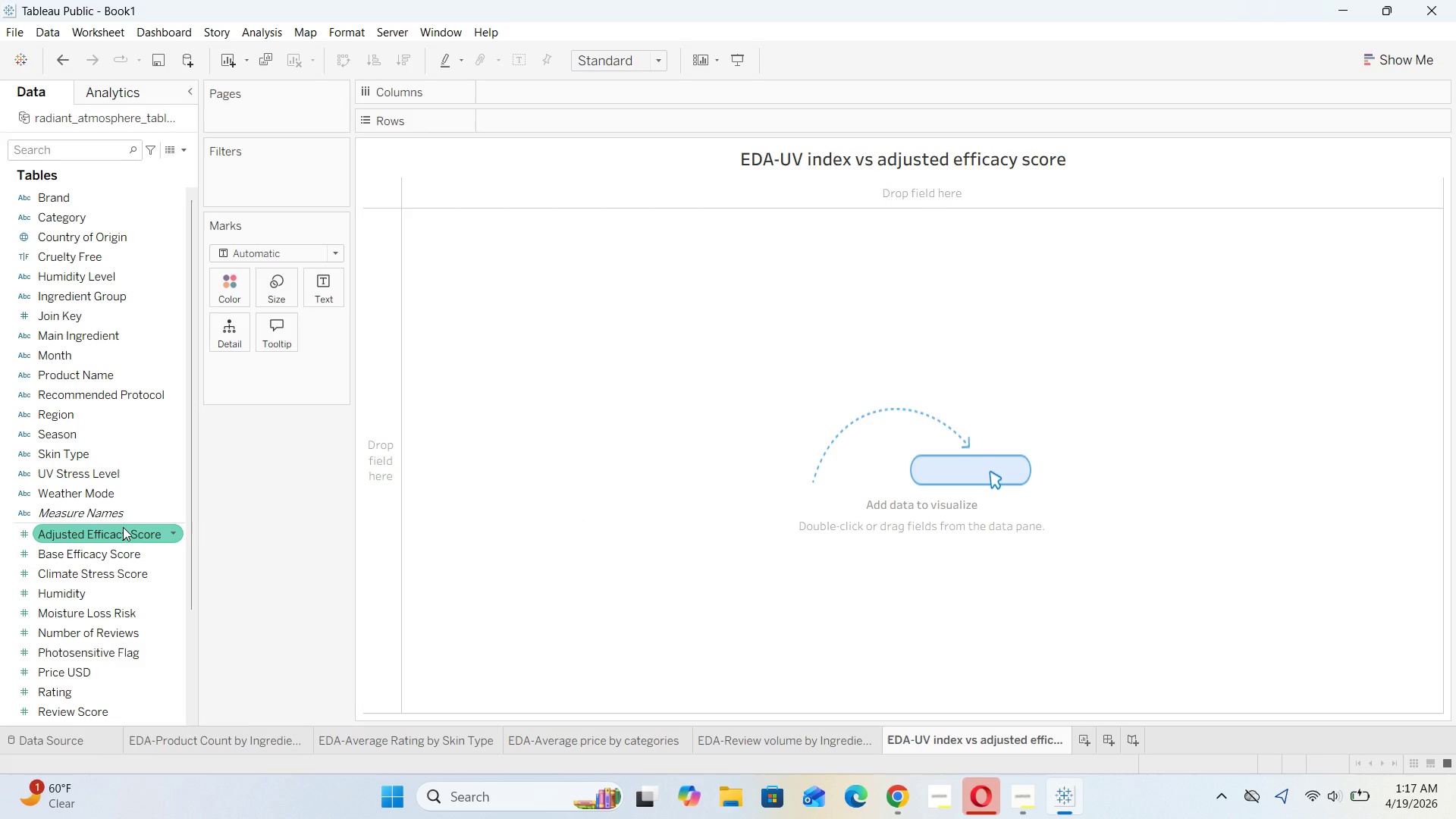 
scroll: coordinate [123, 527], scroll_direction: down, amount: 4.0
 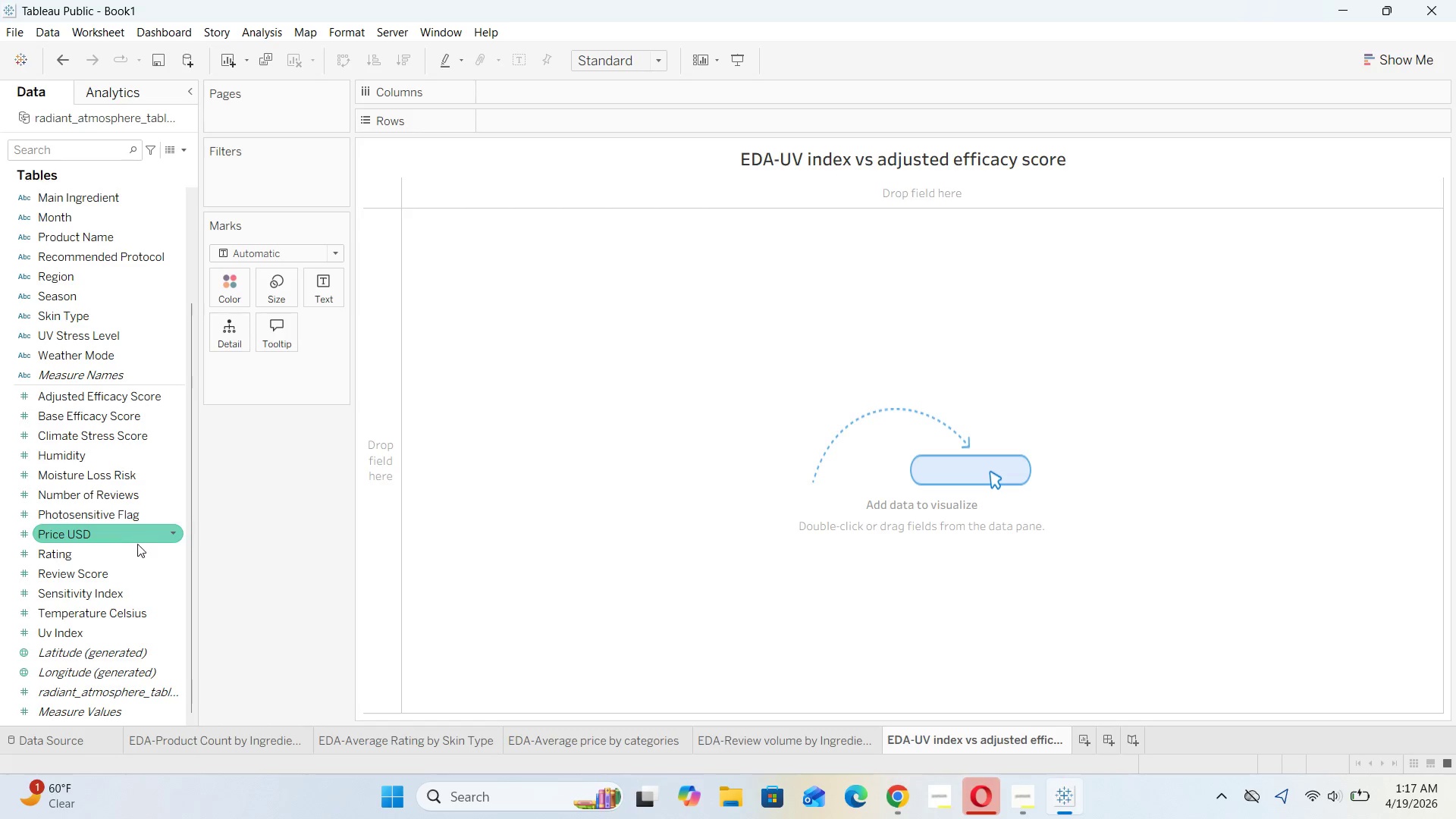 
left_click_drag(start_coordinate=[80, 630], to_coordinate=[523, 89])
 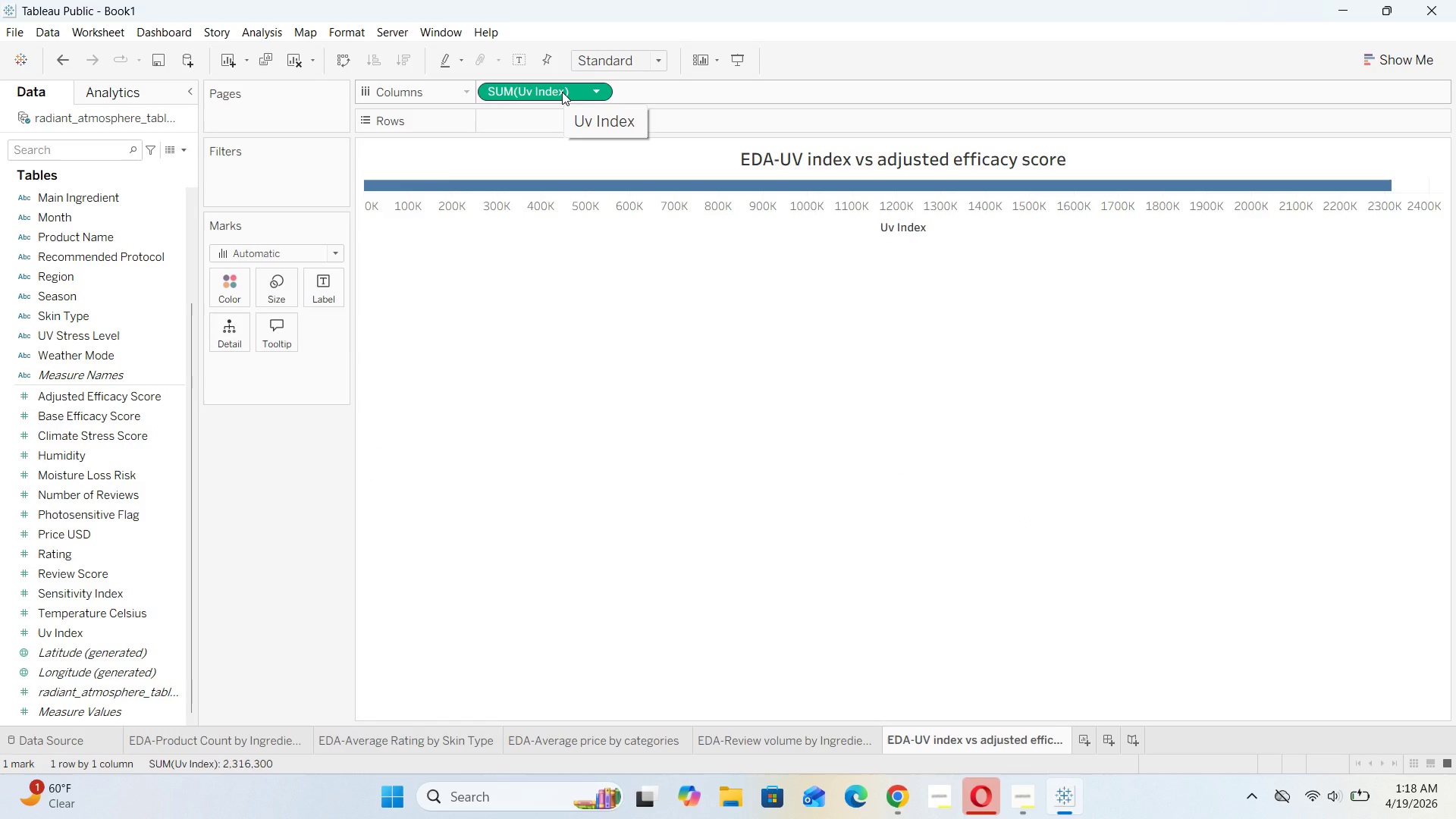 
wait(13.39)
 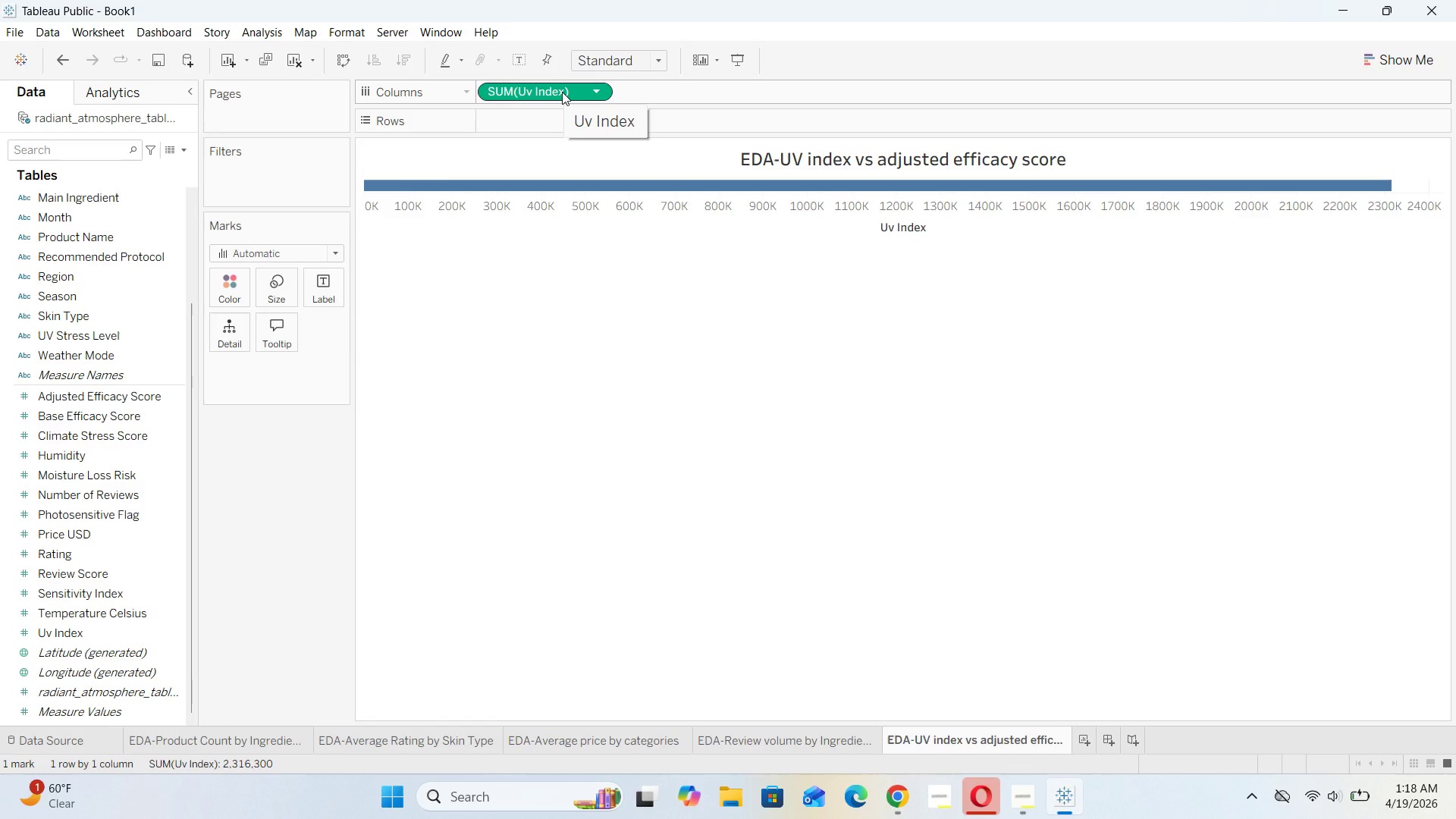 
left_click_drag(start_coordinate=[87, 398], to_coordinate=[534, 122])
 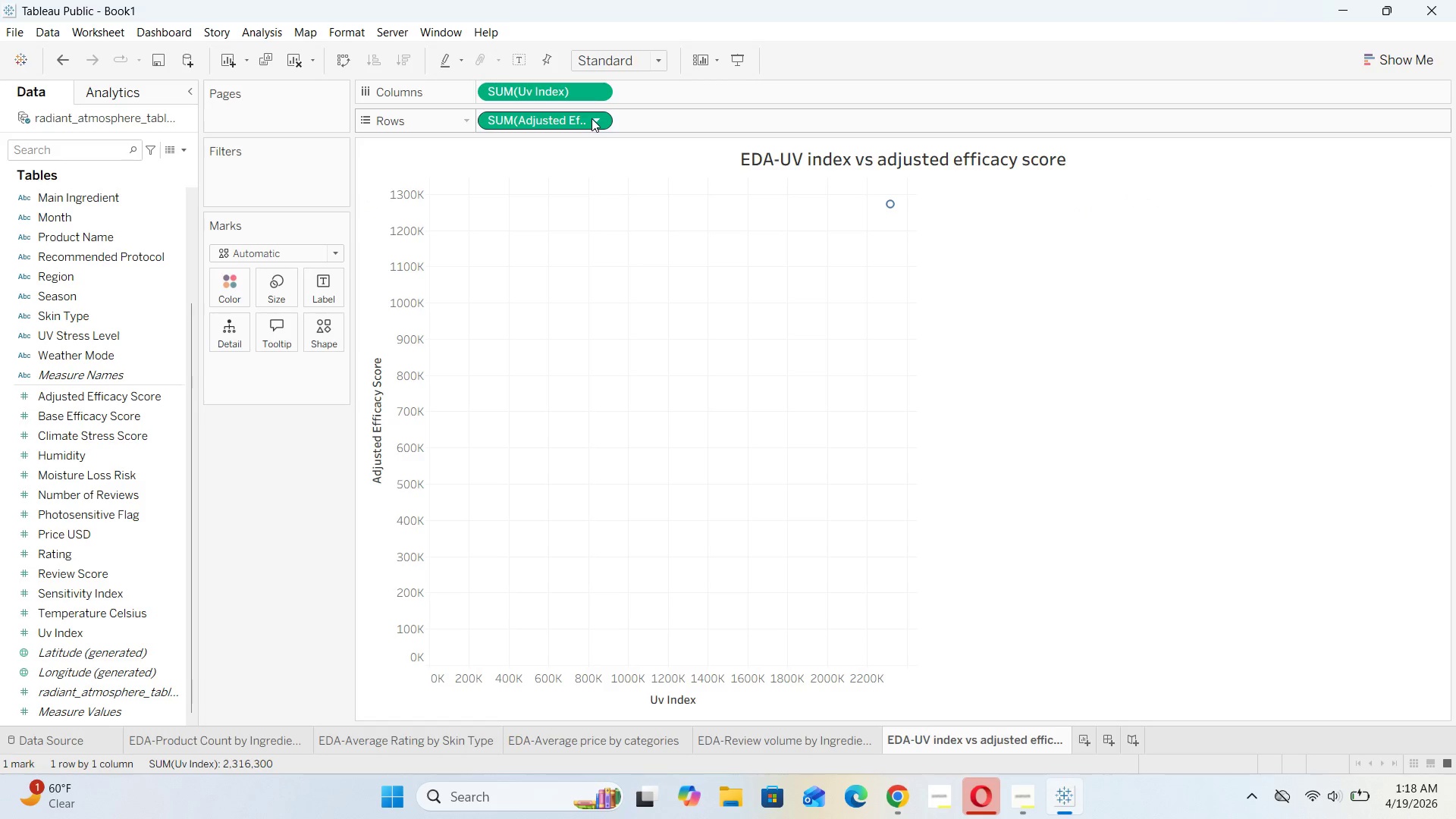 
left_click([592, 118])
 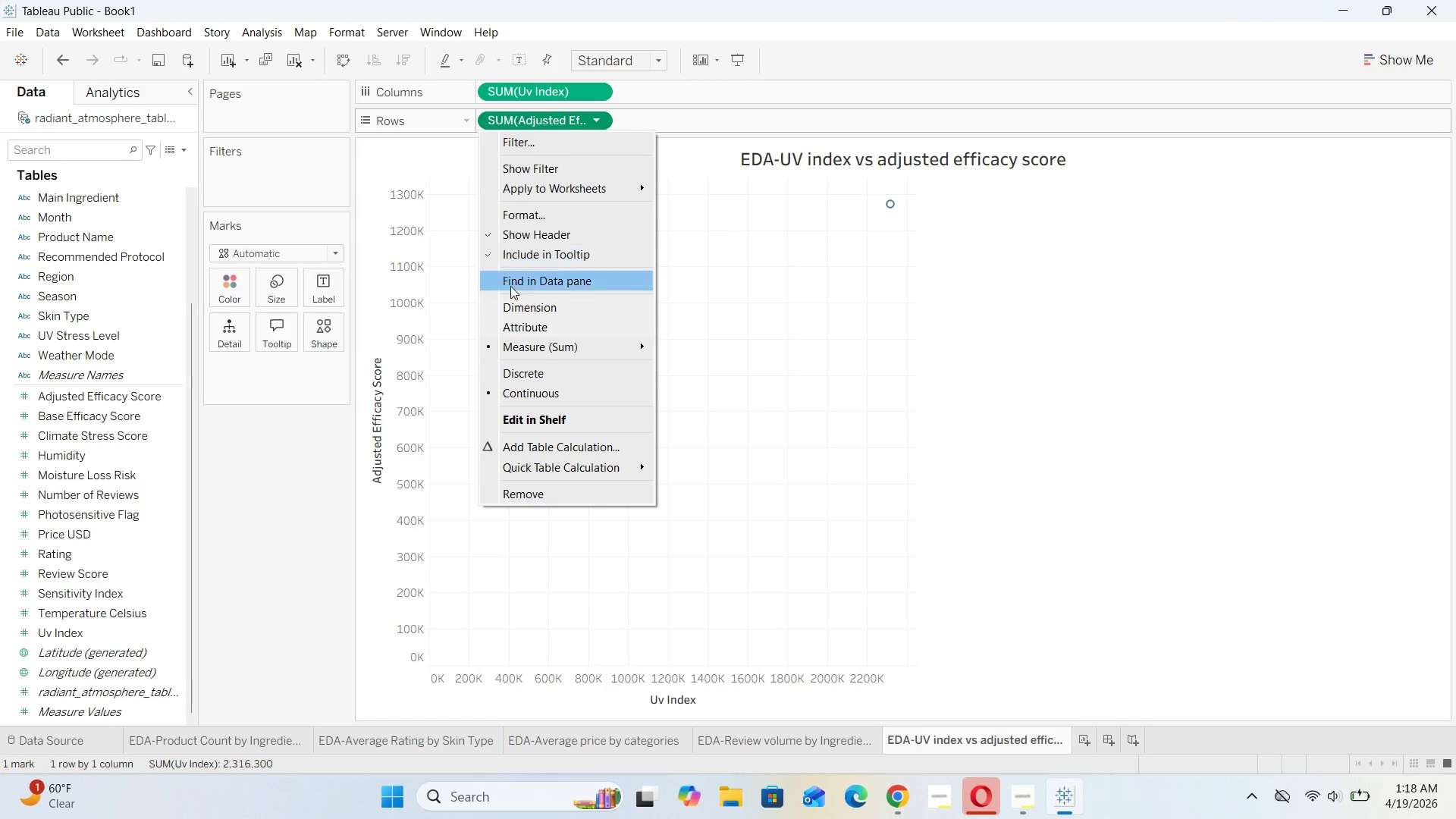 
left_click([516, 306])
 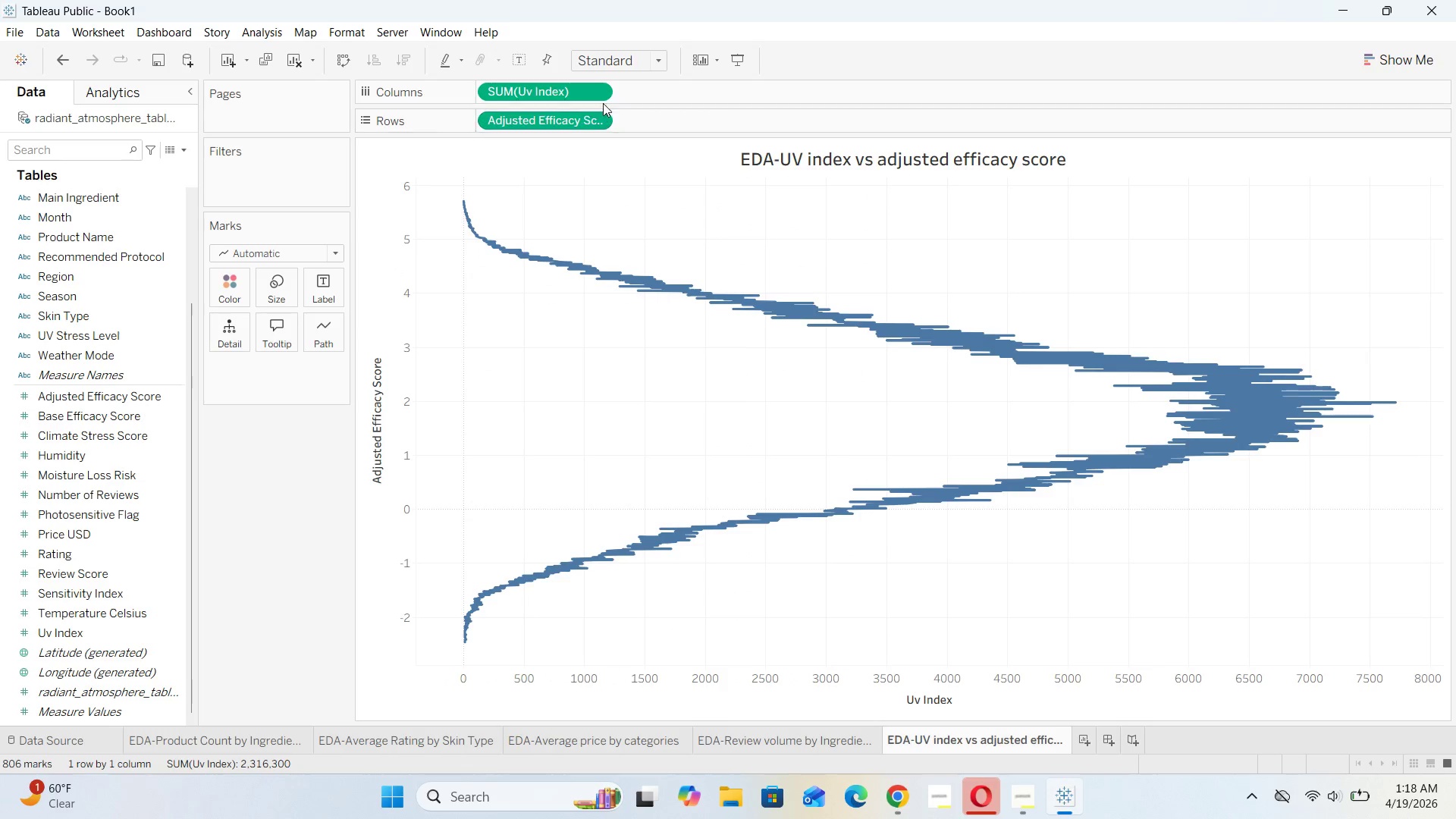 
left_click([603, 94])
 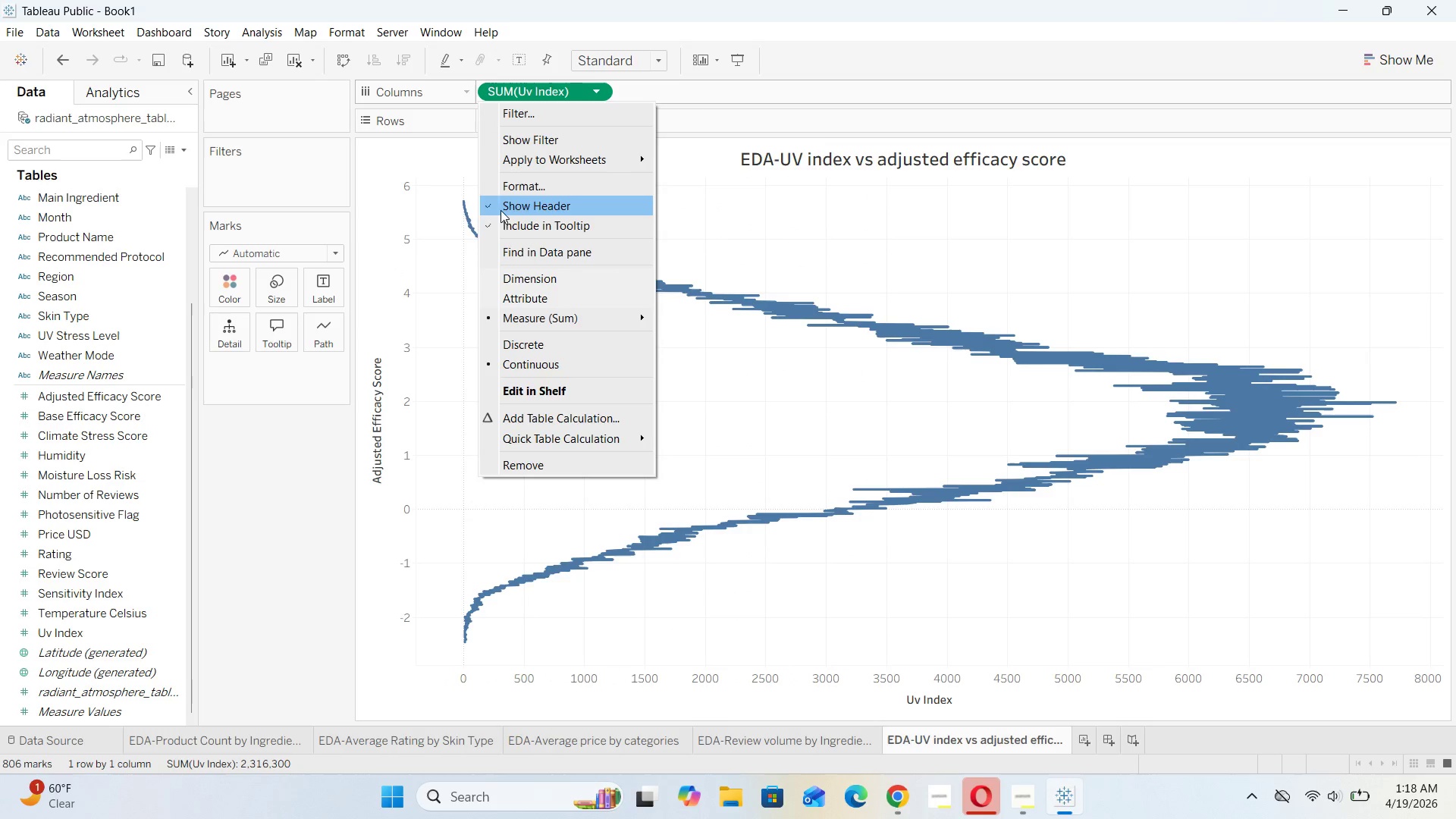 
left_click([442, 184])
 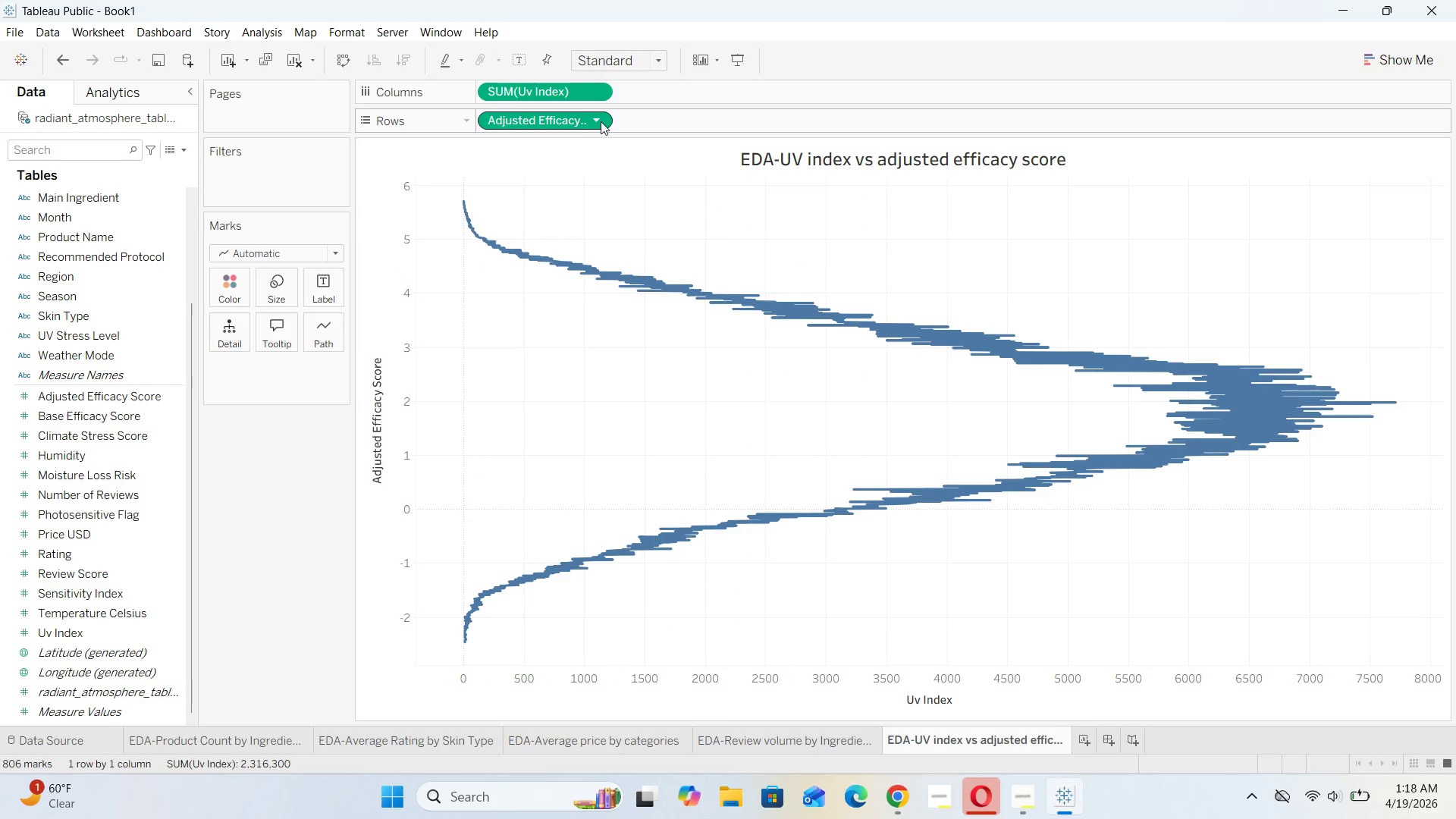 
left_click([602, 121])
 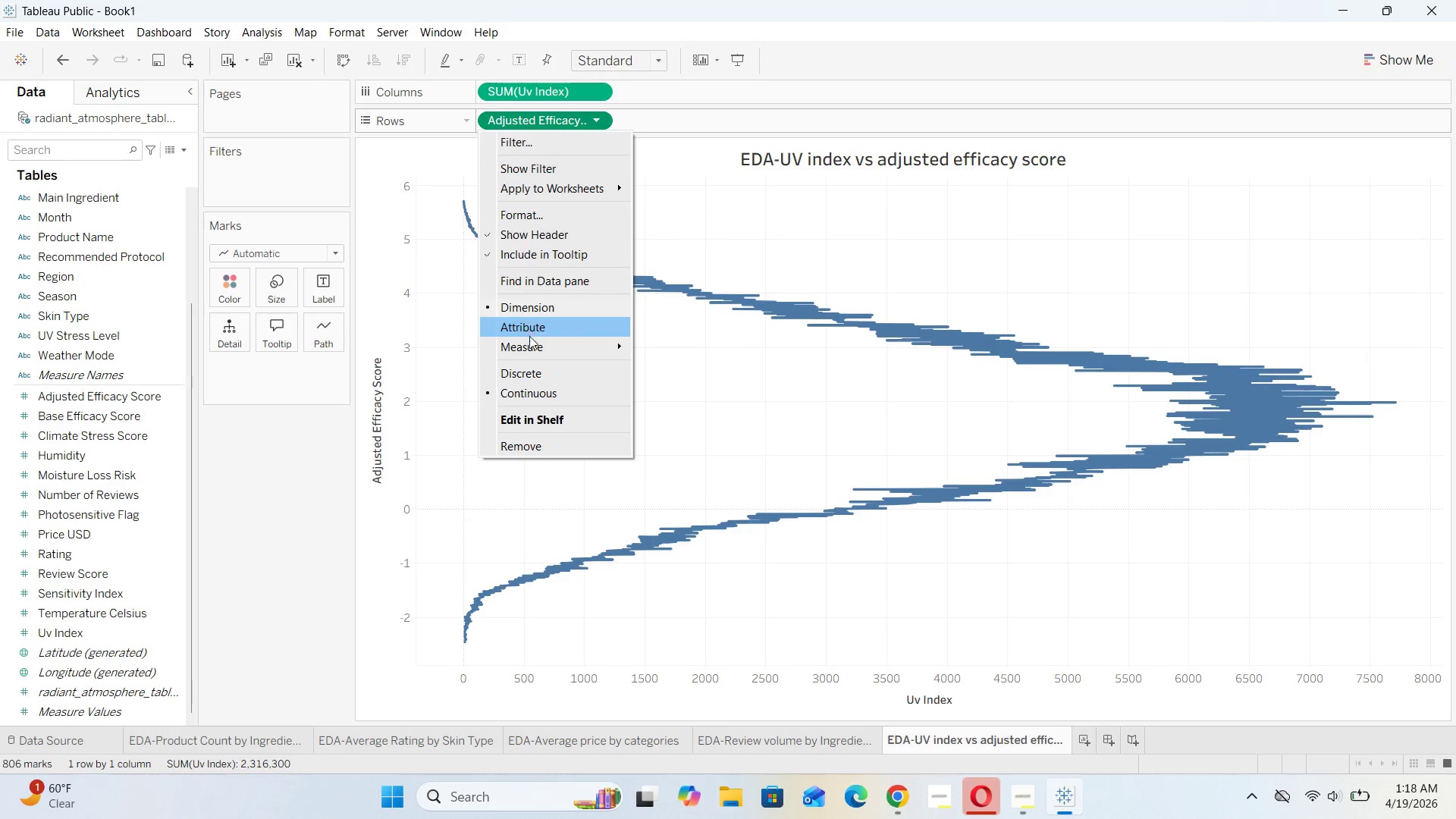 
left_click([529, 343])
 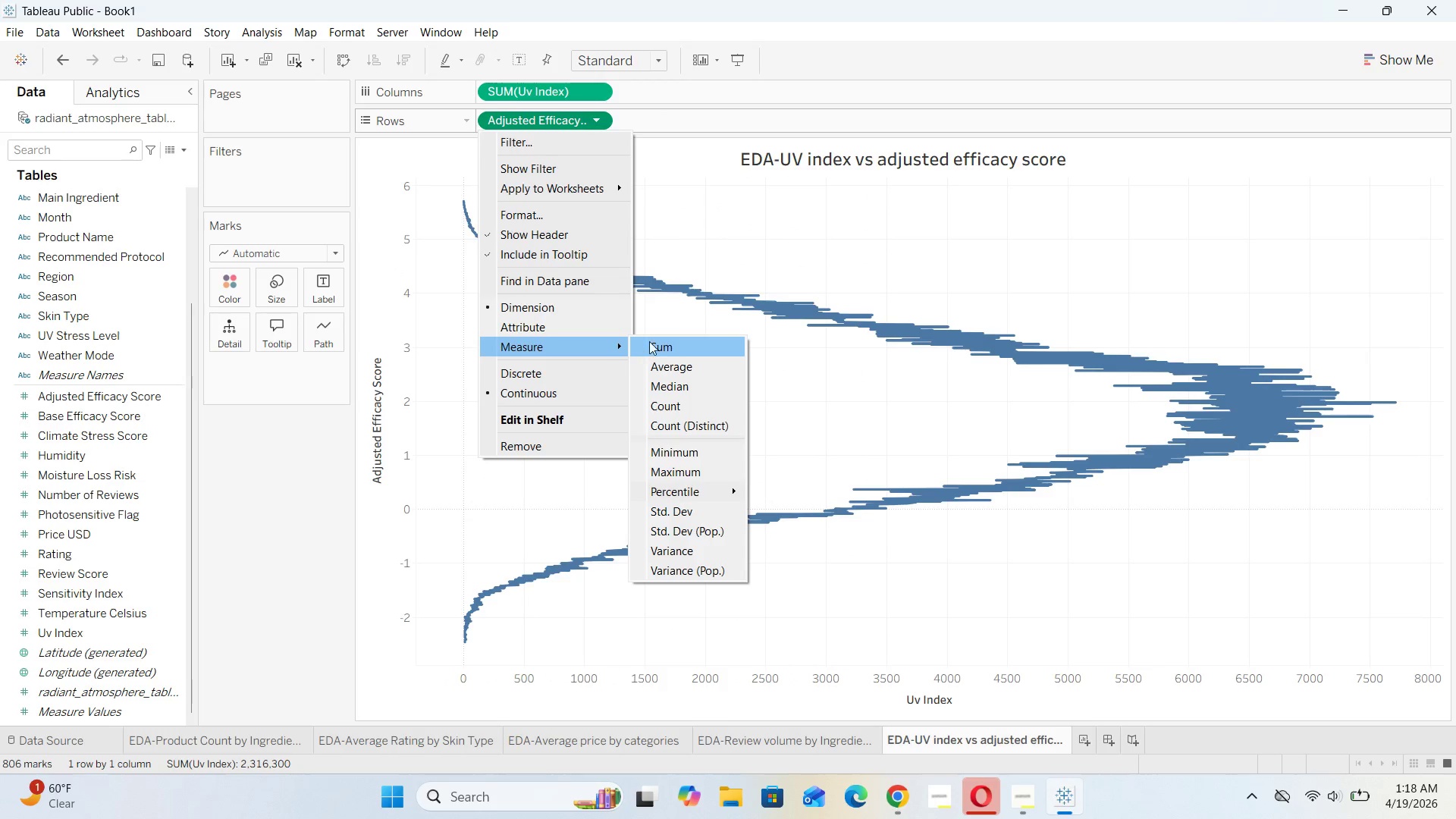 
left_click([671, 340])
 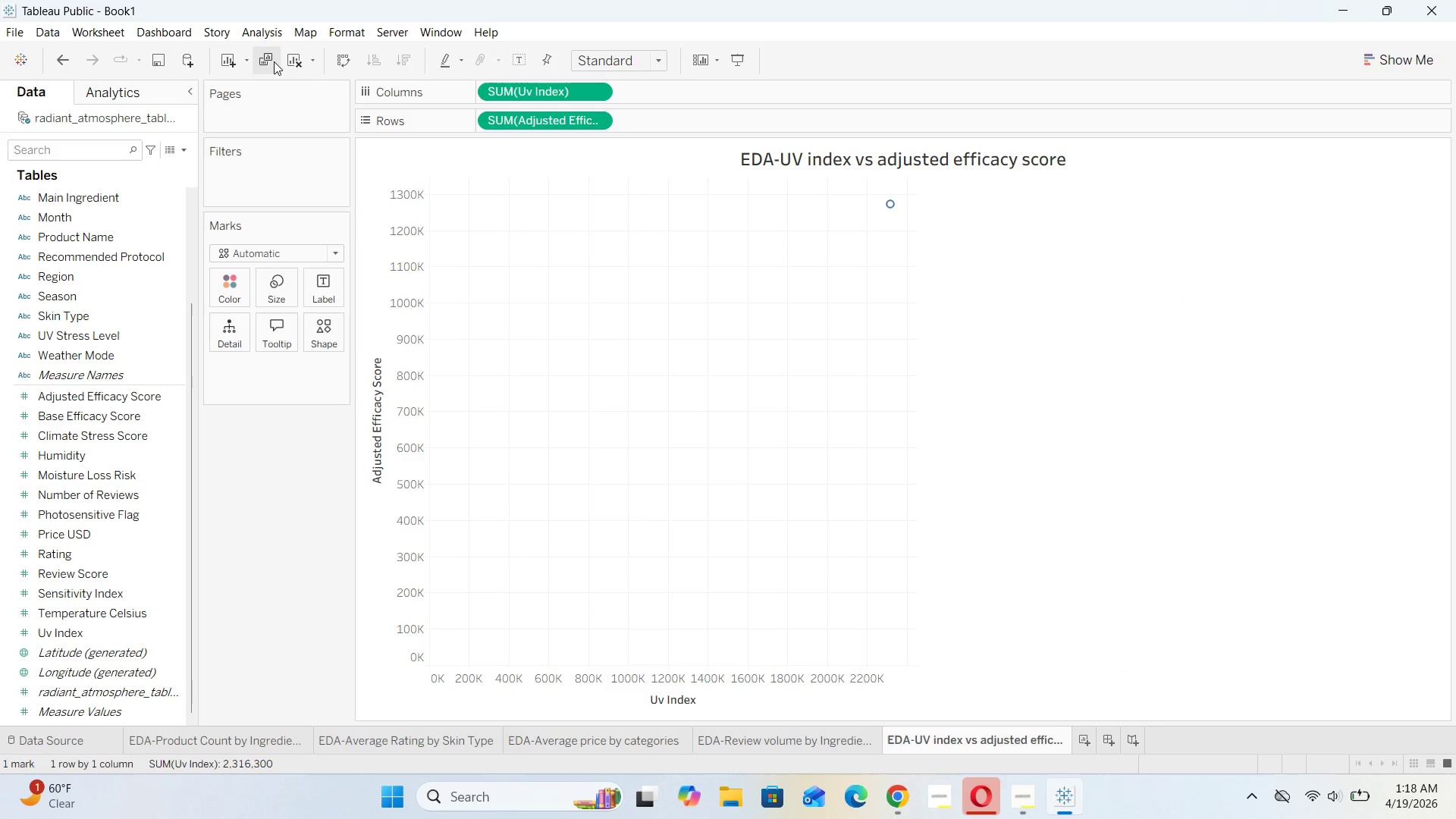 
left_click([275, 30])
 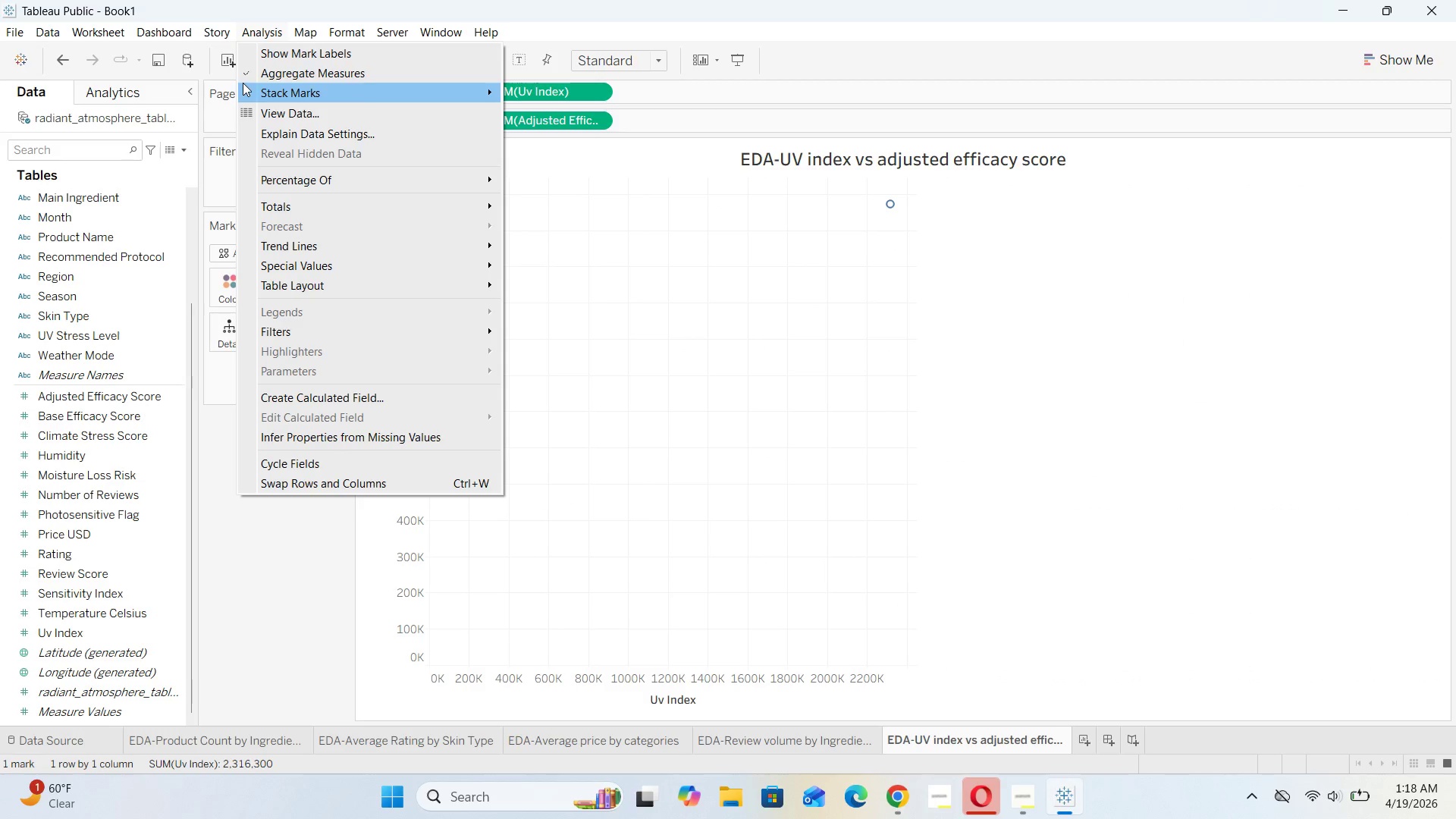 
left_click([243, 75])
 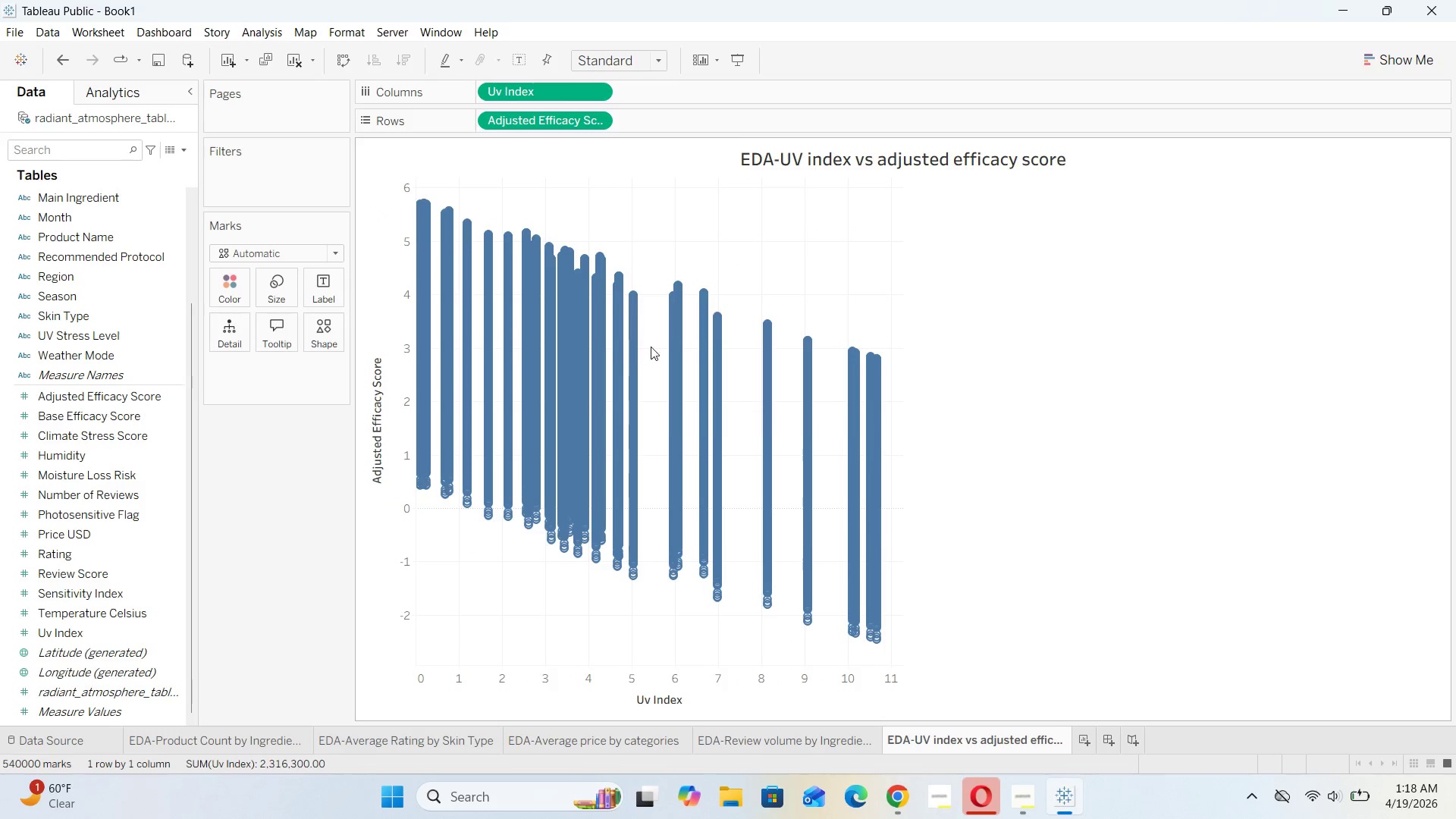 
wait(5.9)
 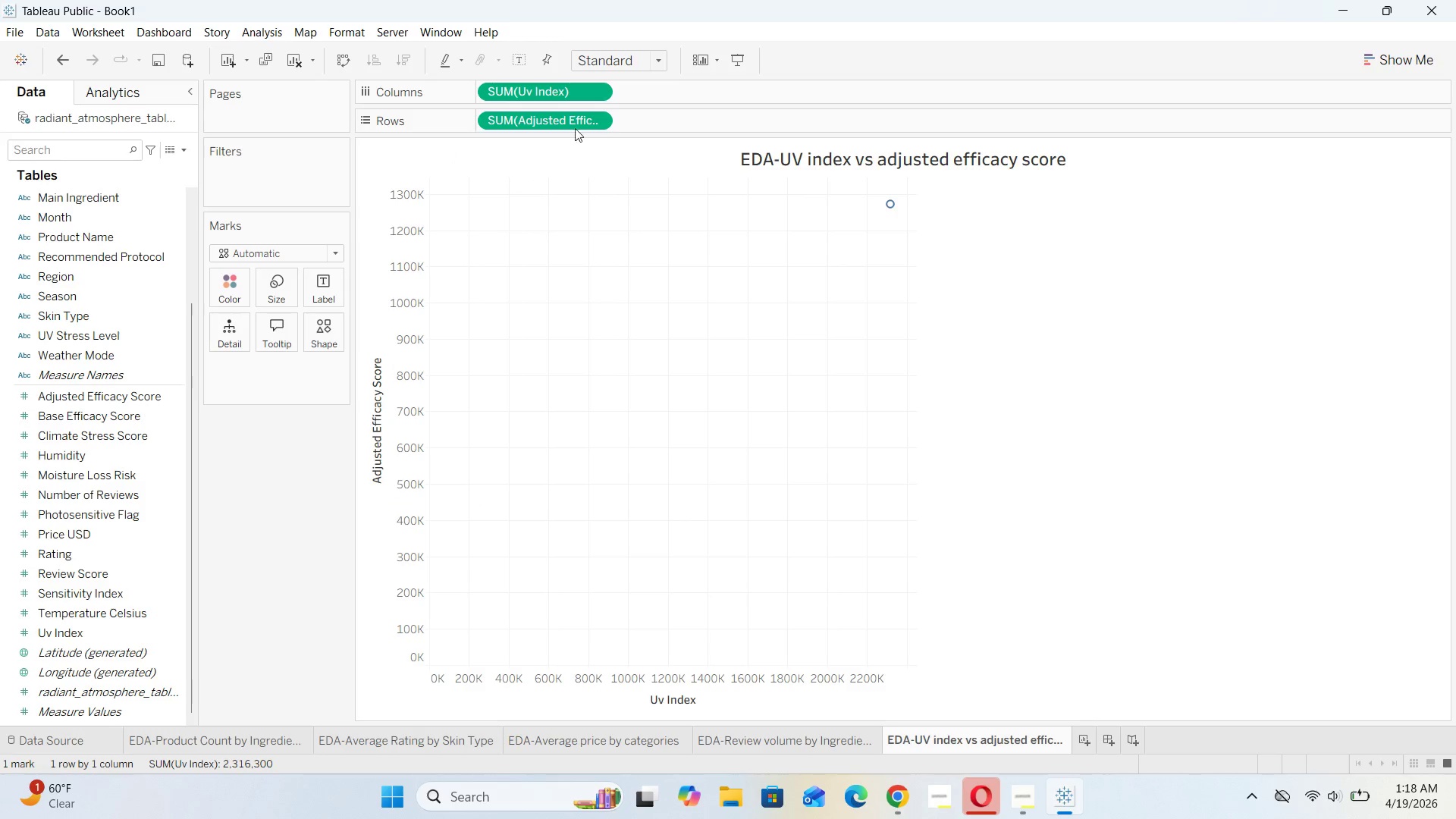 
mouse_move([500, 286])
 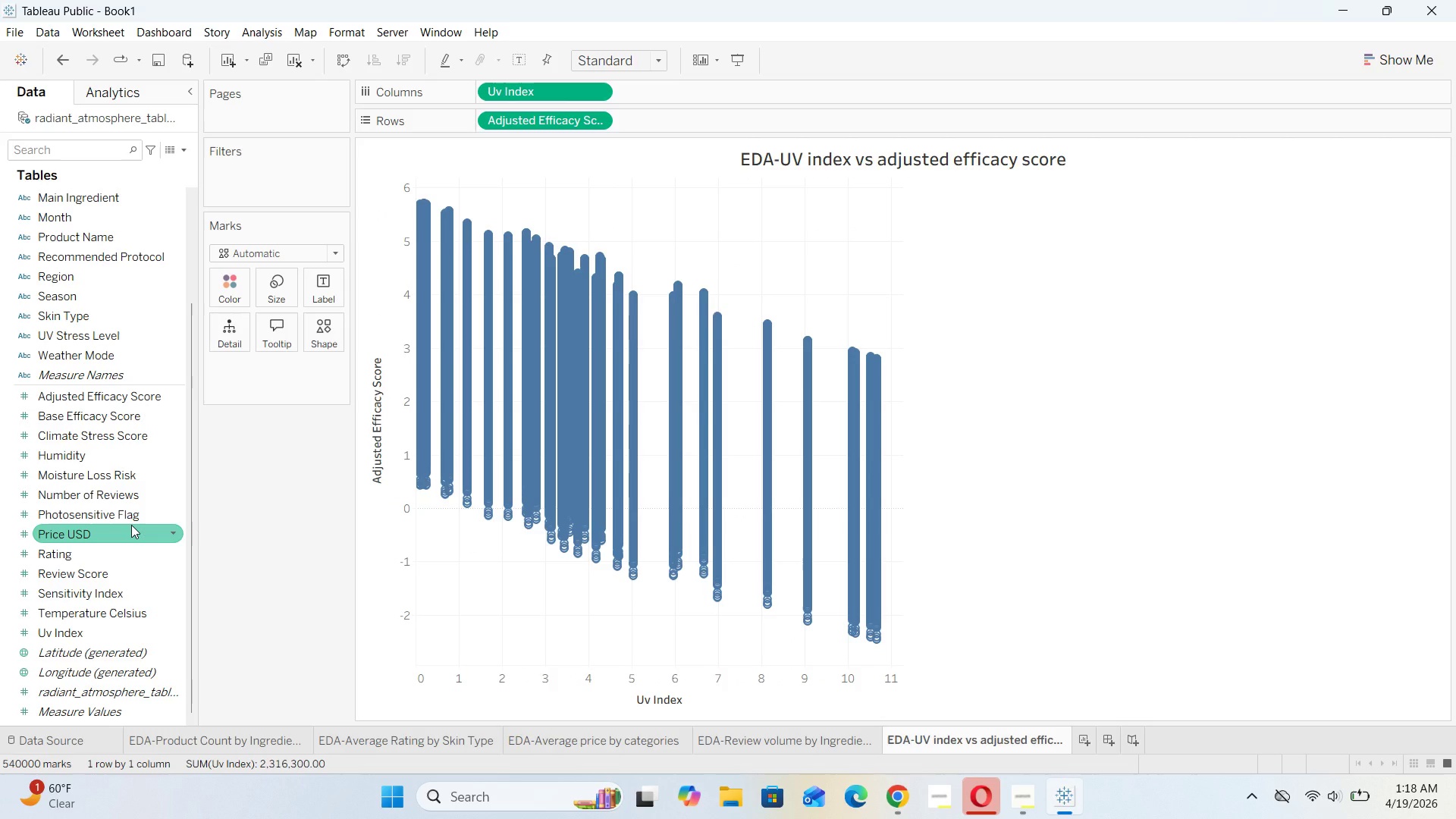 
scroll: coordinate [131, 525], scroll_direction: up, amount: 4.0
 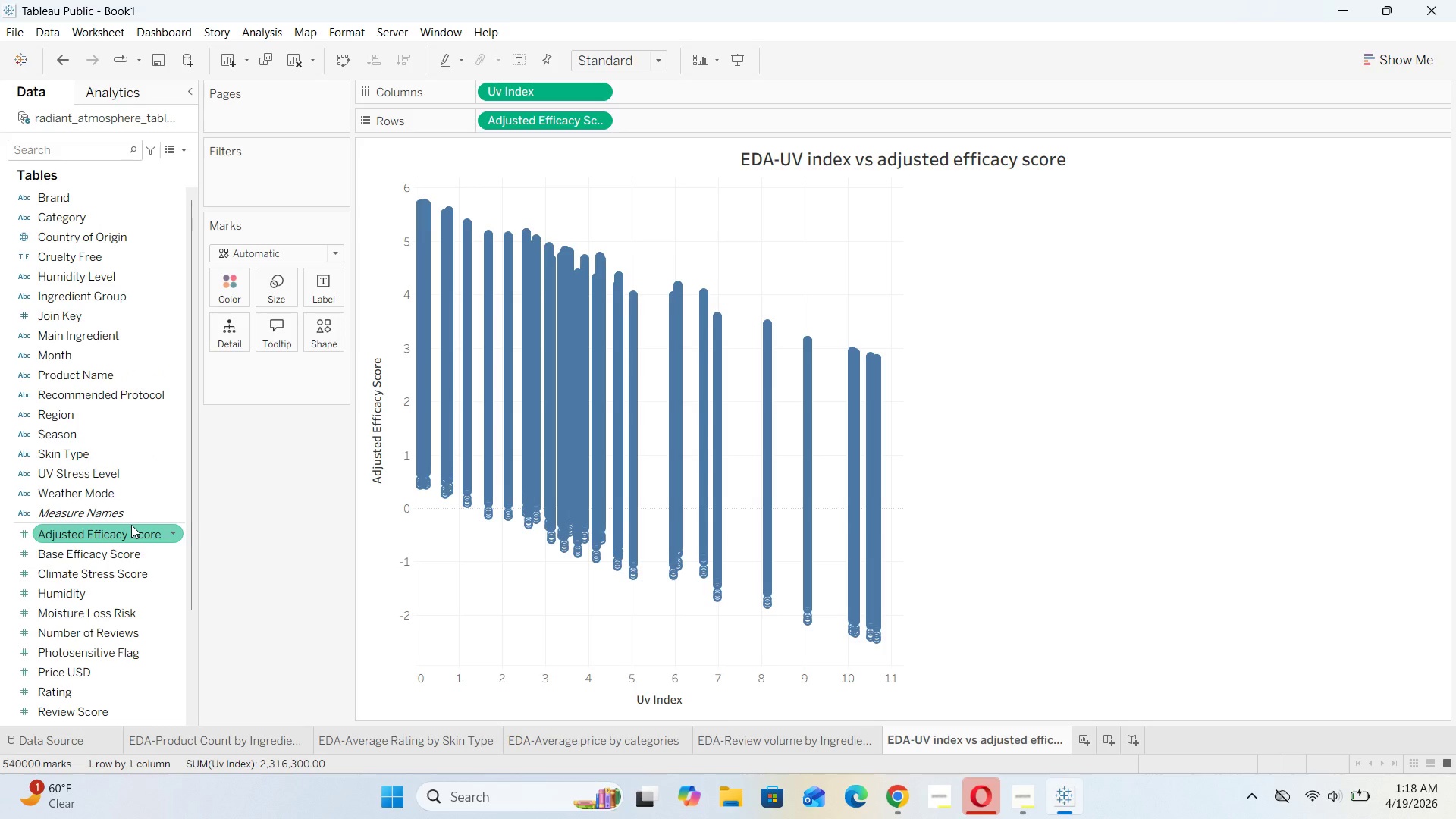 
scroll: coordinate [131, 525], scroll_direction: down, amount: 2.0
 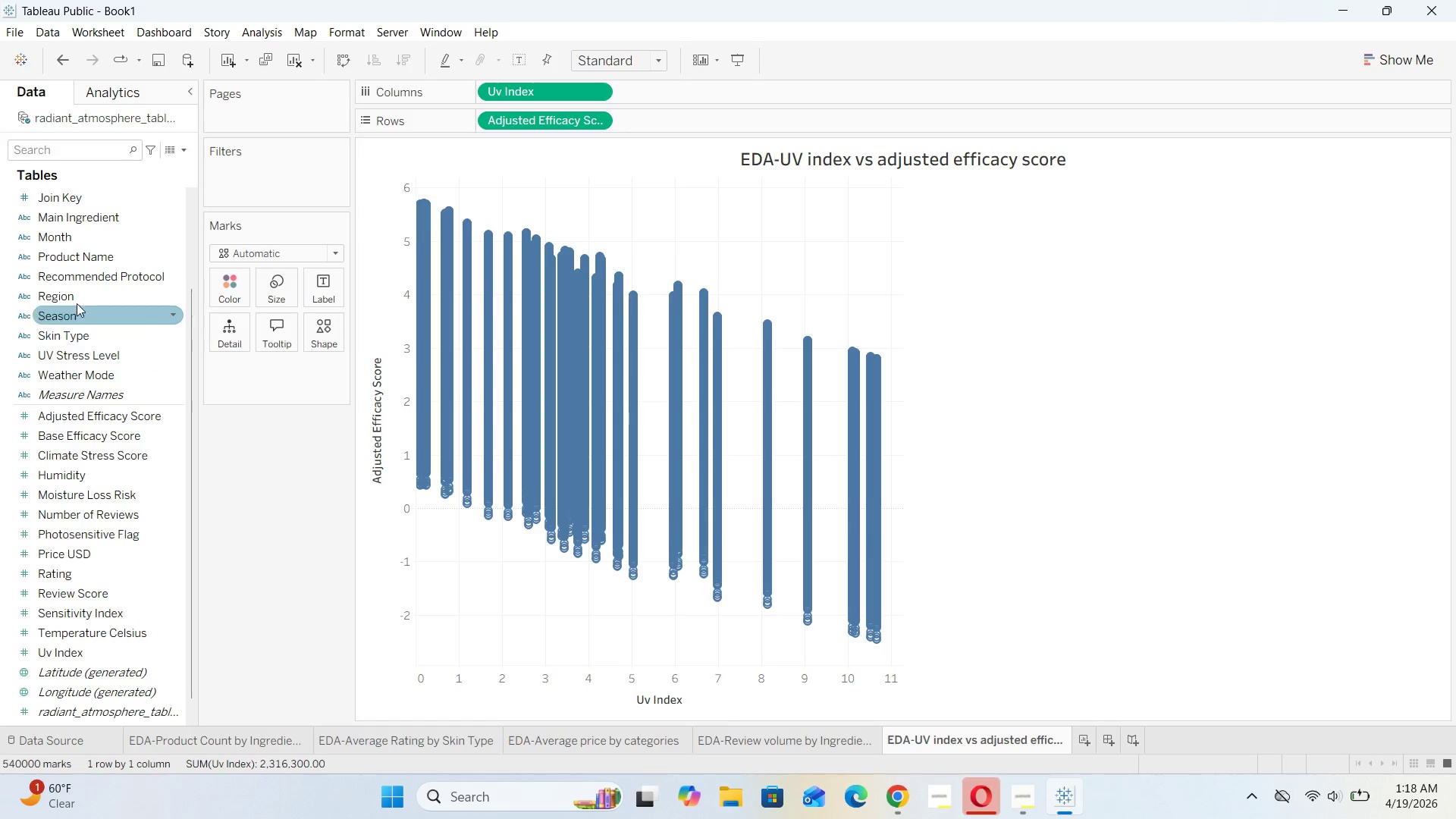 
left_click_drag(start_coordinate=[77, 300], to_coordinate=[210, 278])
 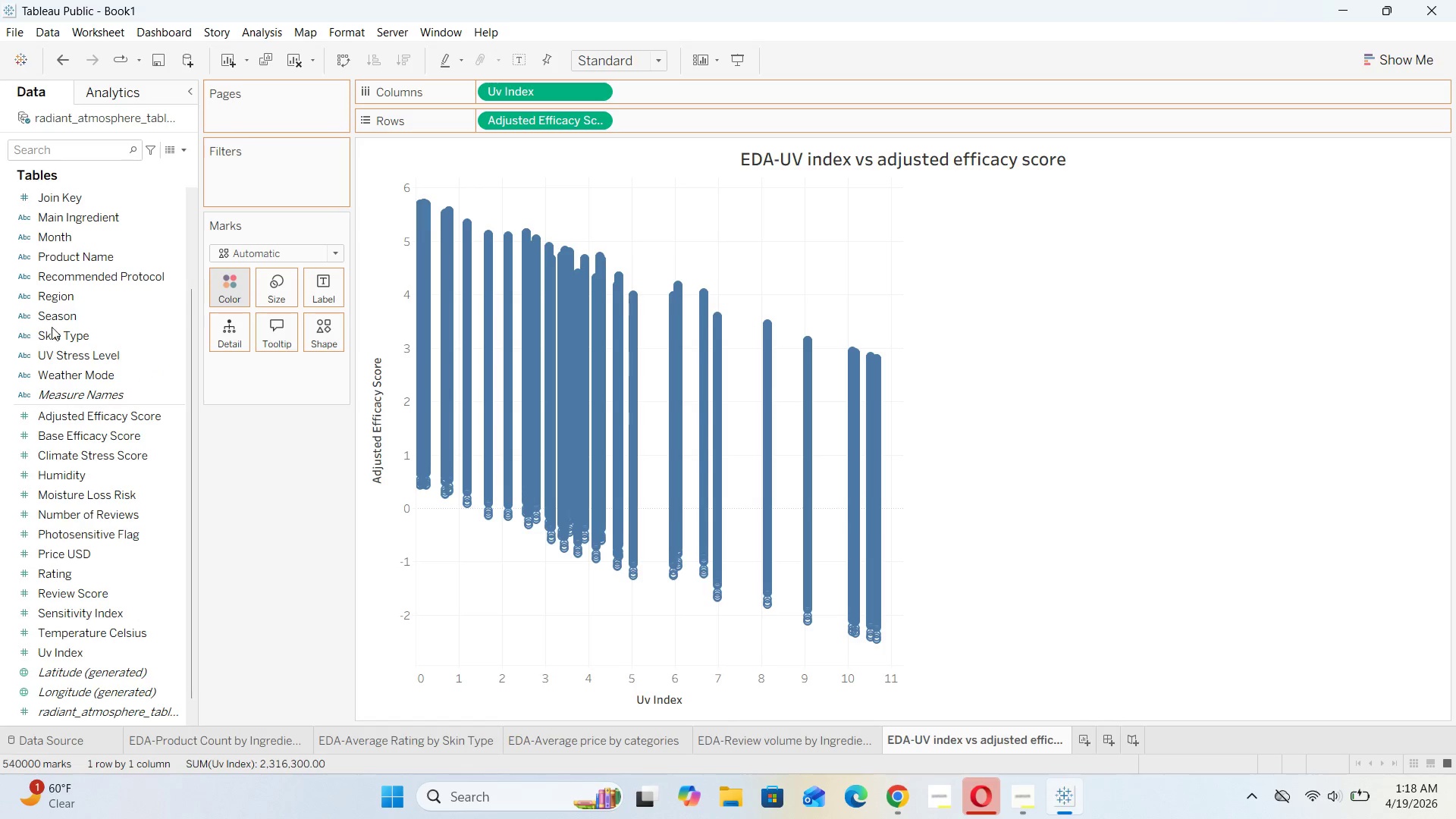 
mouse_move([140, 306])
 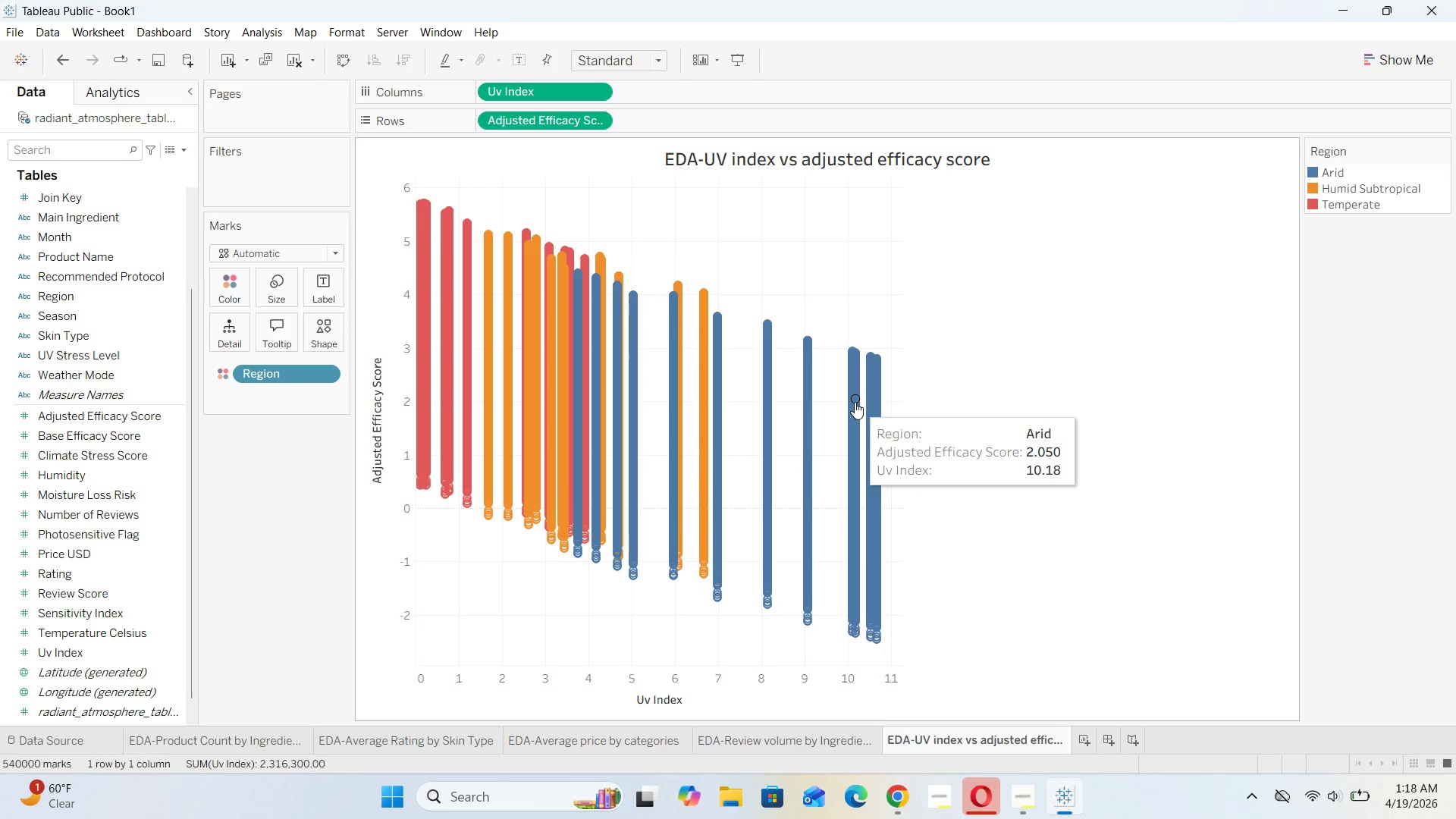 
wait(5.9)
 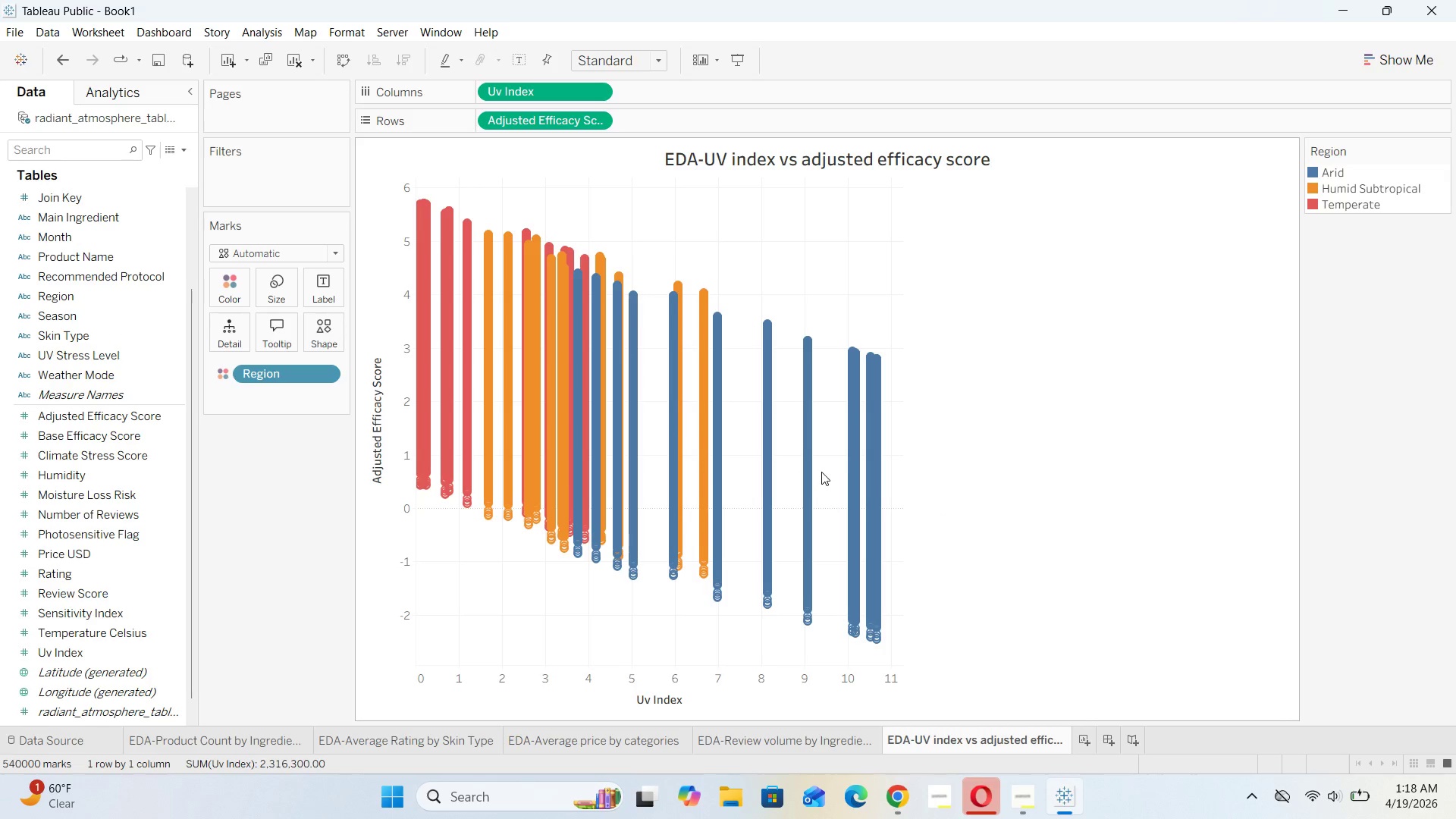 
mouse_move([595, 513])
 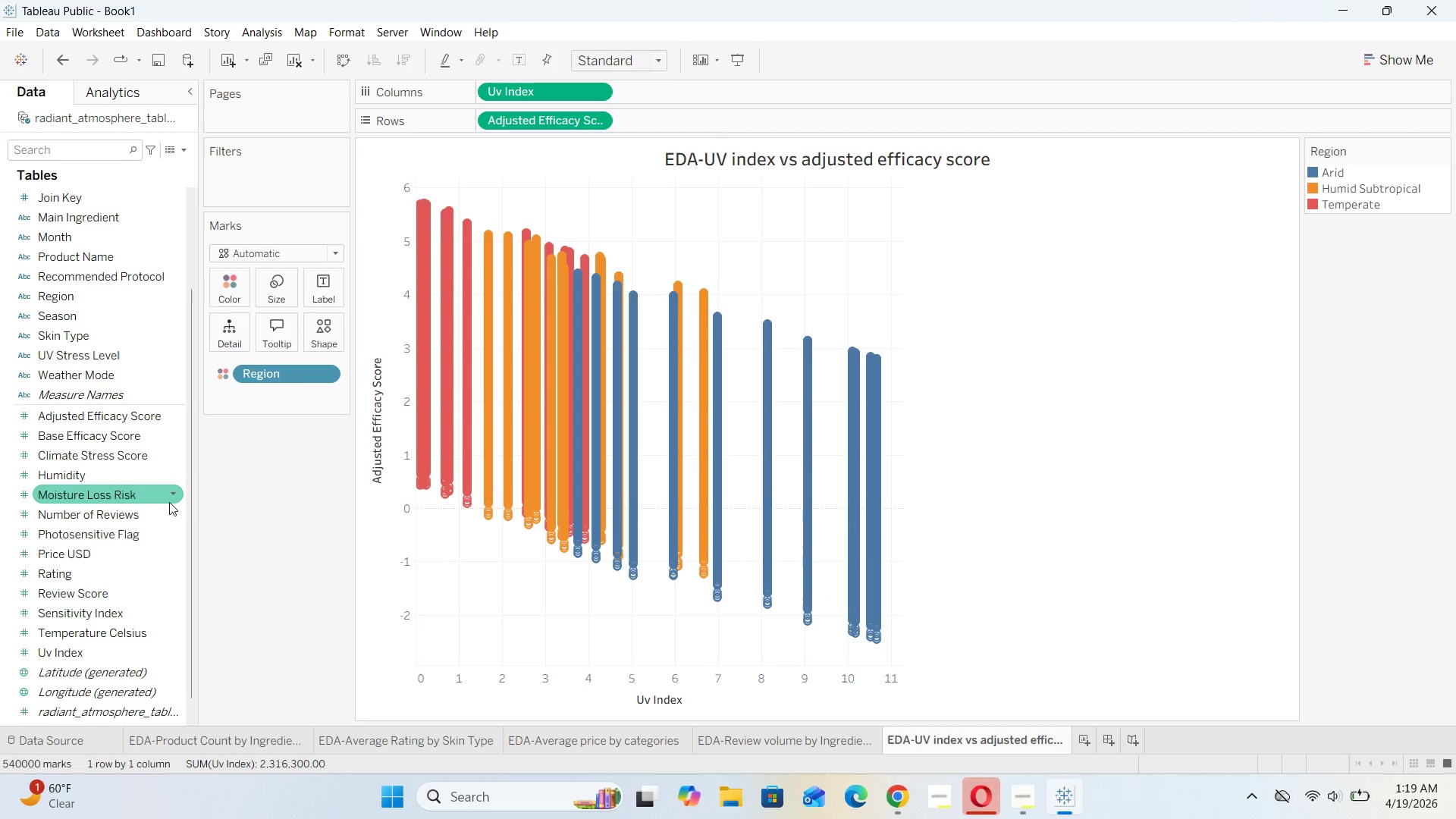 
scroll: coordinate [169, 502], scroll_direction: up, amount: 1.0
 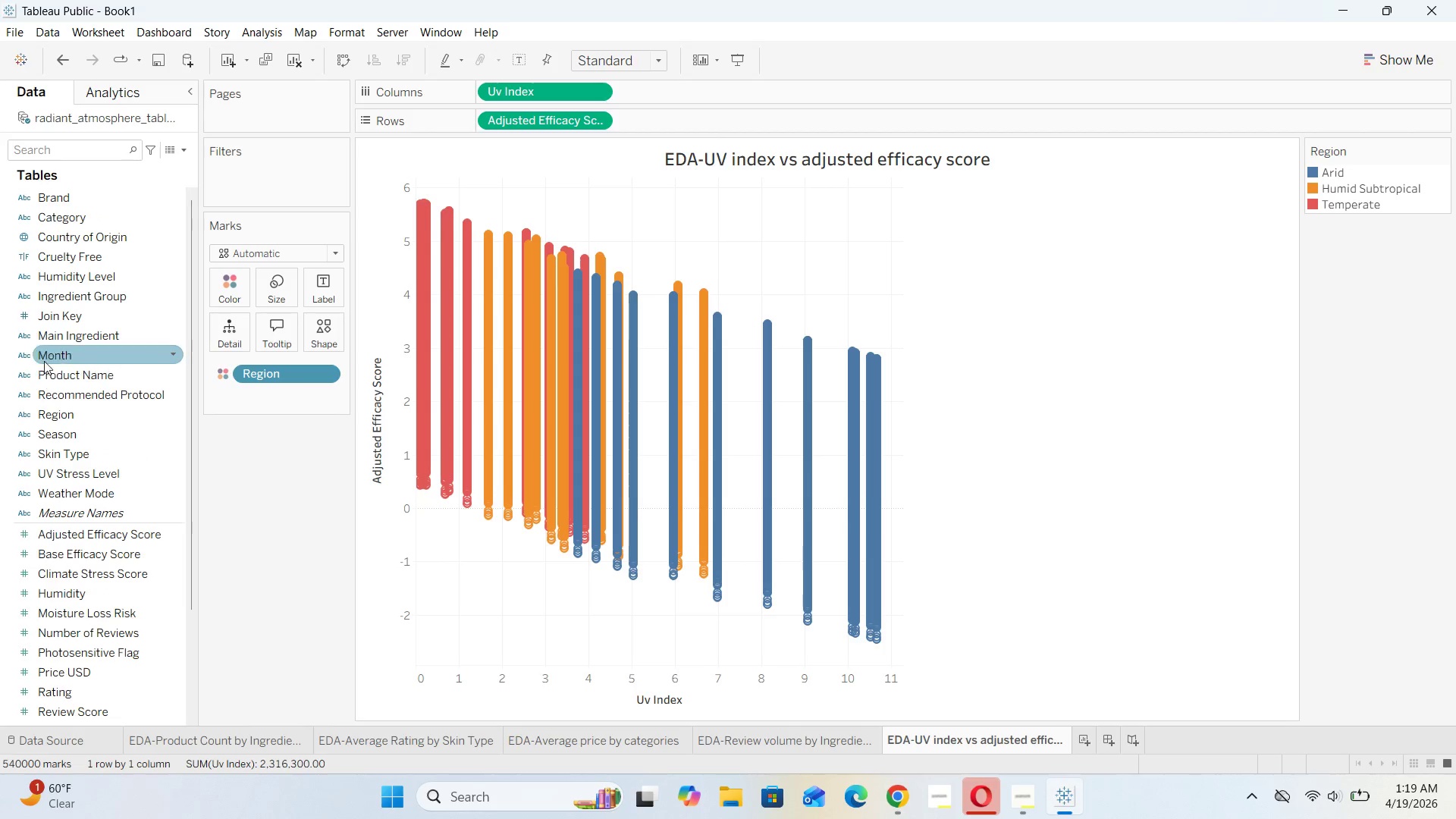 
left_click_drag(start_coordinate=[71, 295], to_coordinate=[220, 331])
 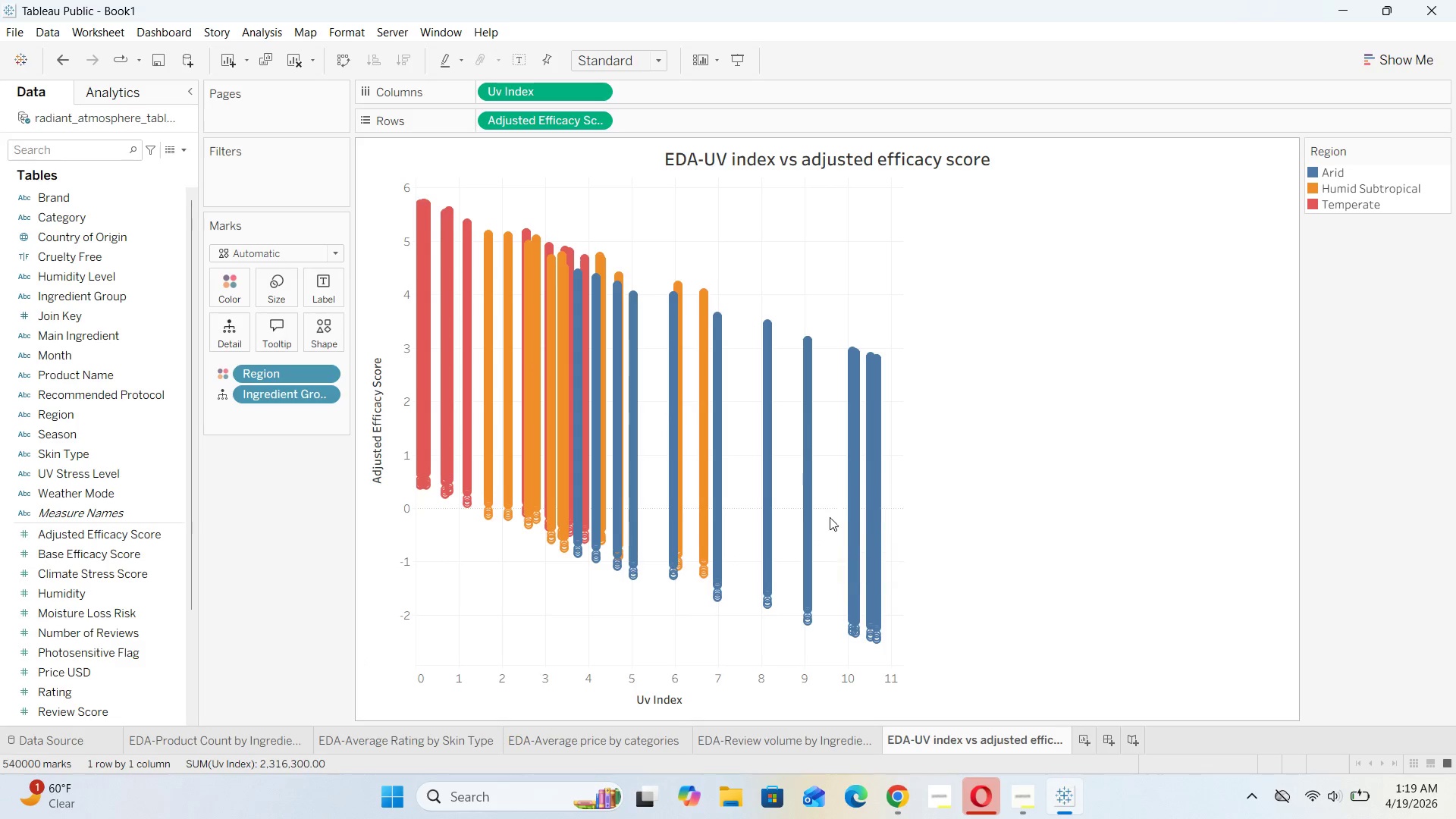 
wait(15.09)
 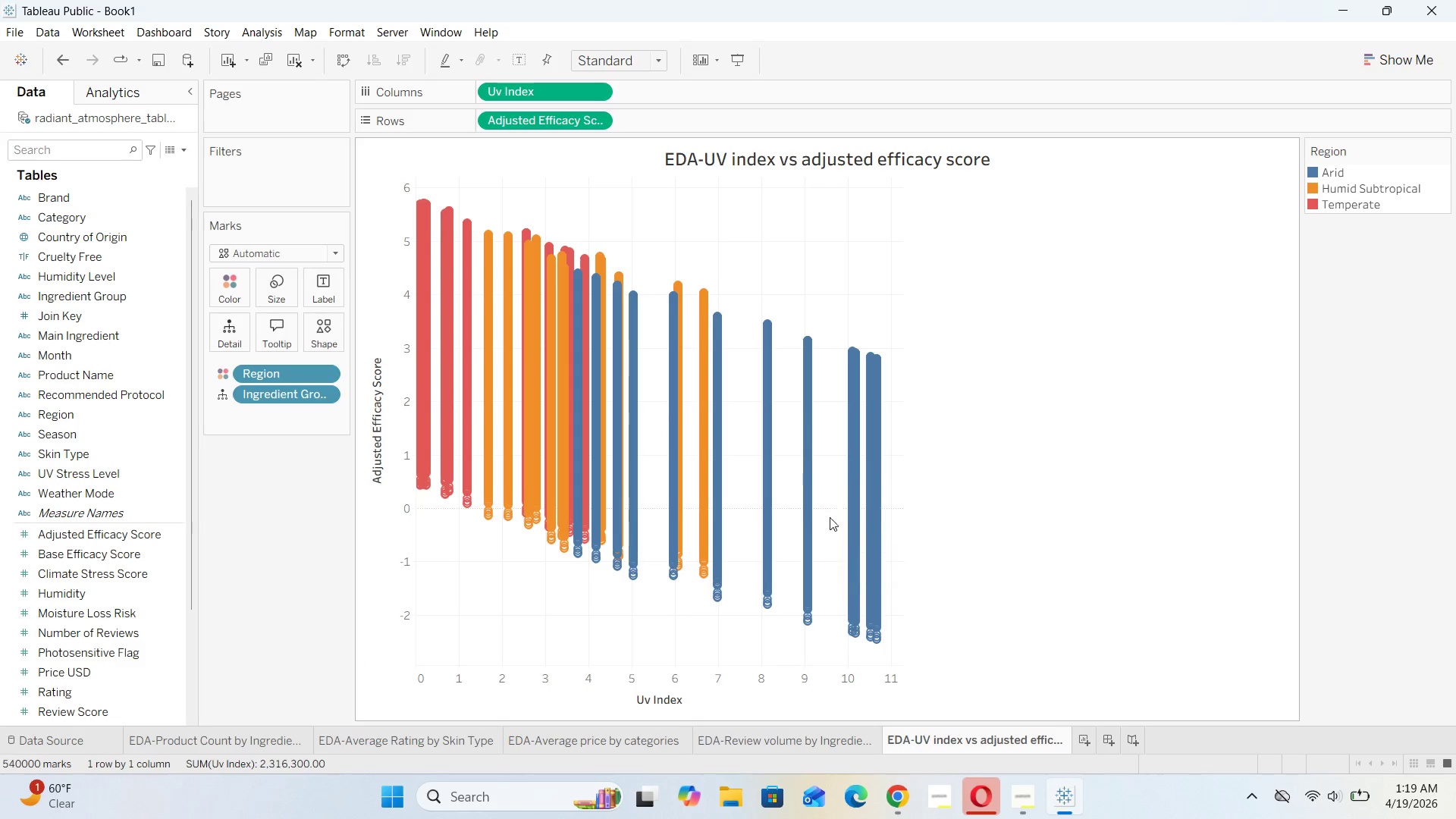 
left_click([1085, 739])
 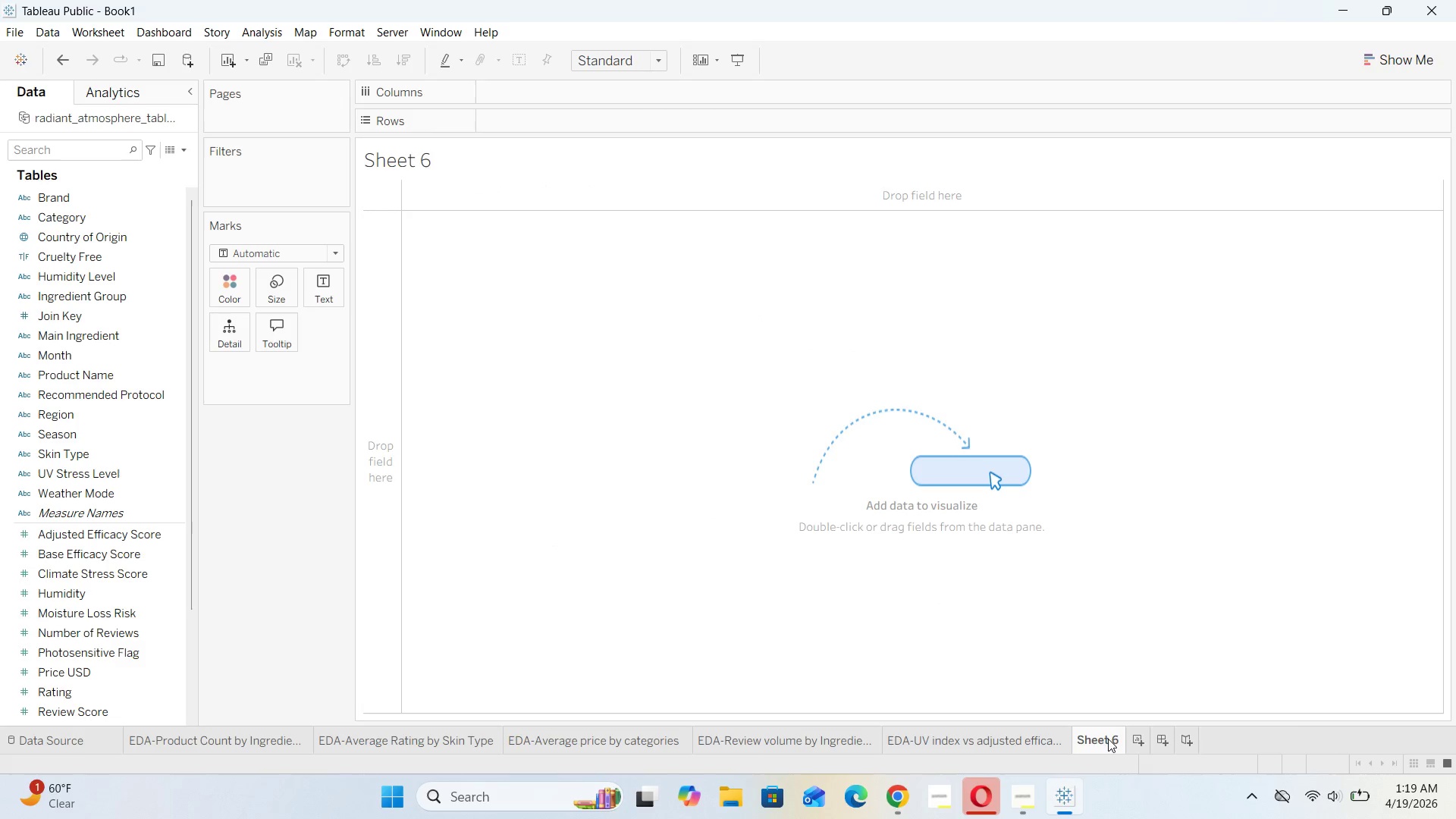 
double_click([1091, 739])
 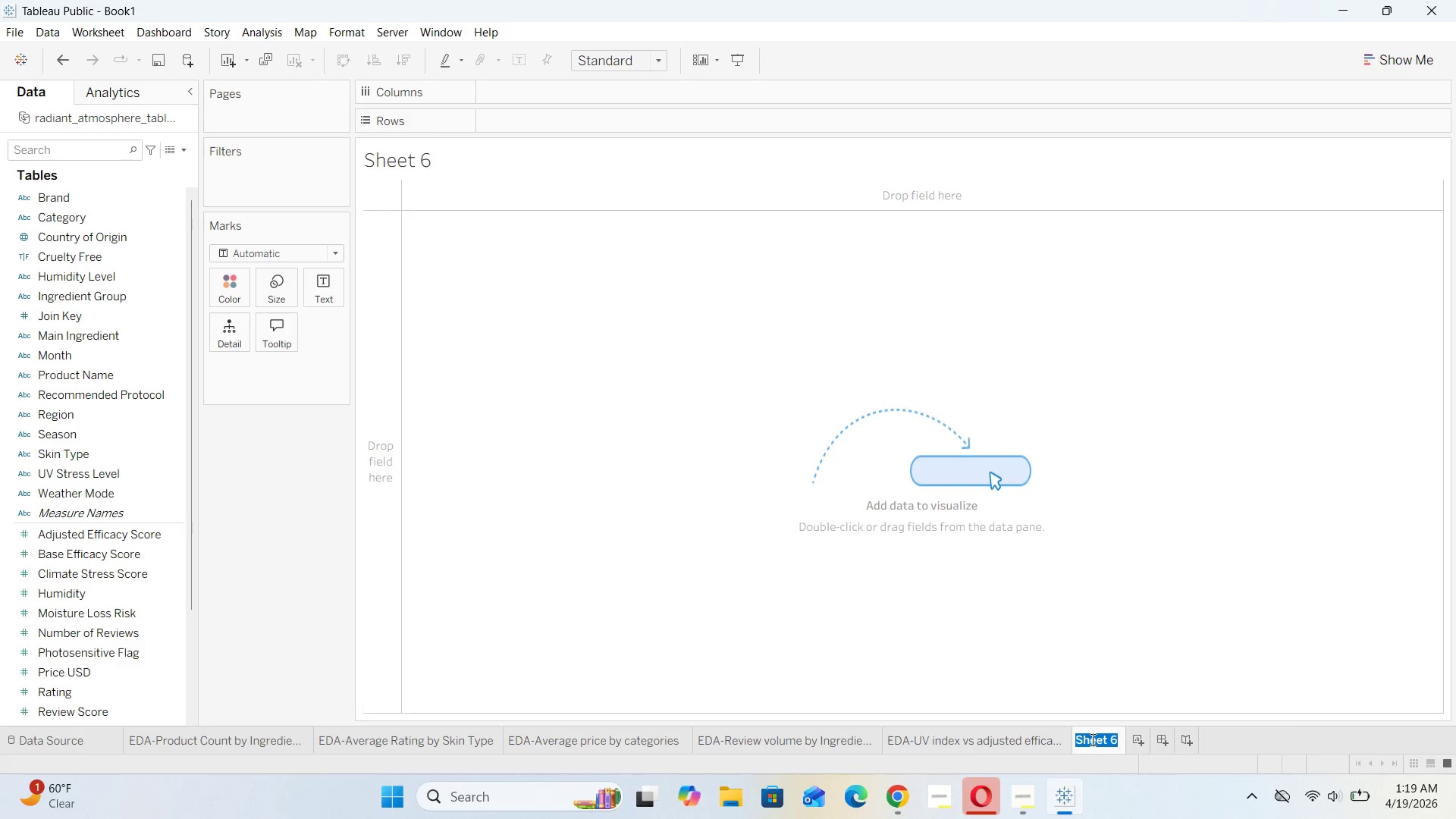 
key(Backspace)
type(EDA-Humidity vs Sensititcy)
 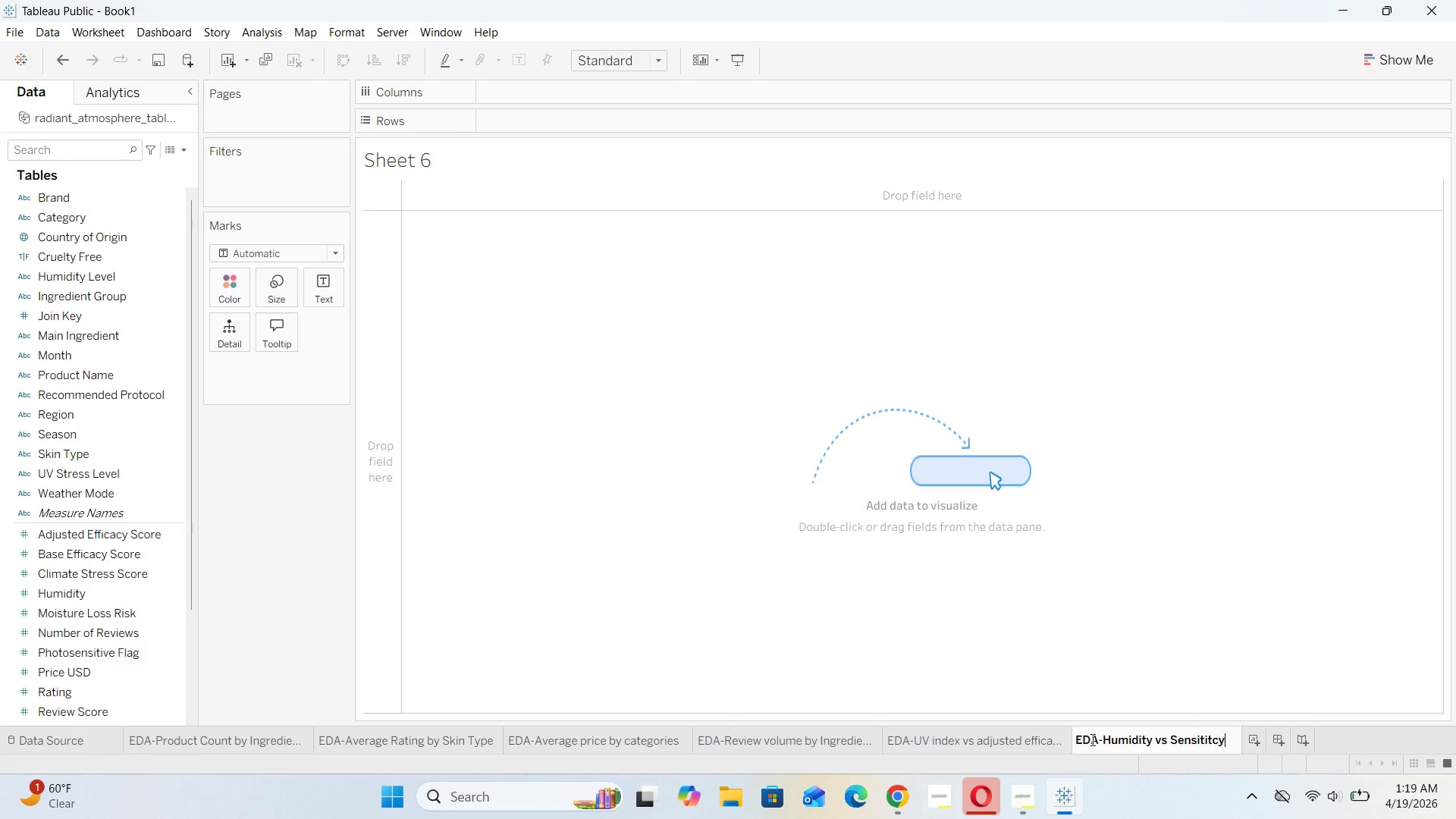 
key(ArrowLeft)
 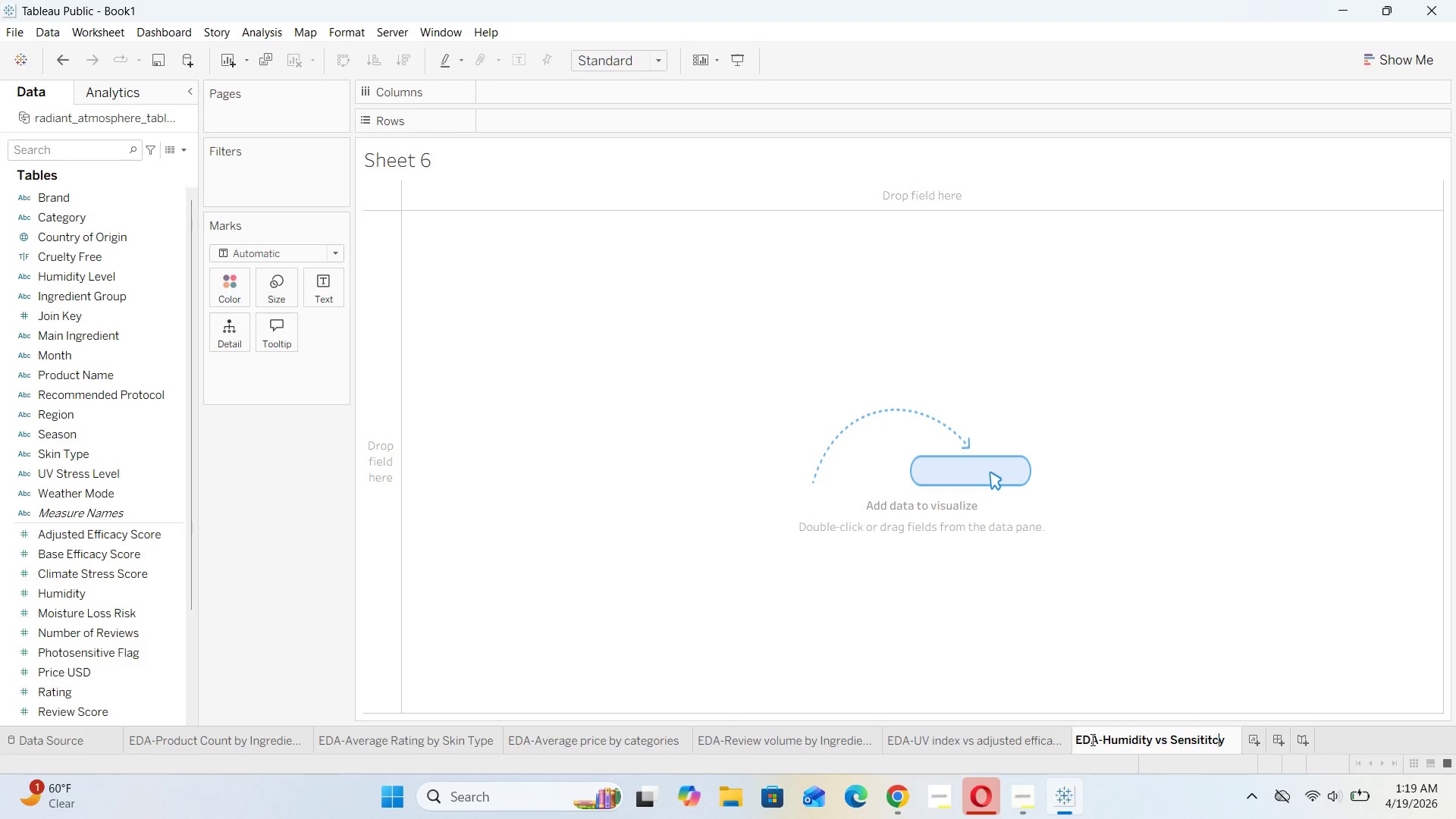 
key(ArrowLeft)
 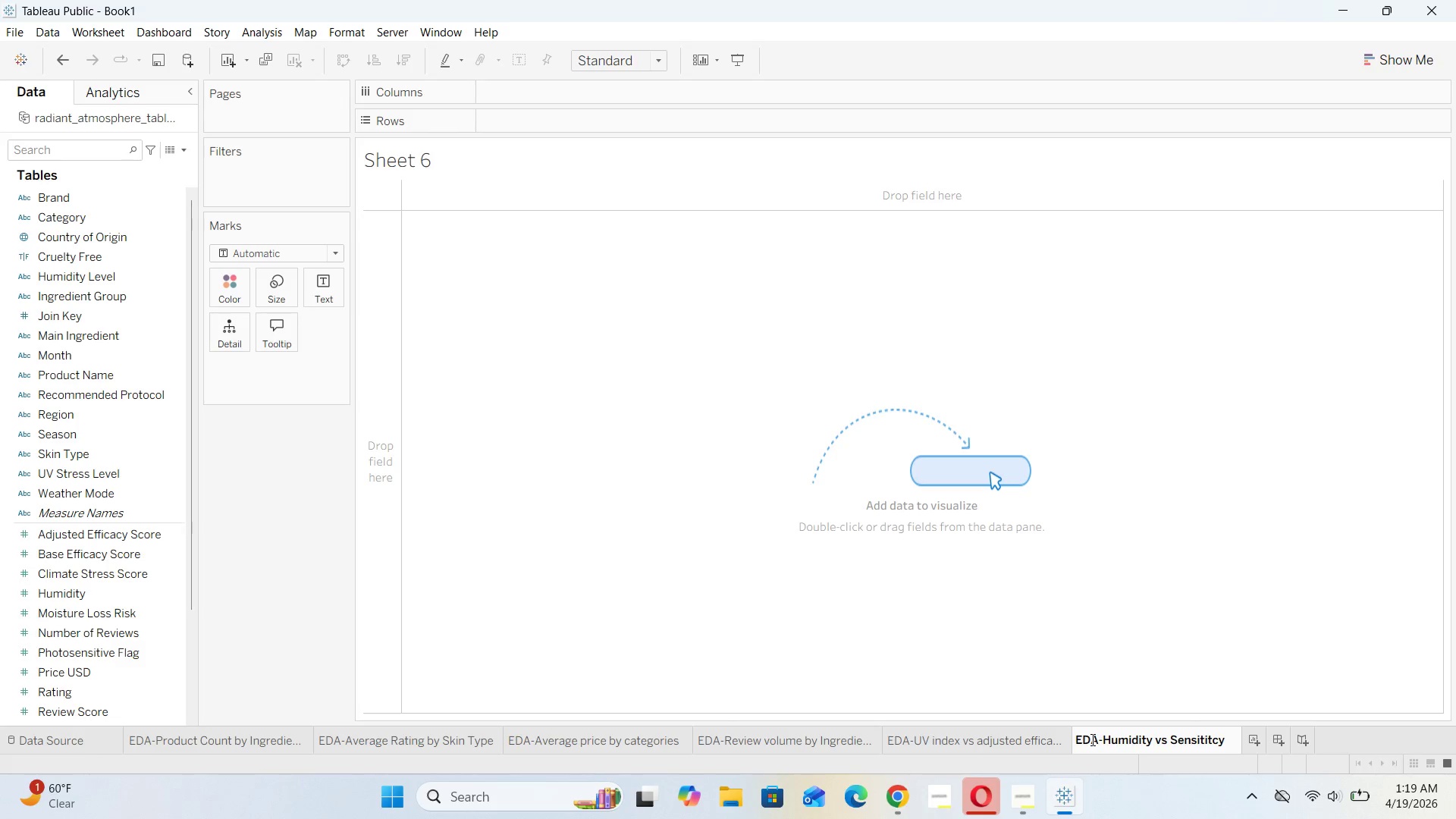 
key(Backspace)
 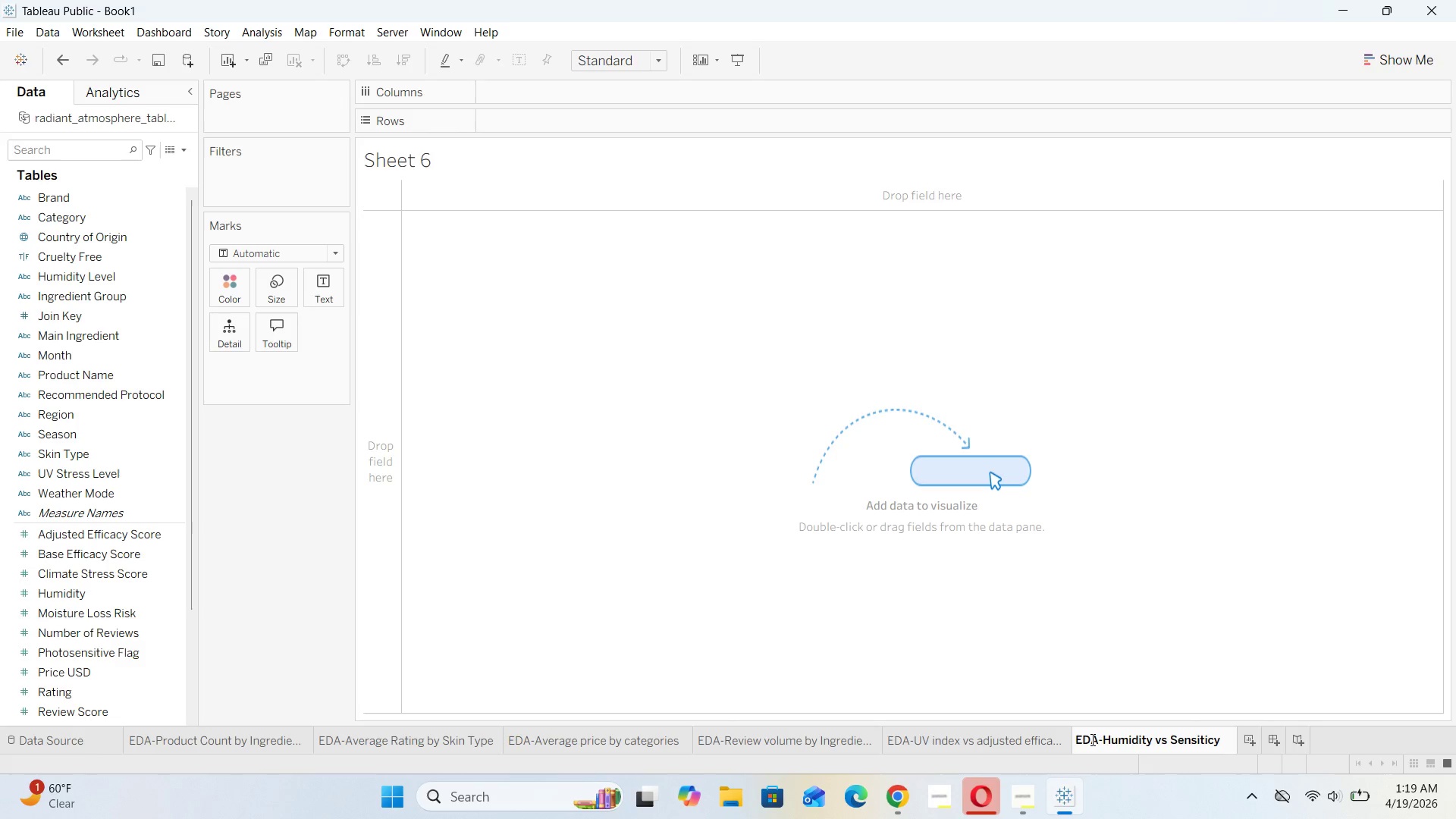 
key(ArrowRight)
 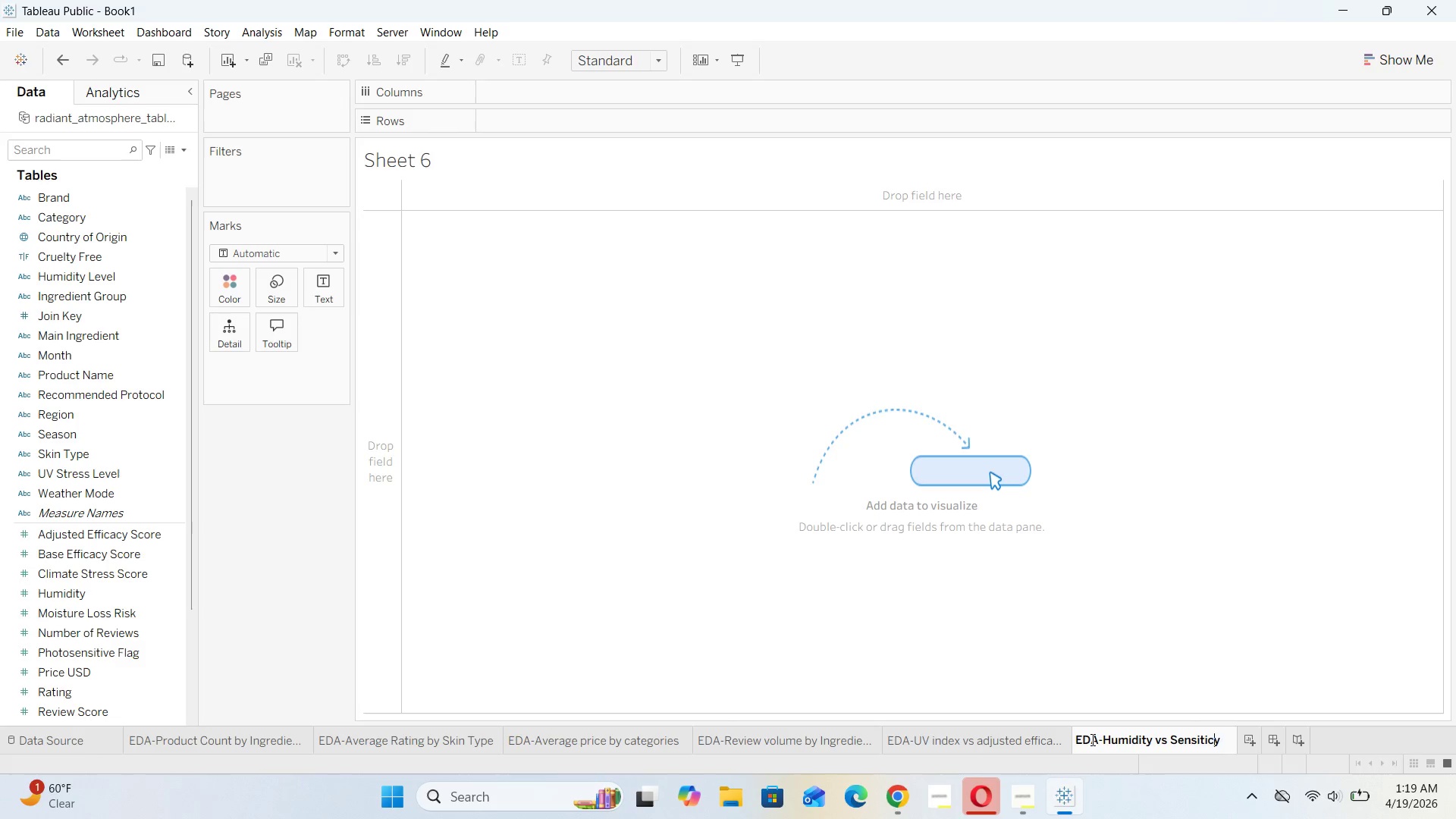 
key(Backspace)
type(vit)
 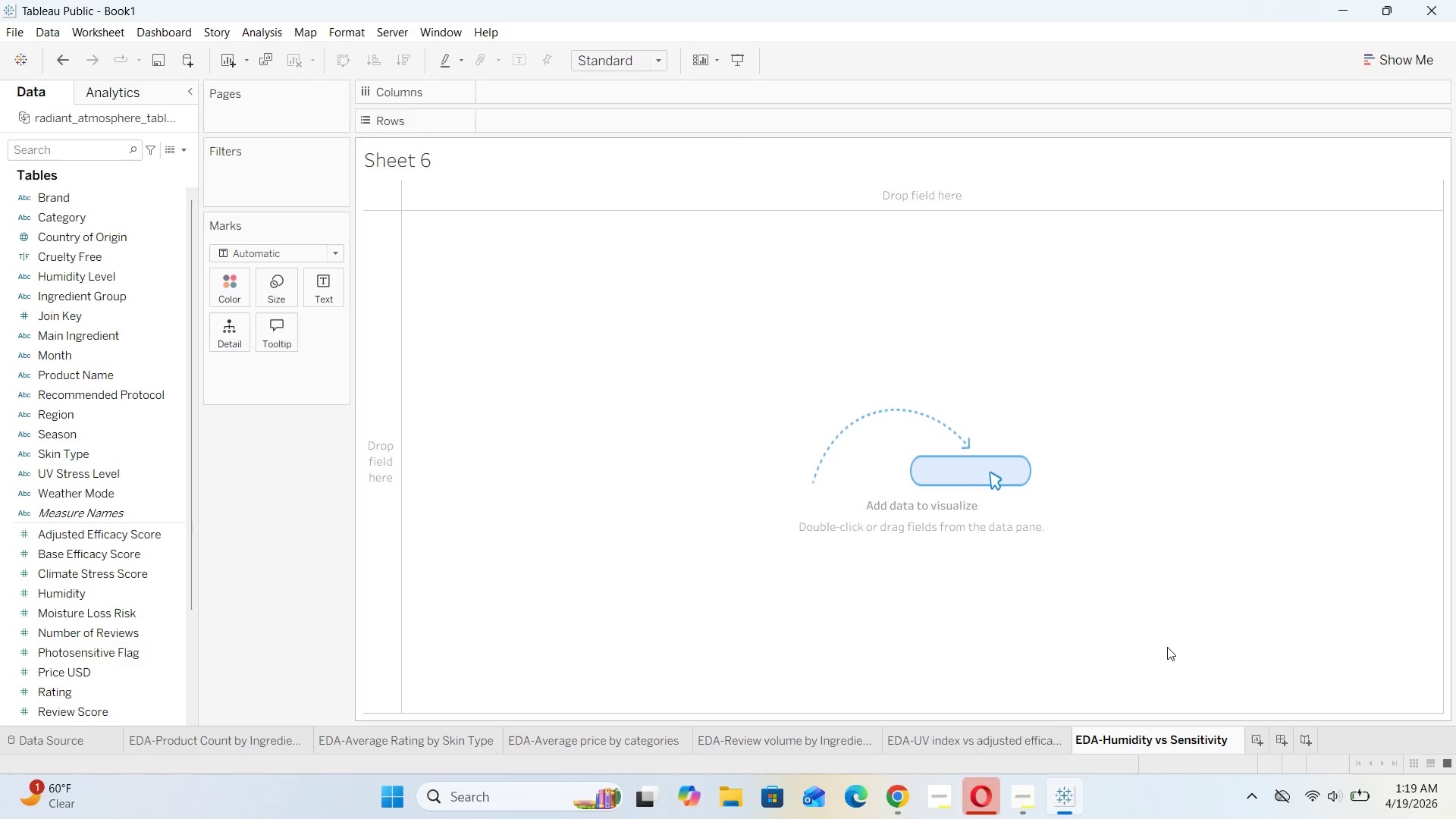 
left_click([1170, 645])
 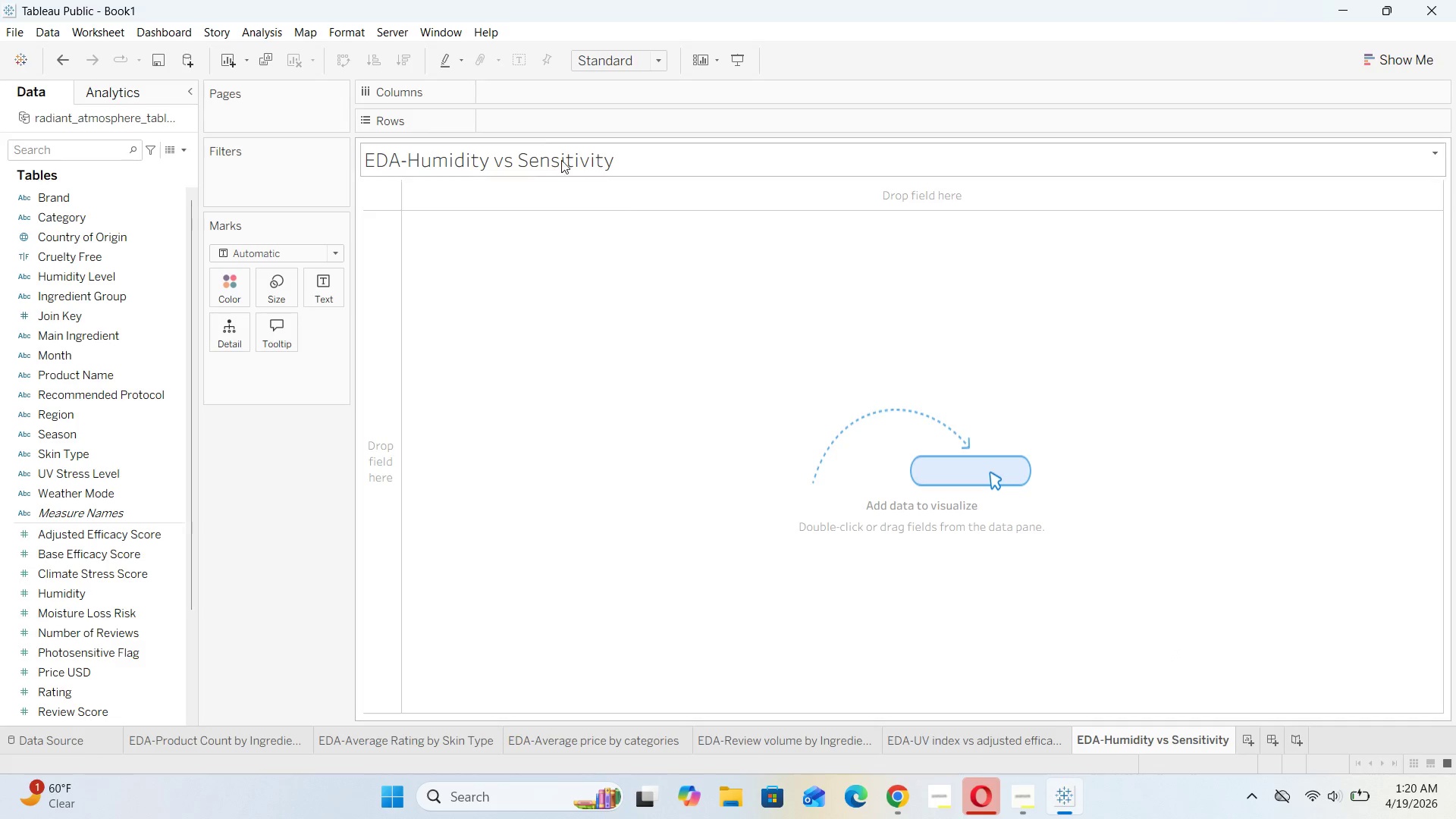 
double_click([551, 171])
 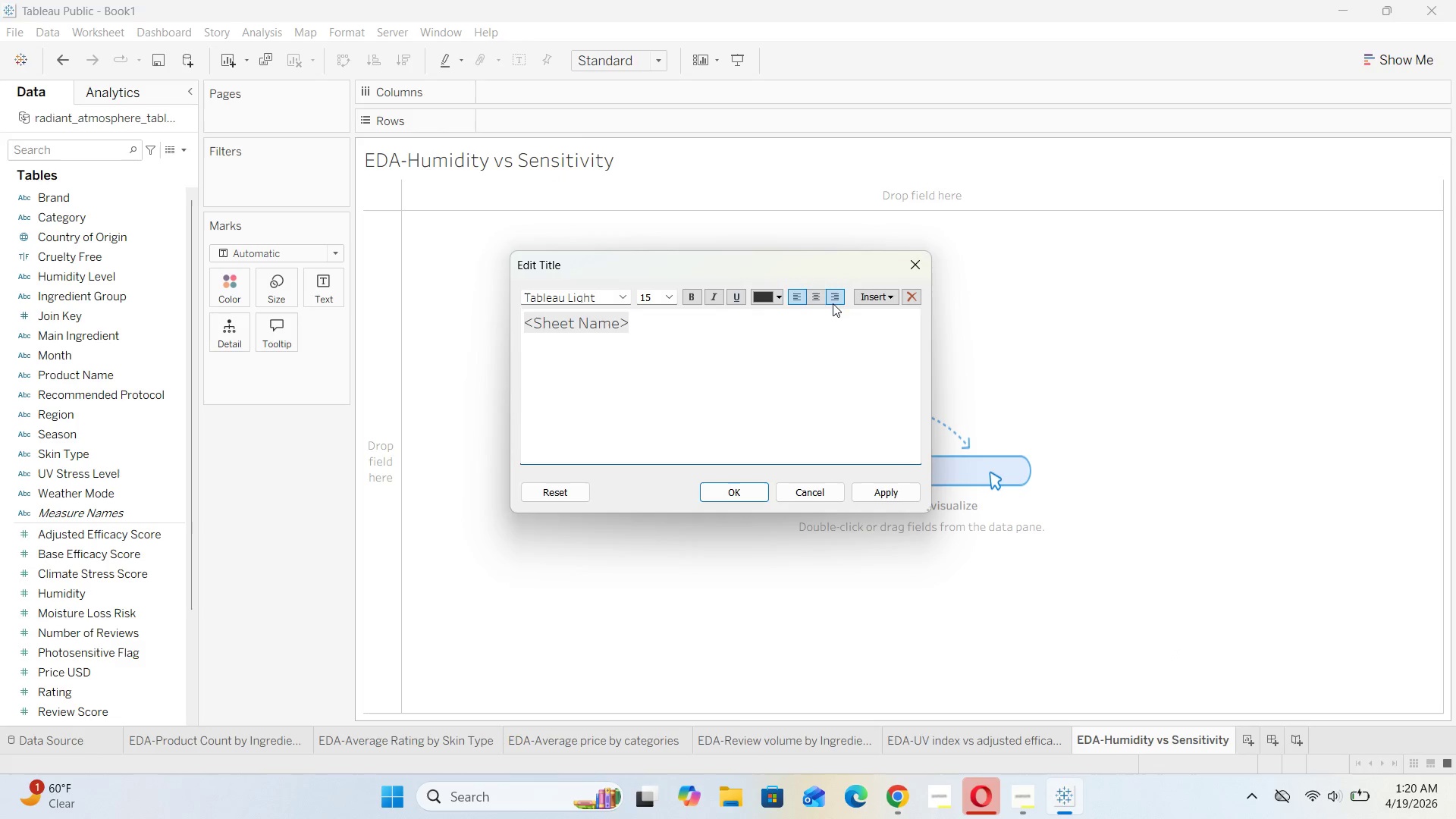 
left_click([819, 296])
 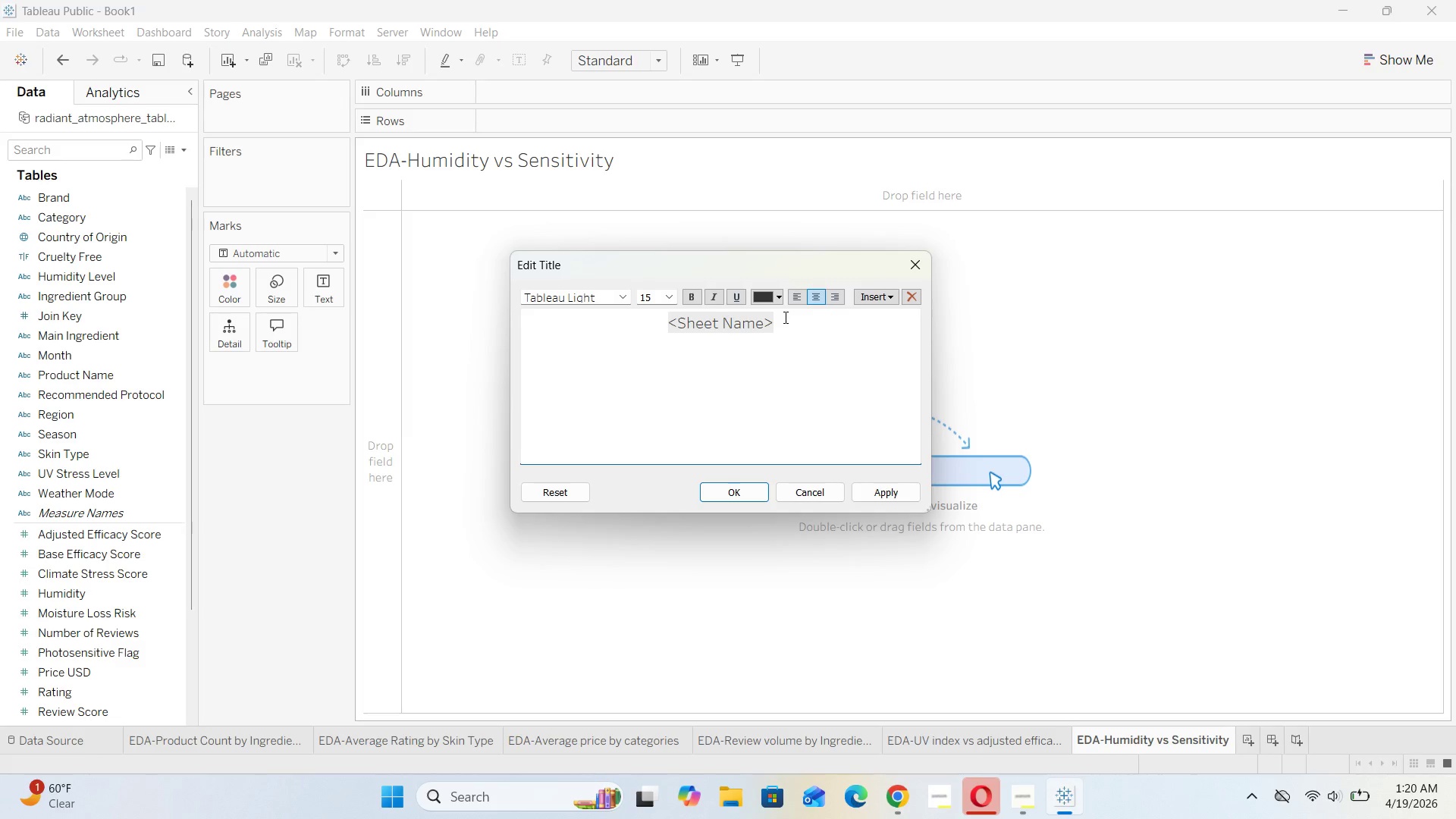 
left_click_drag(start_coordinate=[784, 320], to_coordinate=[607, 334])
 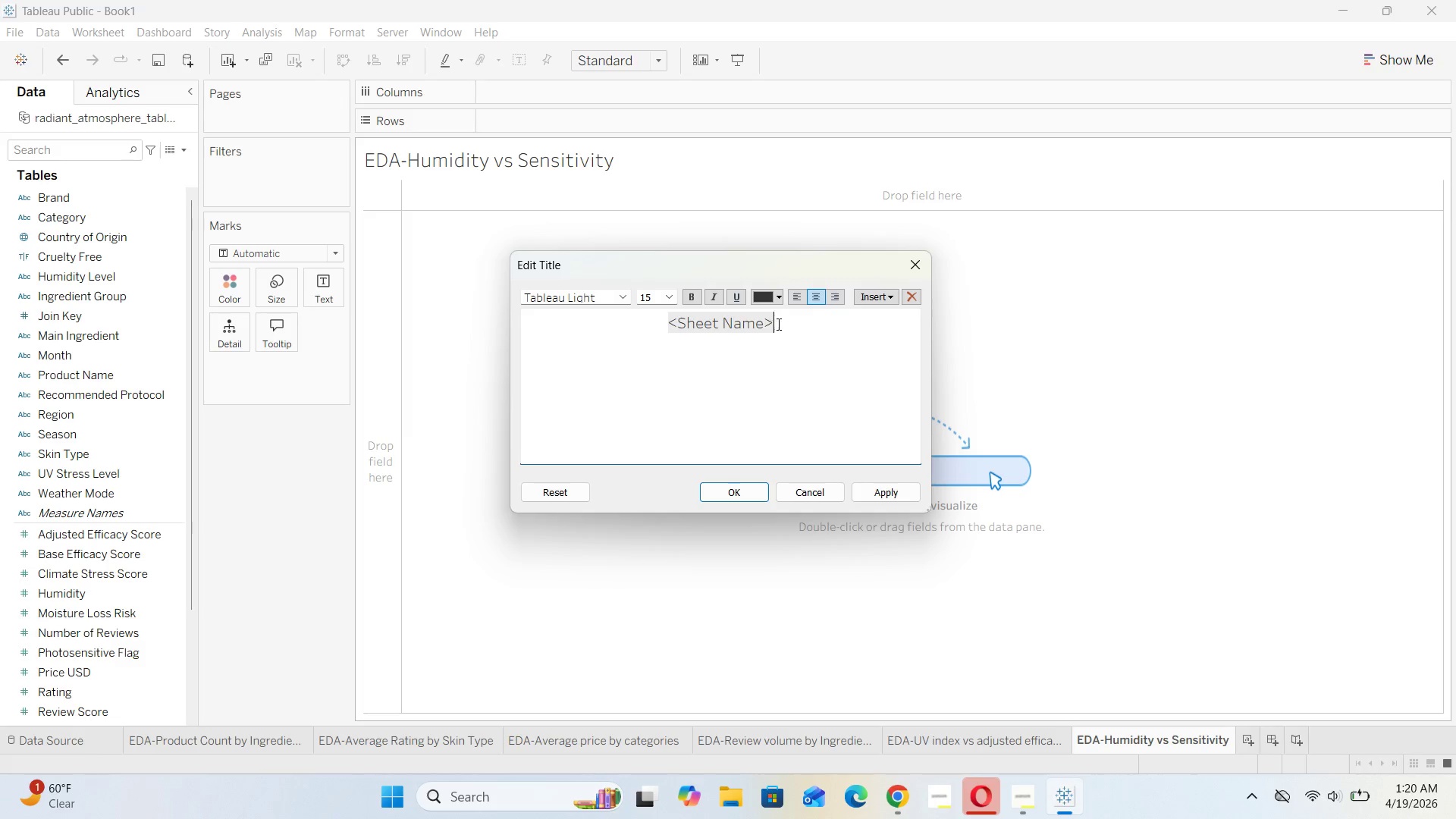 
left_click_drag(start_coordinate=[779, 324], to_coordinate=[662, 325])
 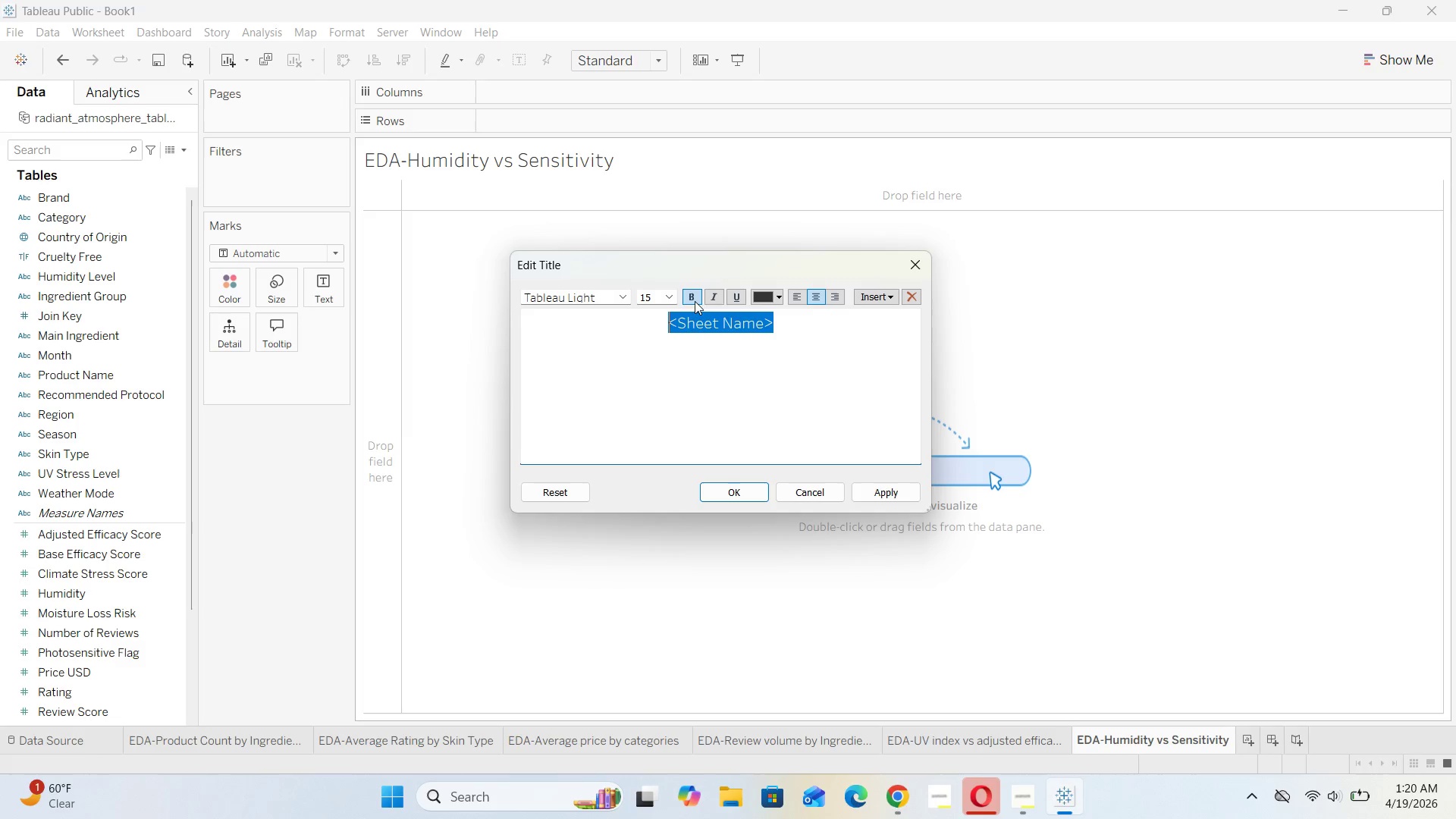 
left_click([687, 295])
 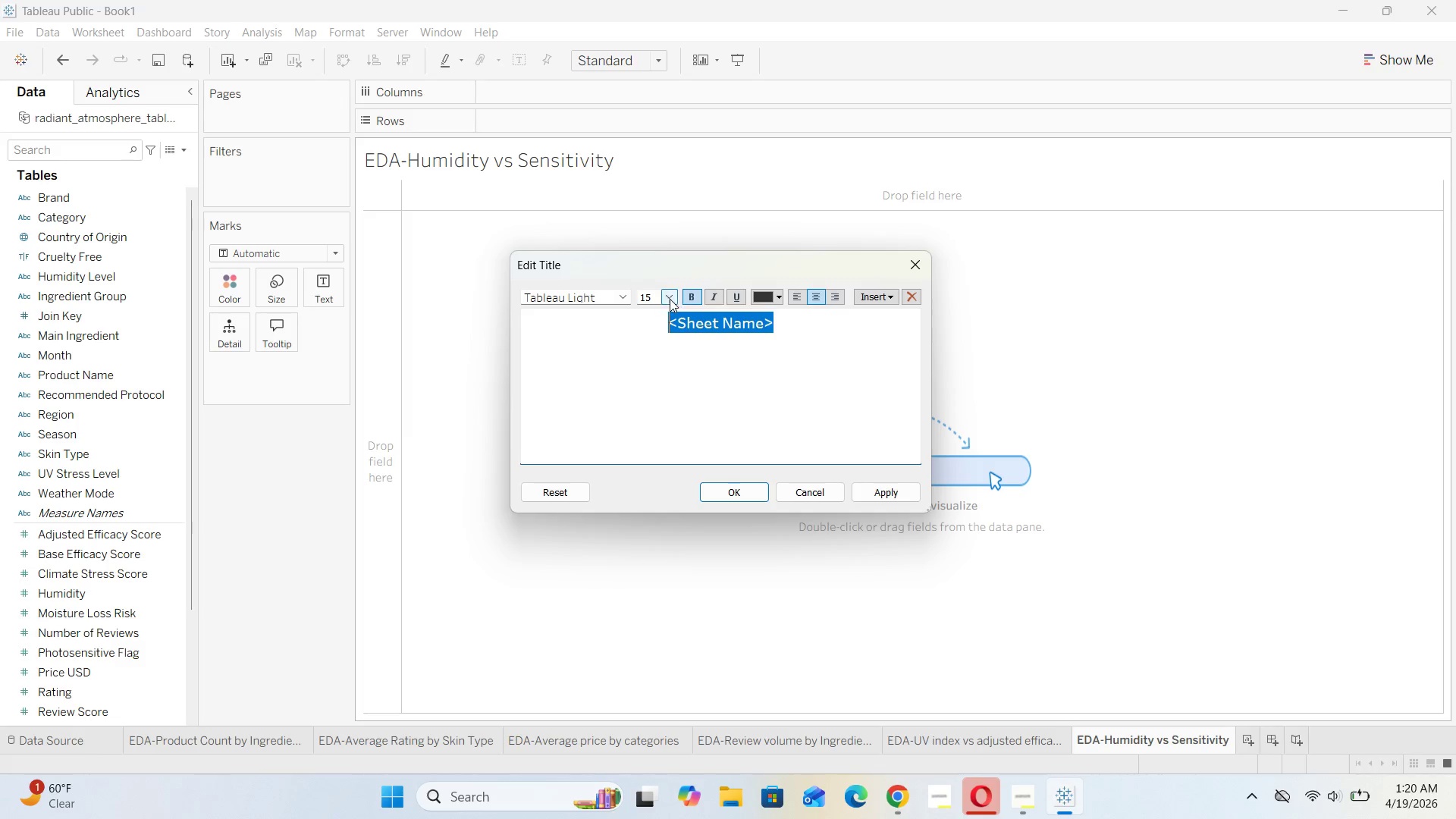 
left_click([670, 299])
 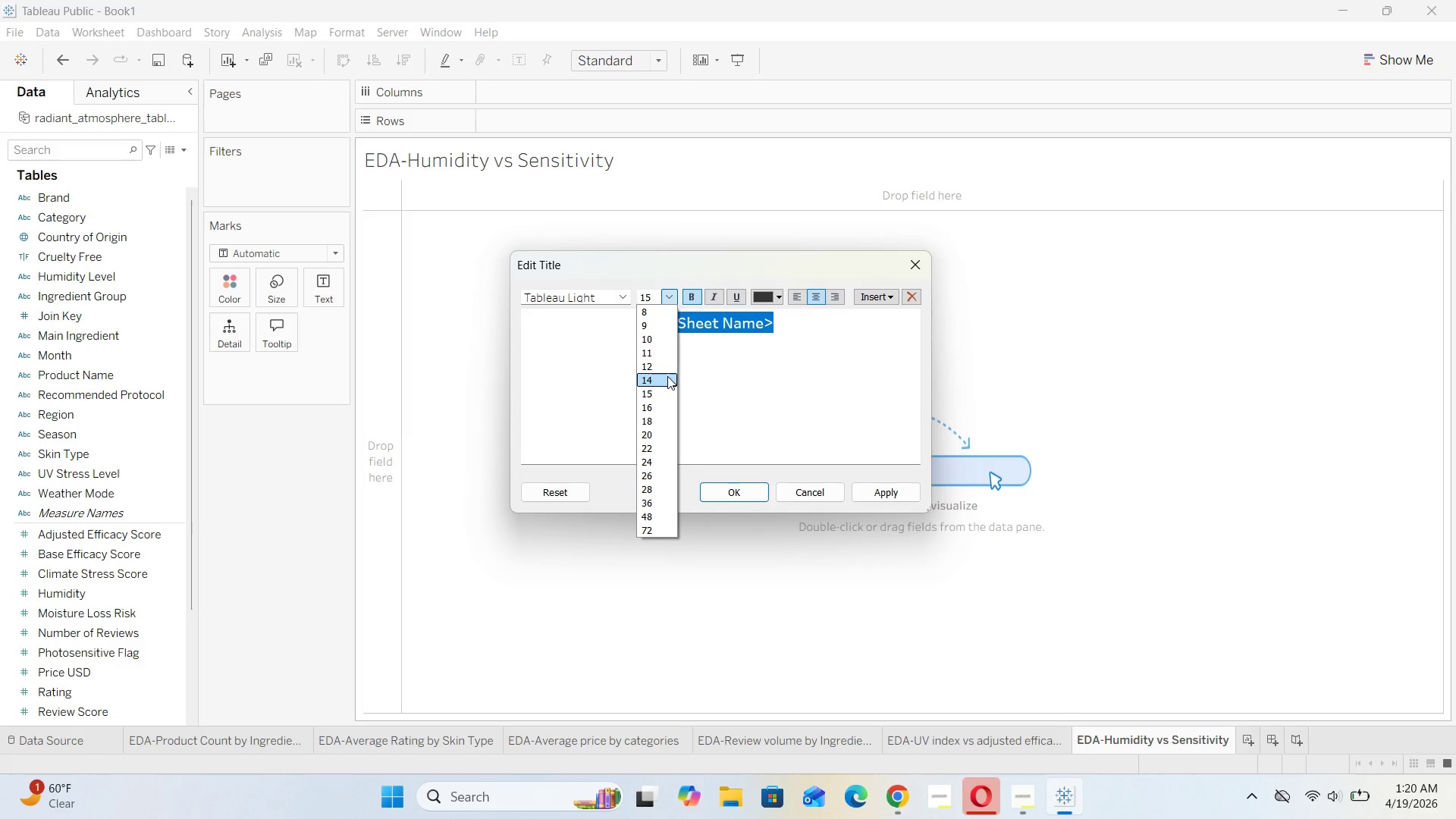 
left_click([654, 380])
 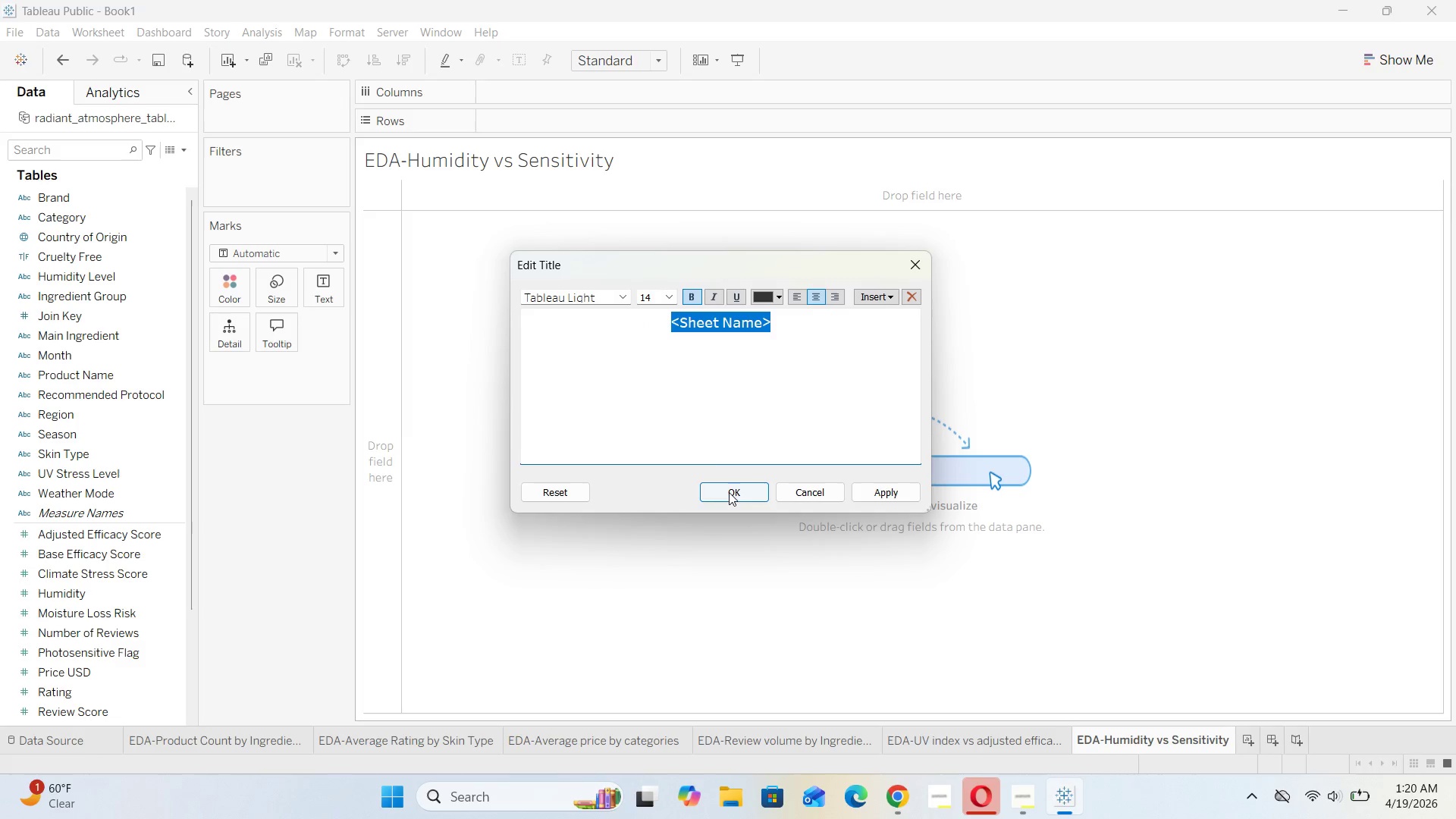 
left_click([729, 493])
 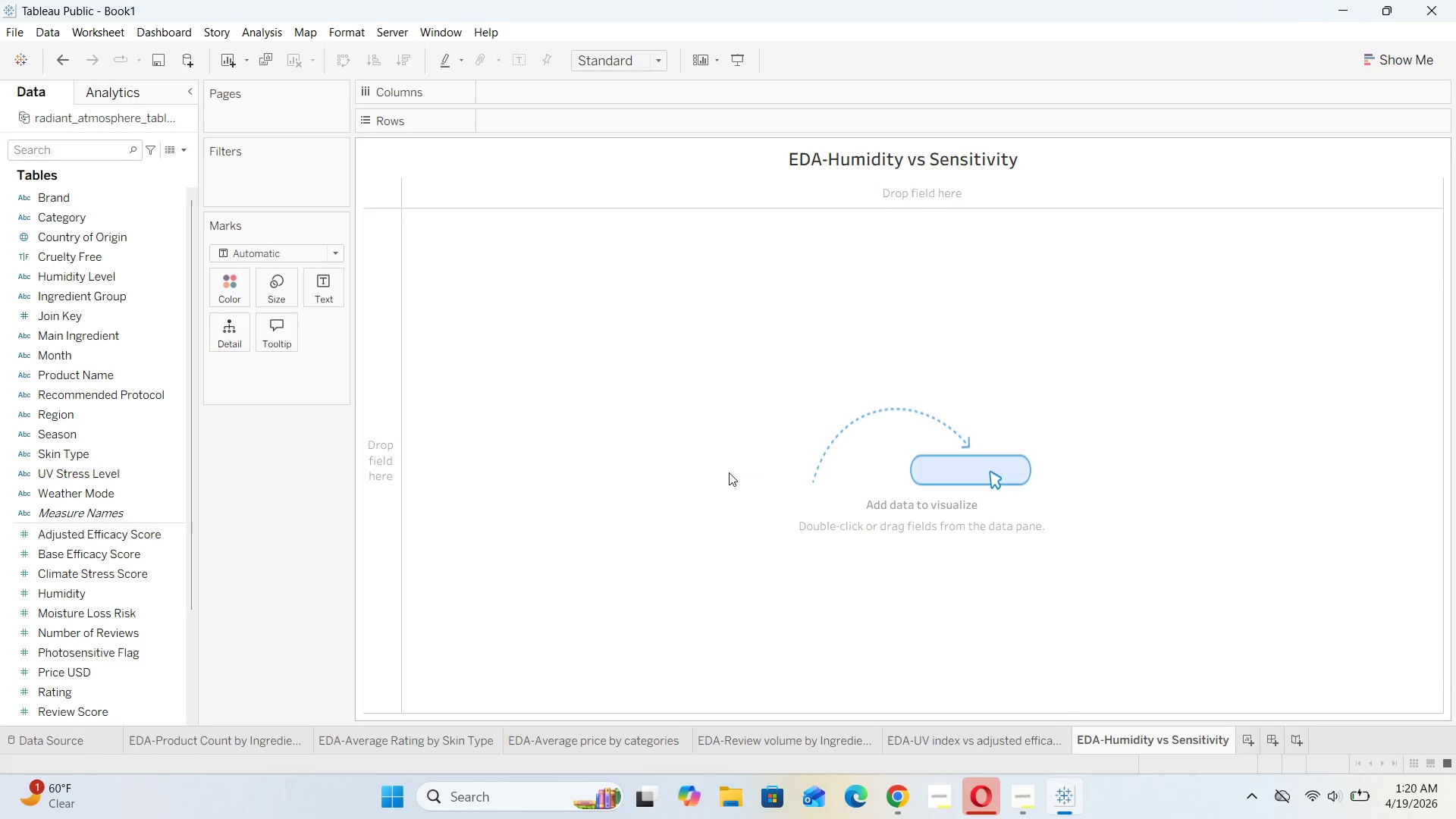 
left_click([707, 370])
 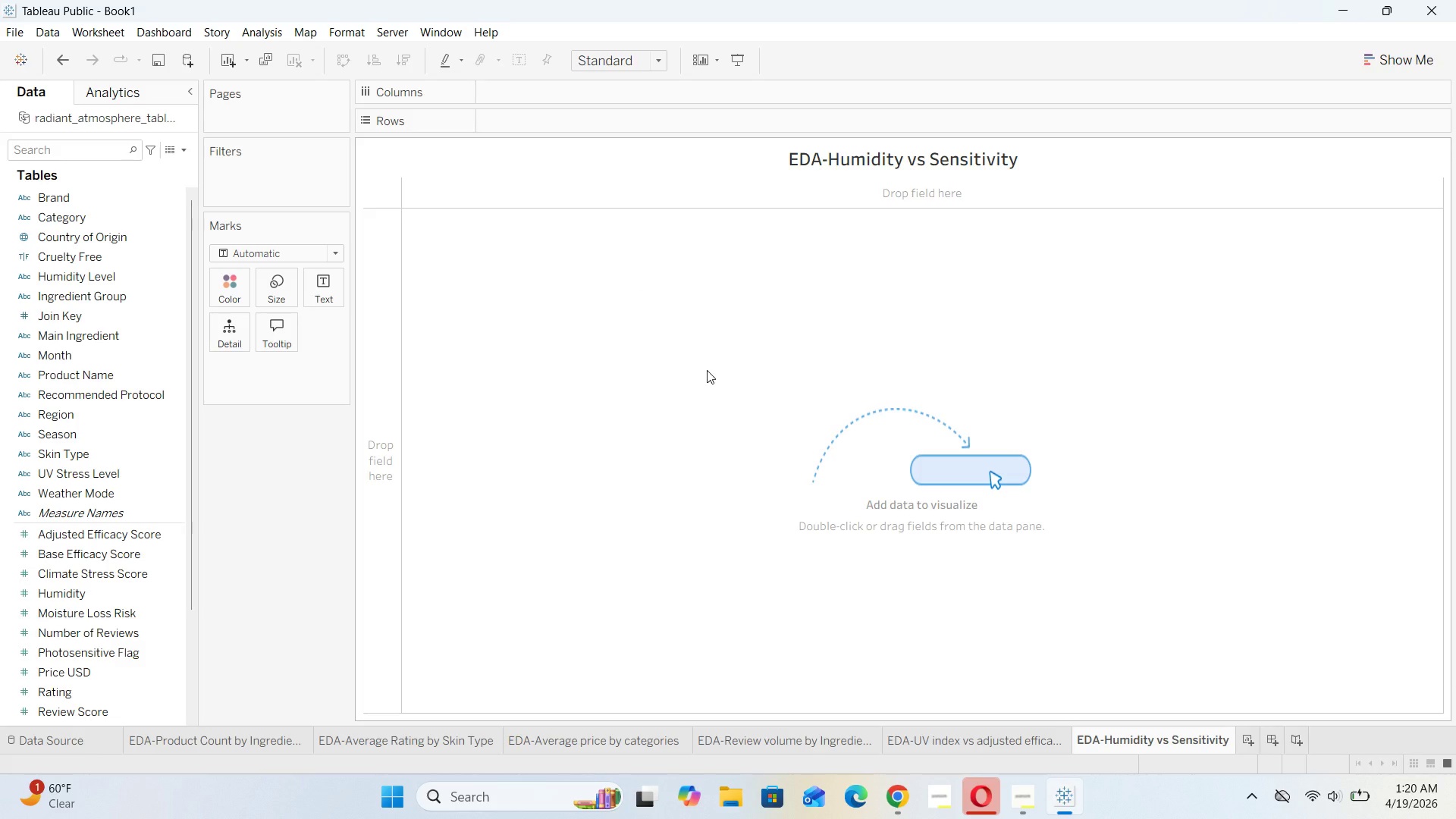 
wait(14.7)
 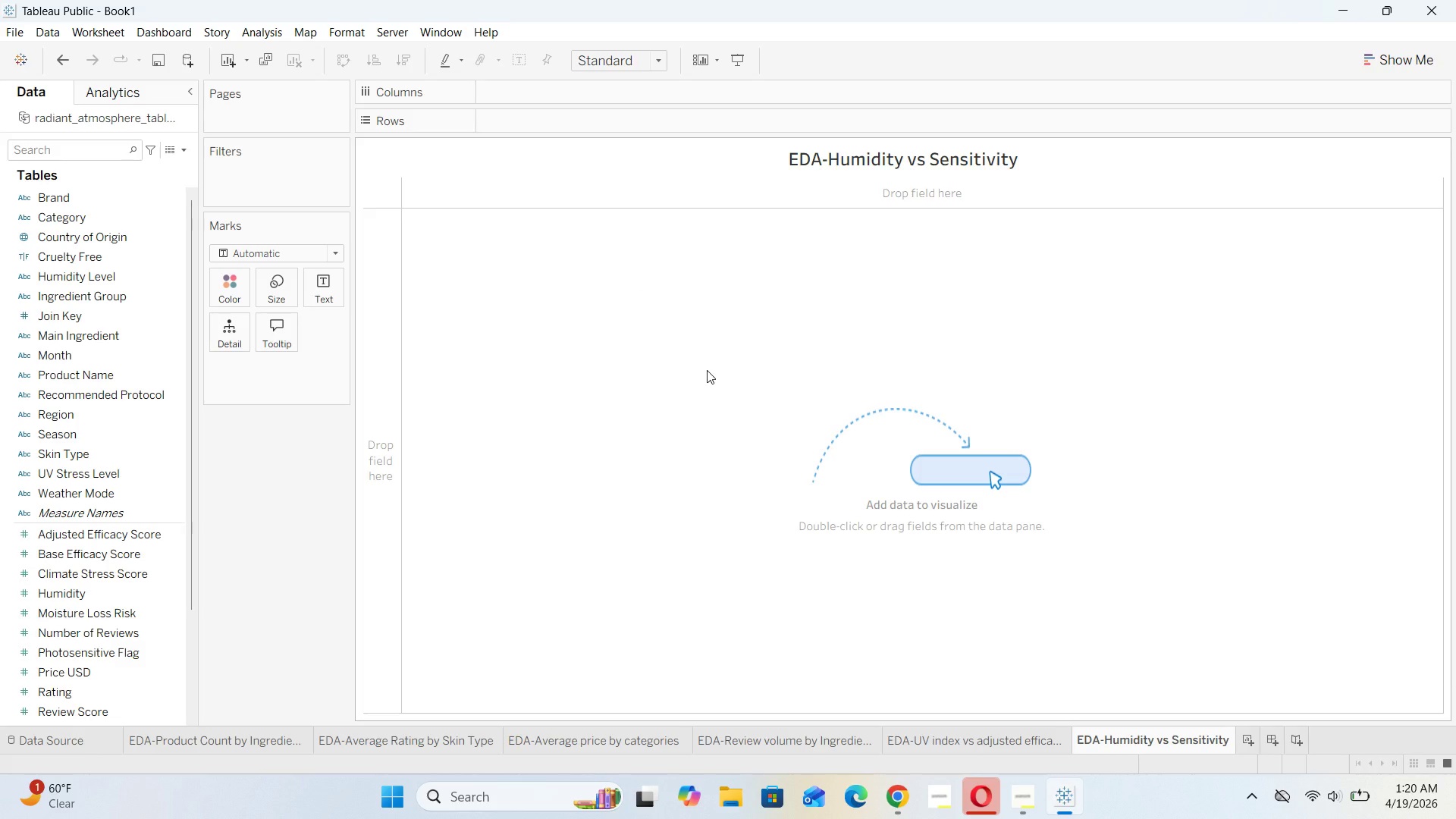 
left_click([1014, 742])
 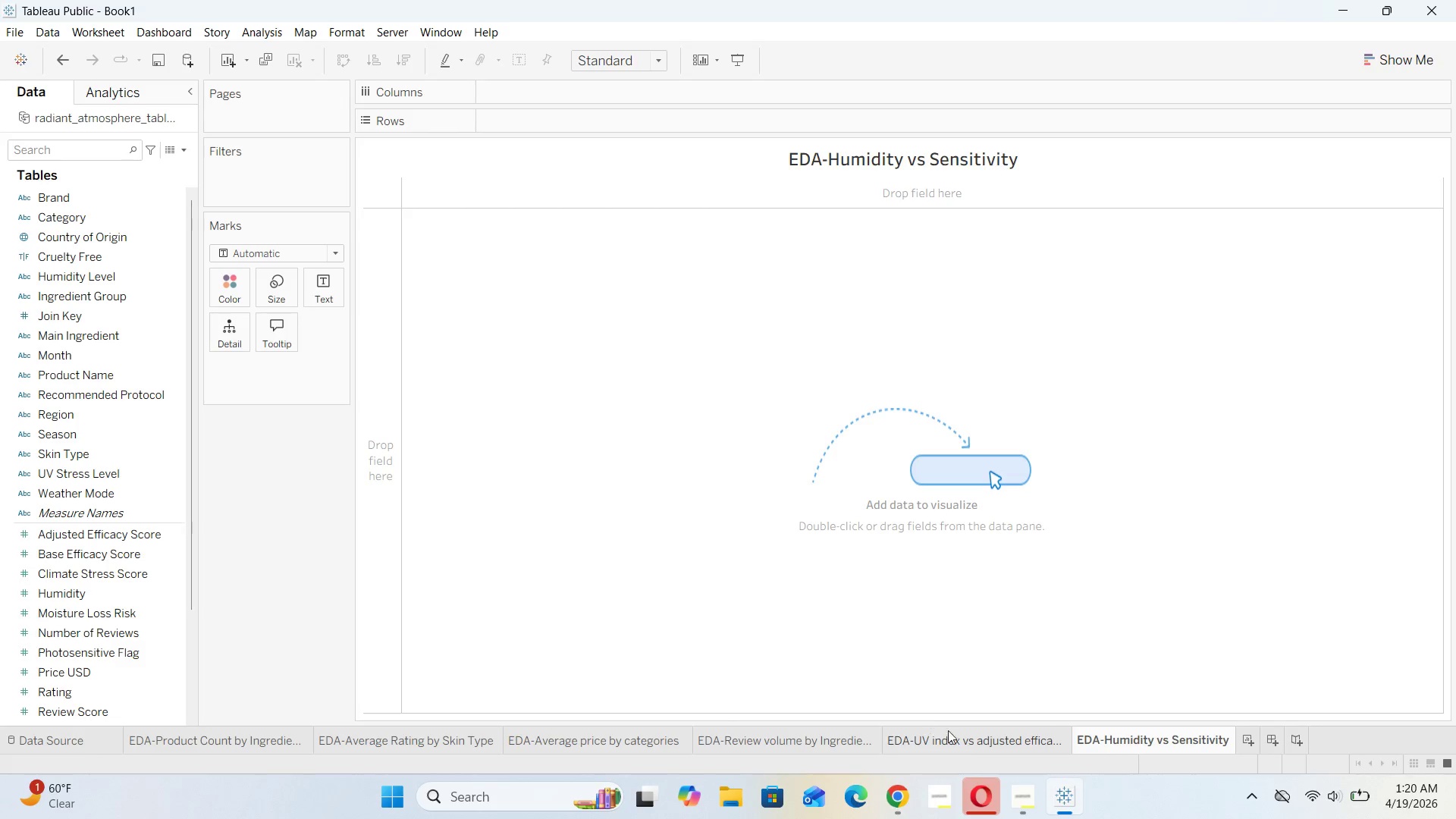 
left_click([1021, 736])
 